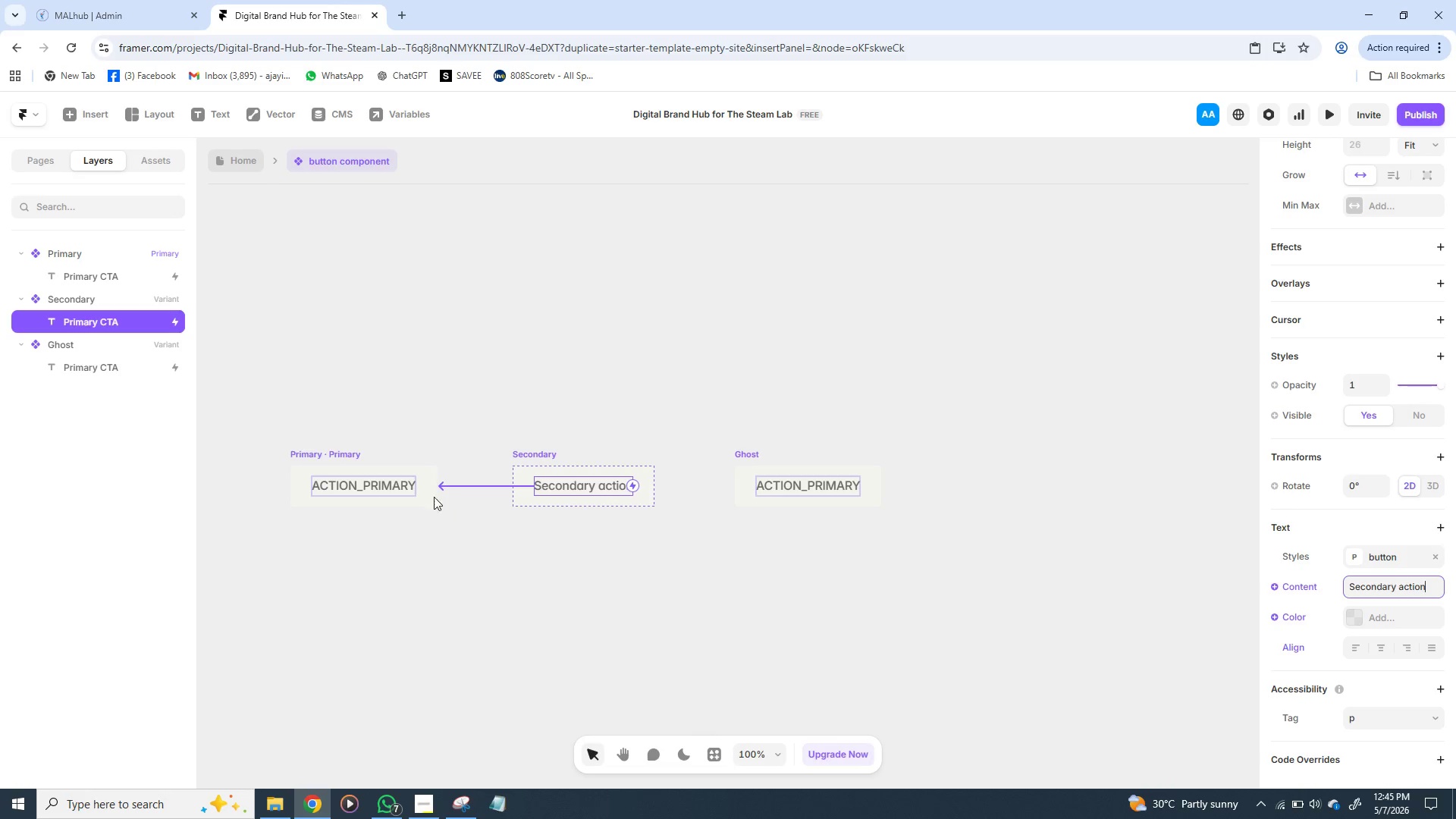 
left_click([372, 482])
 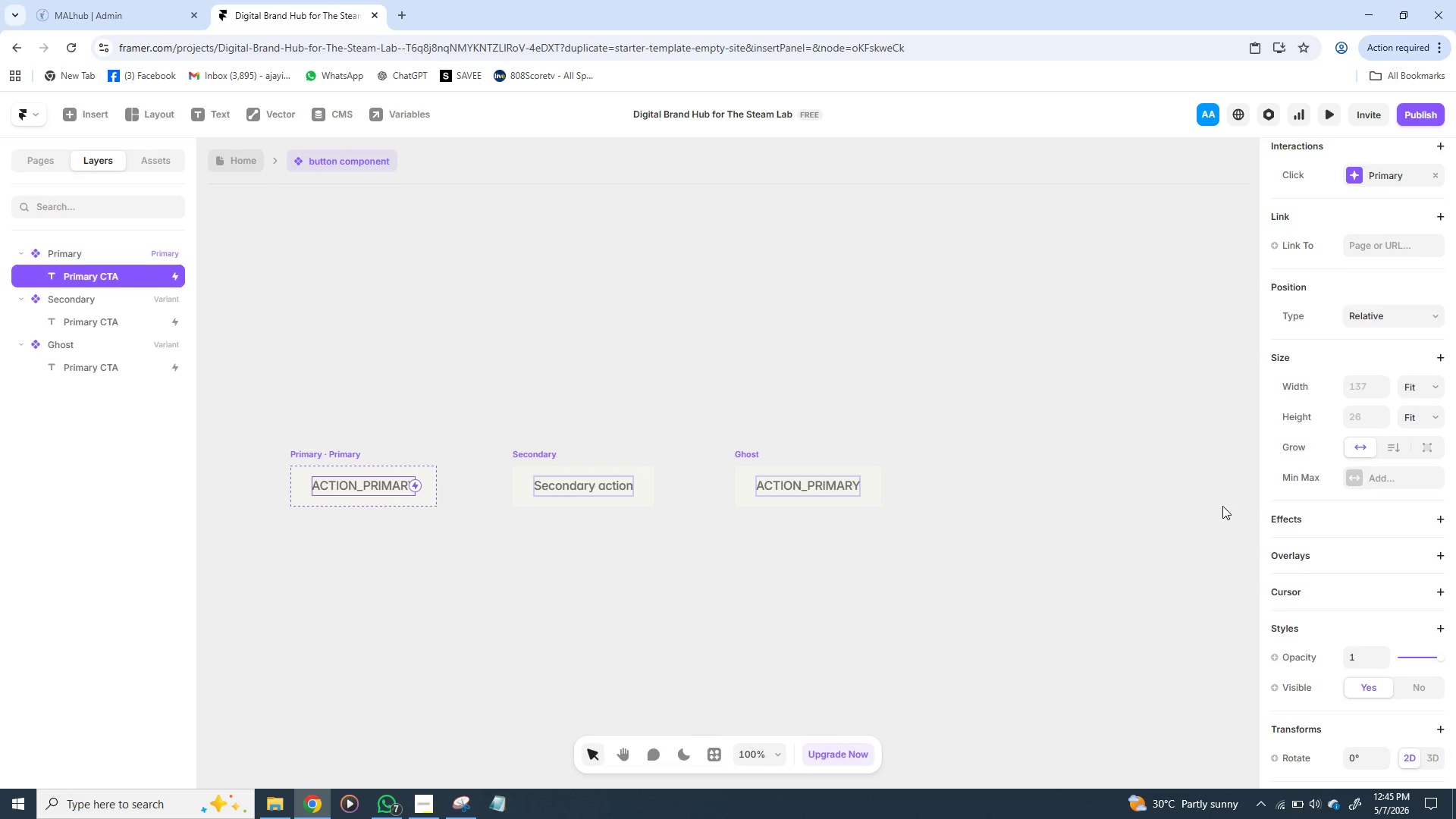 
mouse_move([1293, 612])
 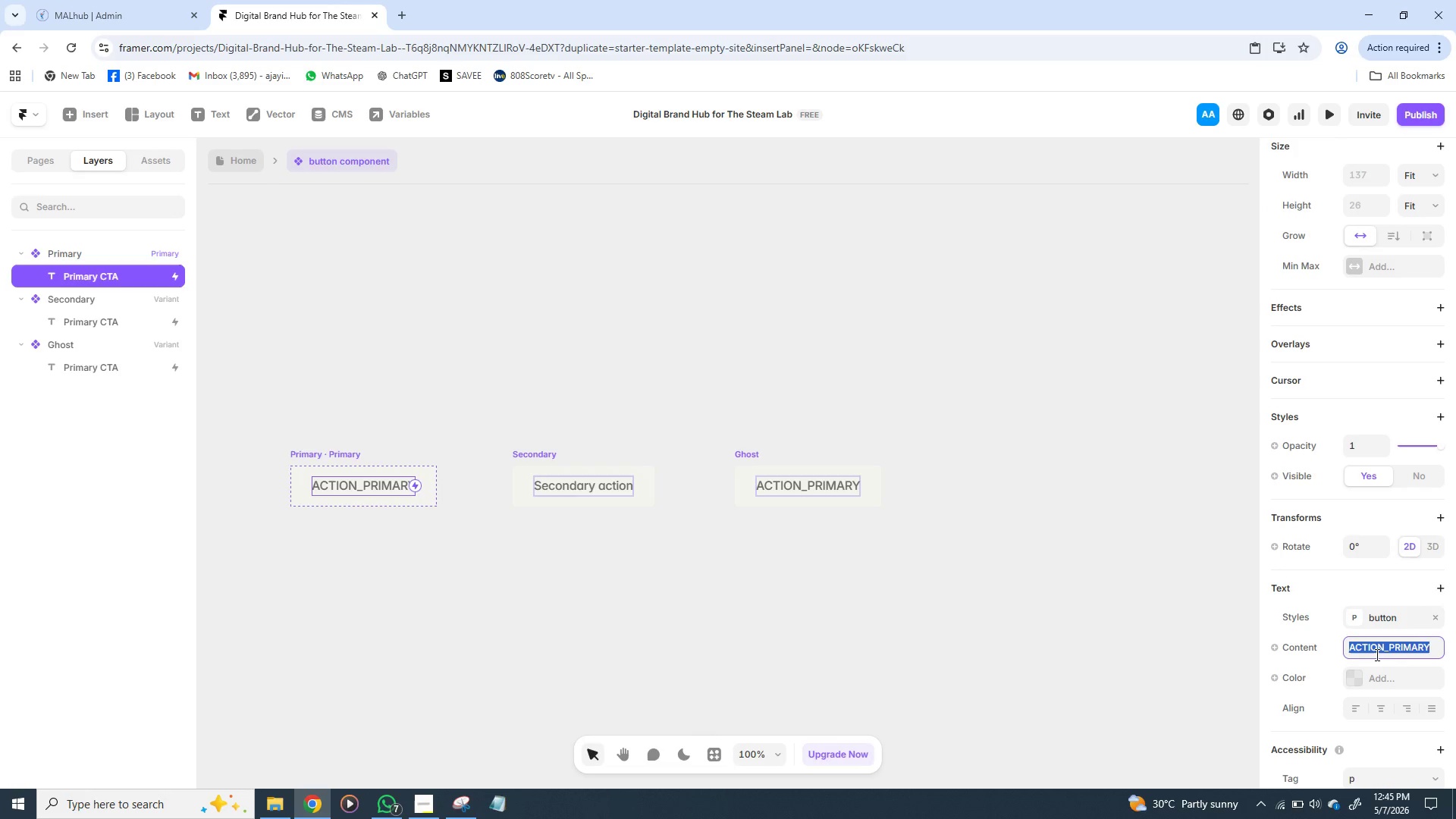 
left_click([1376, 654])
 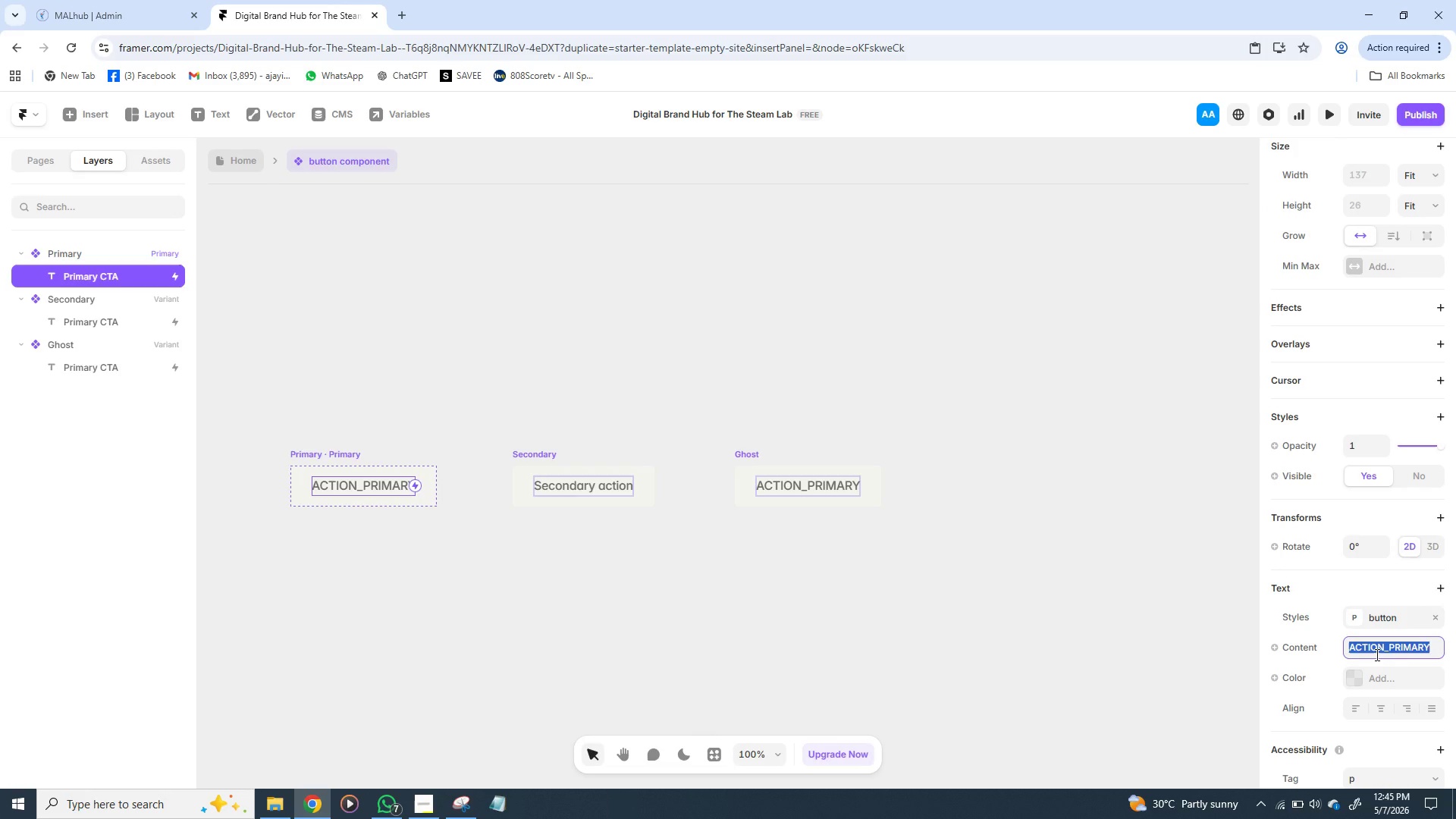 
wait(6.8)
 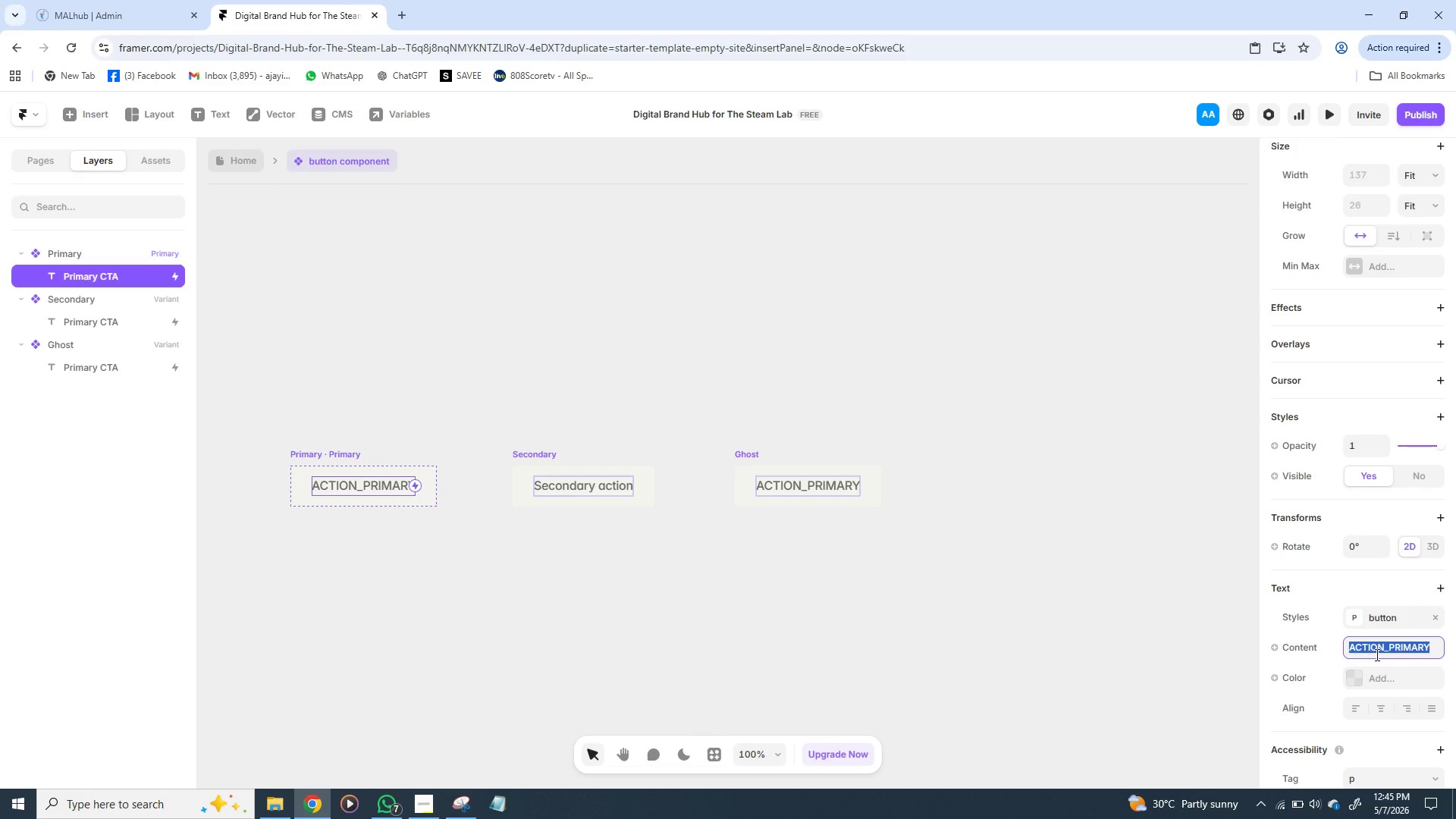 
type(Primat)
key(Backspace)
type(ry Action)
 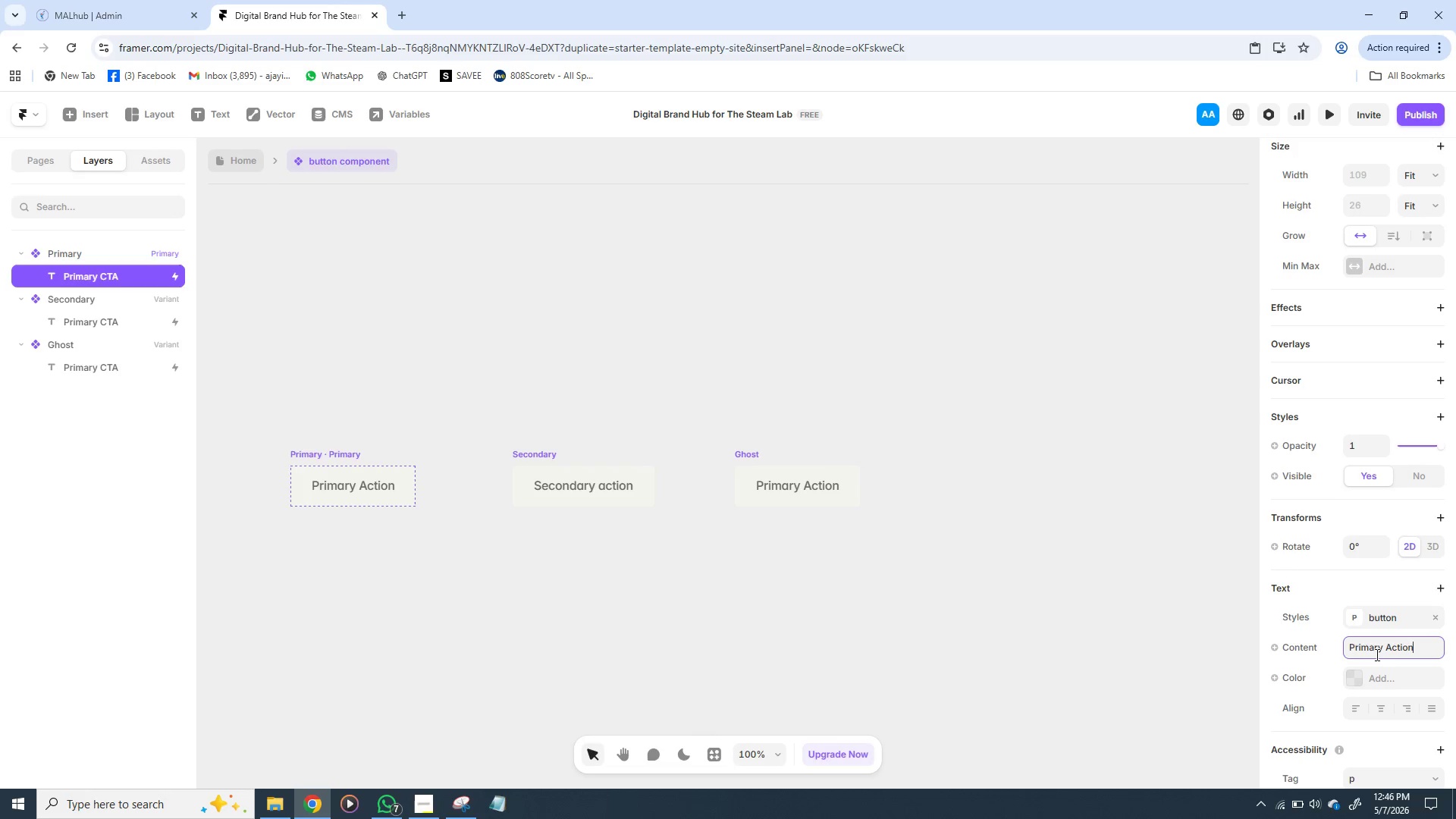 
key(Enter)
 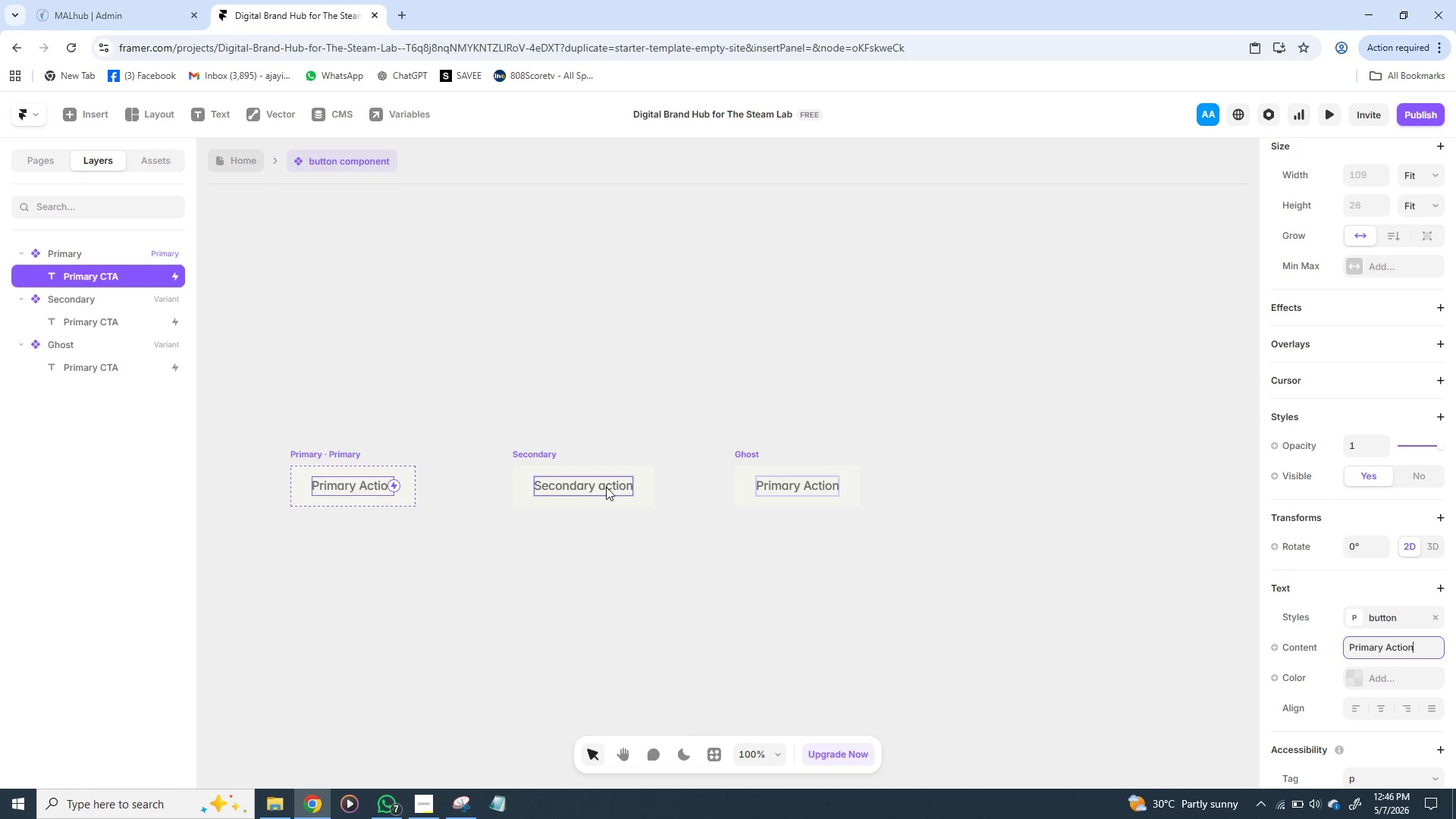 
left_click([602, 485])
 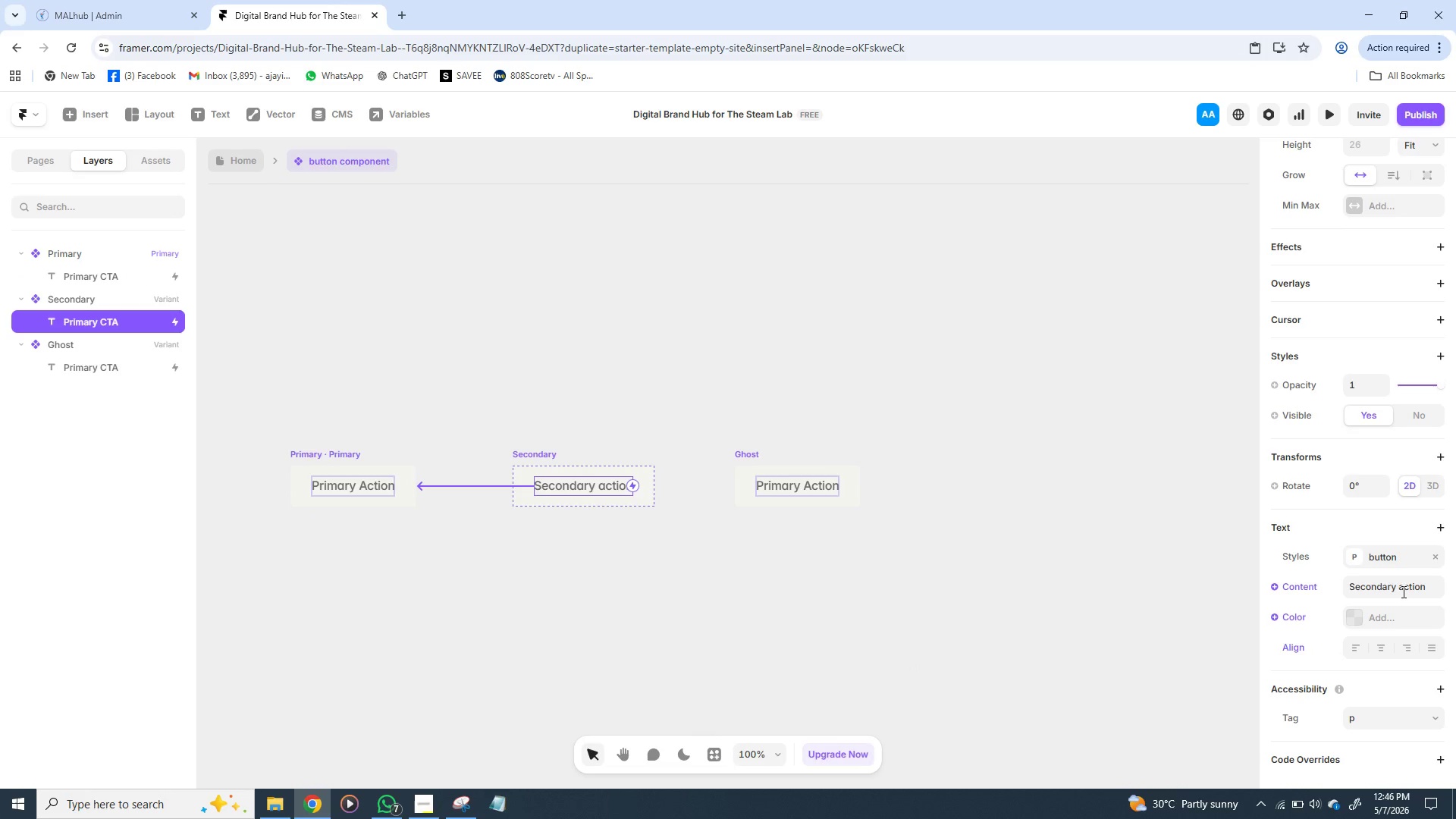 
left_click([1402, 592])
 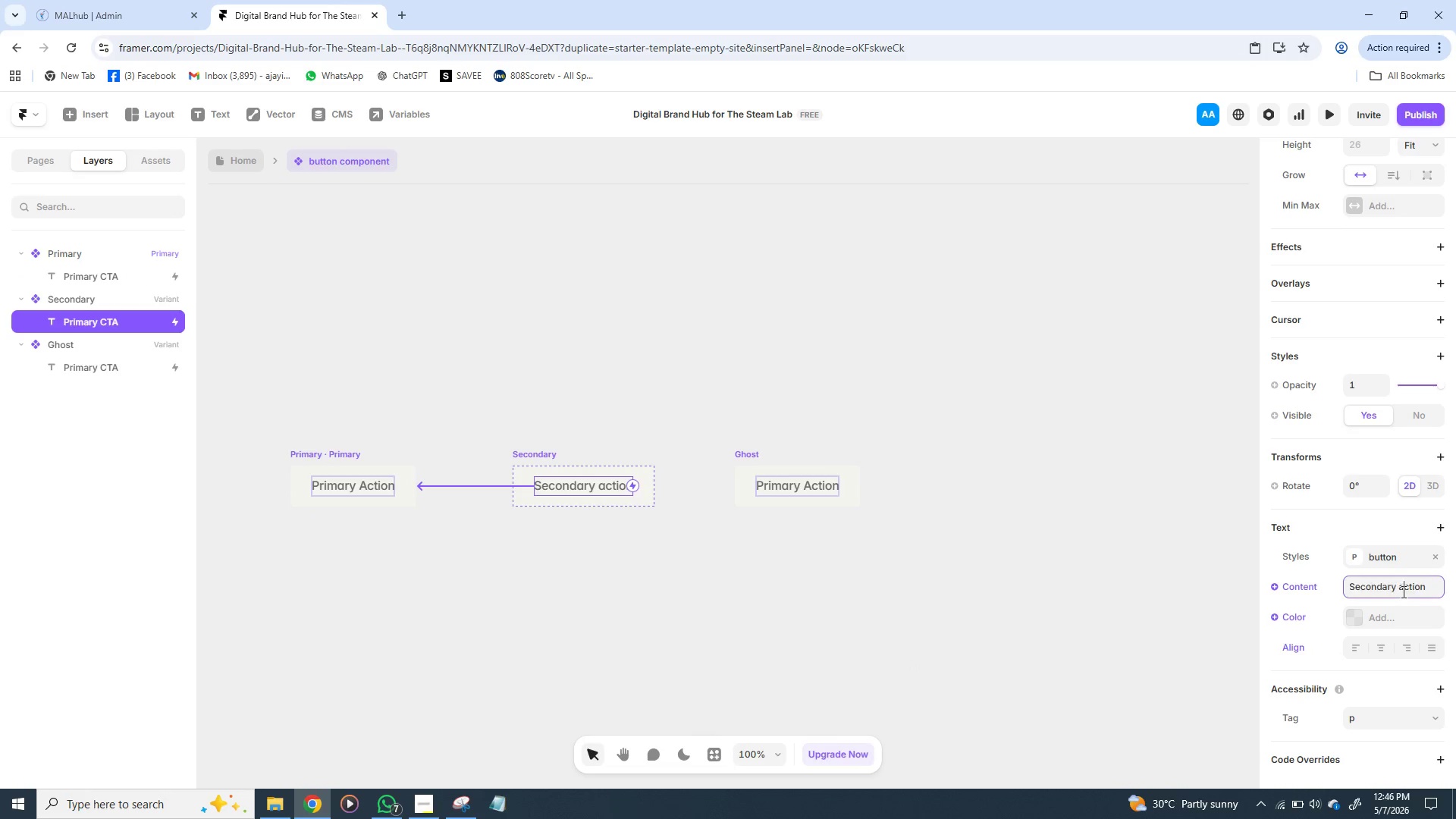 
left_click([1402, 592])
 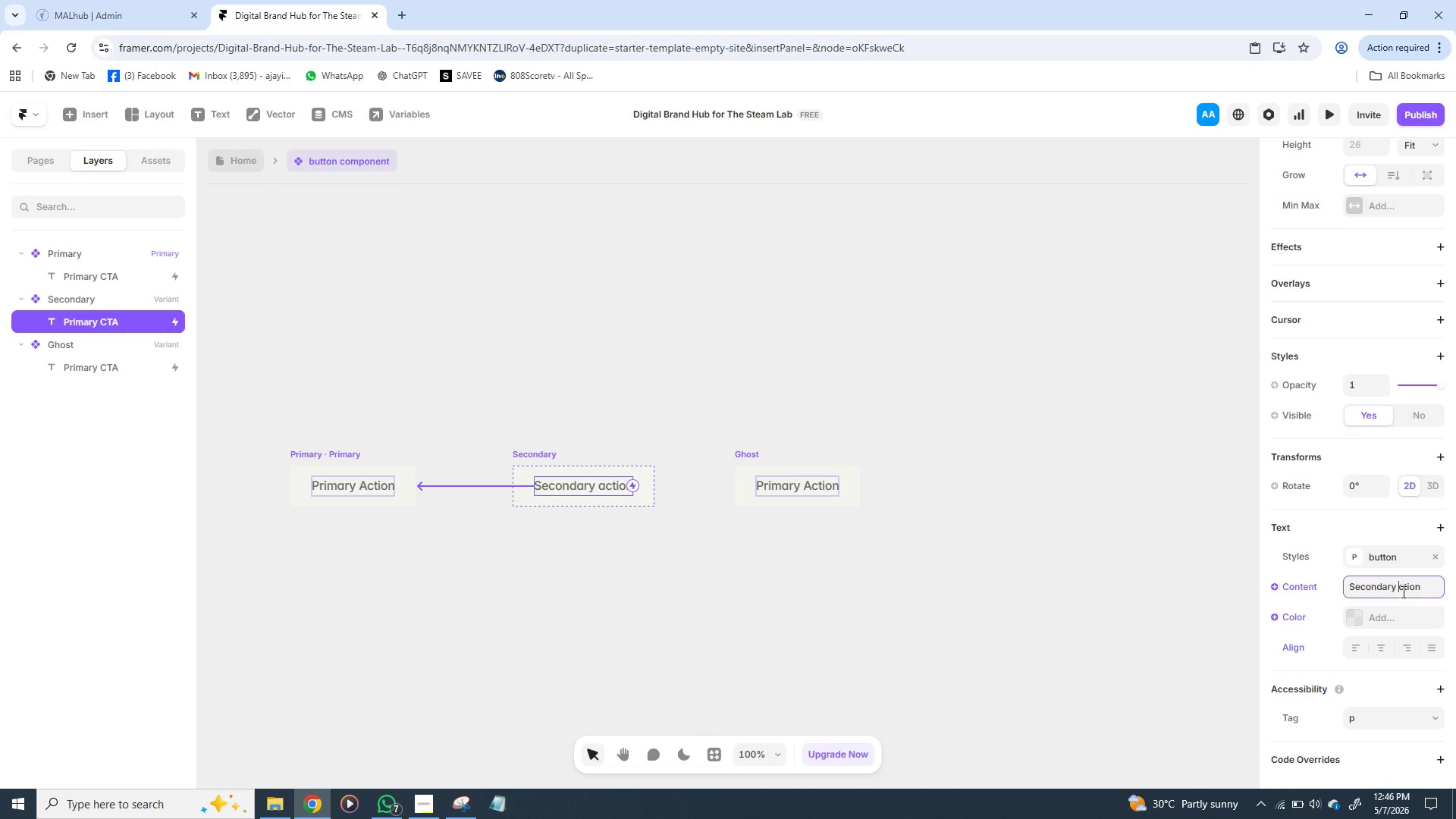 
key(Backspace)
 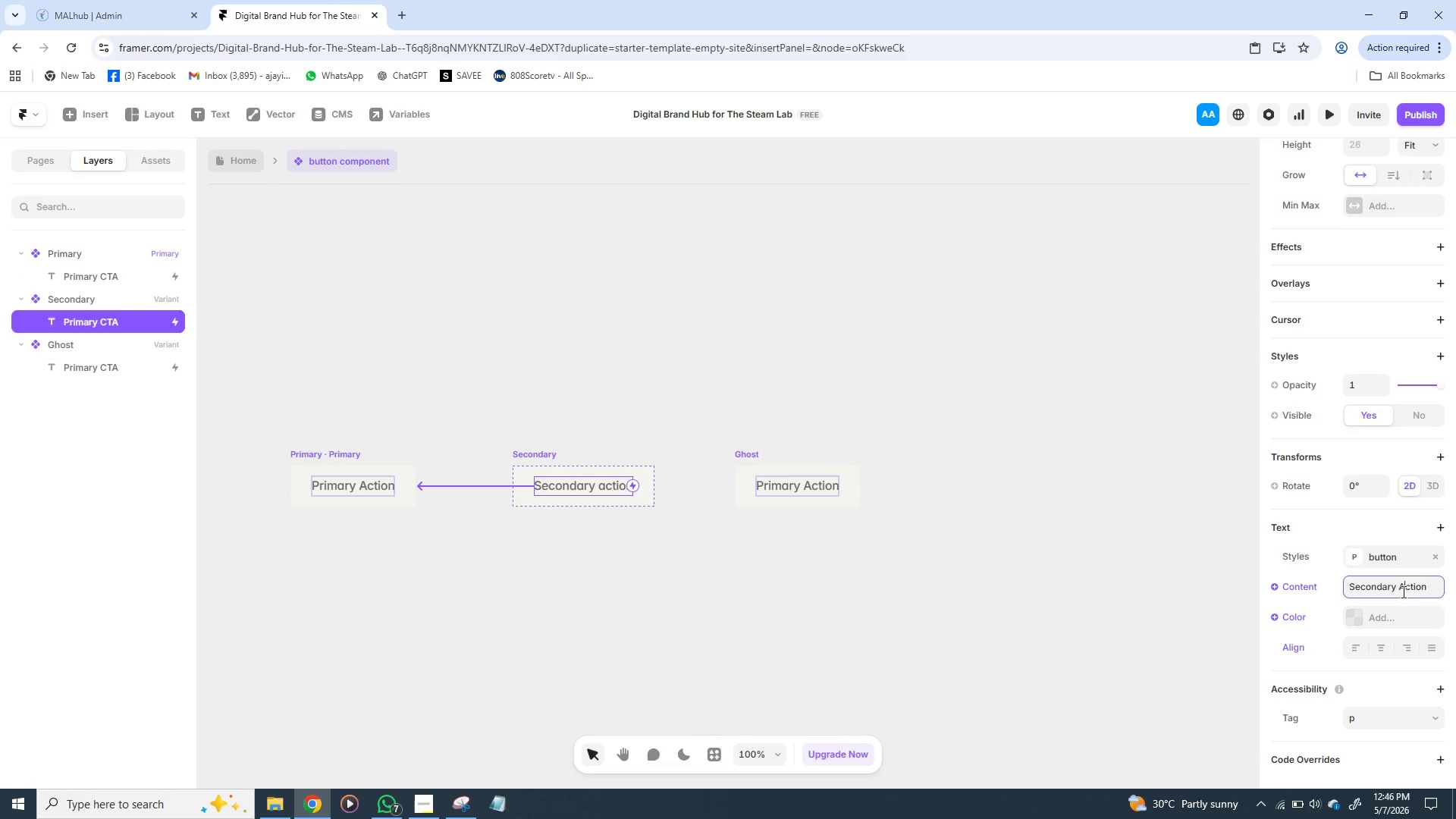 
key(Shift+A)
 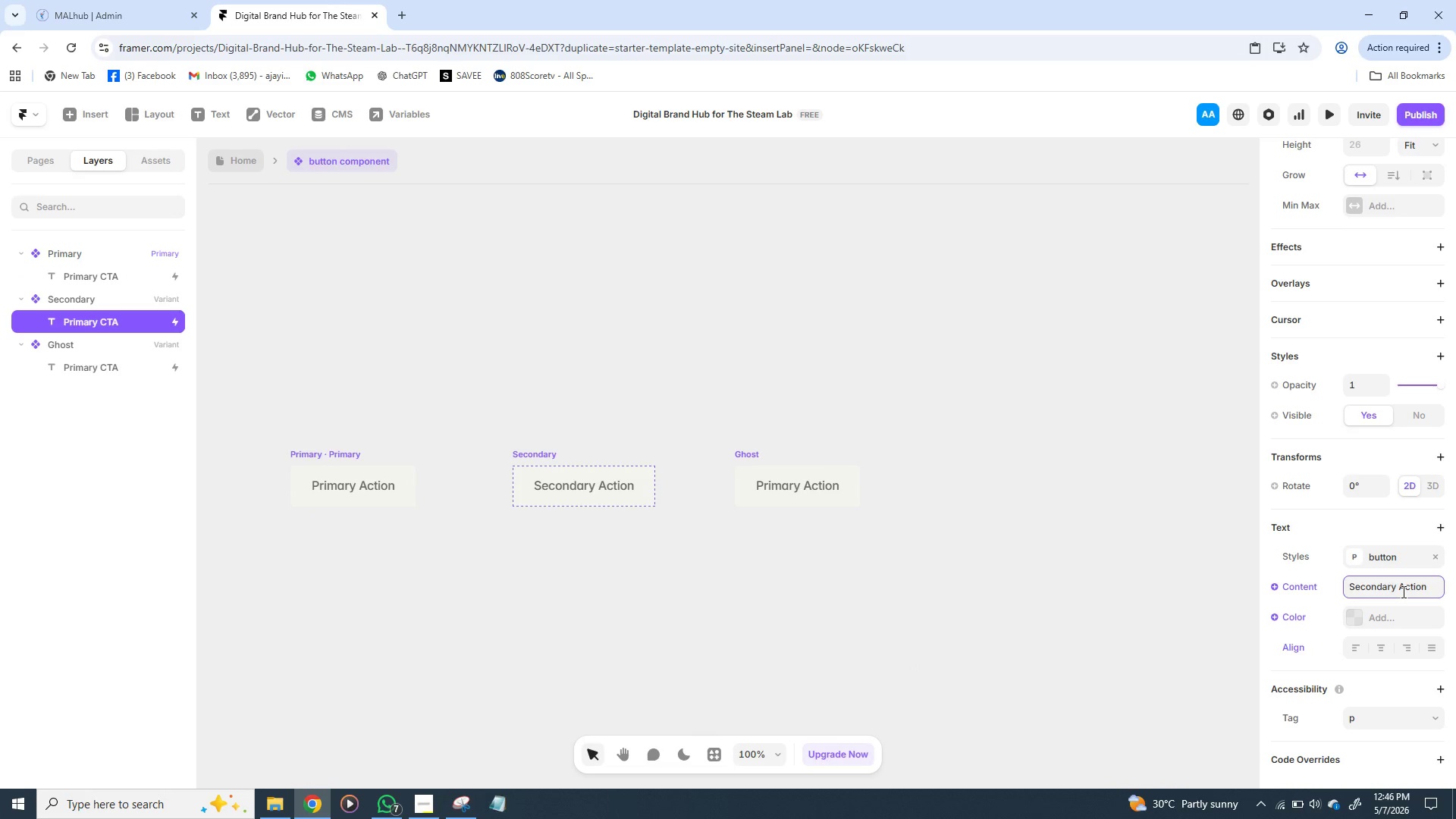 
key(Enter)
 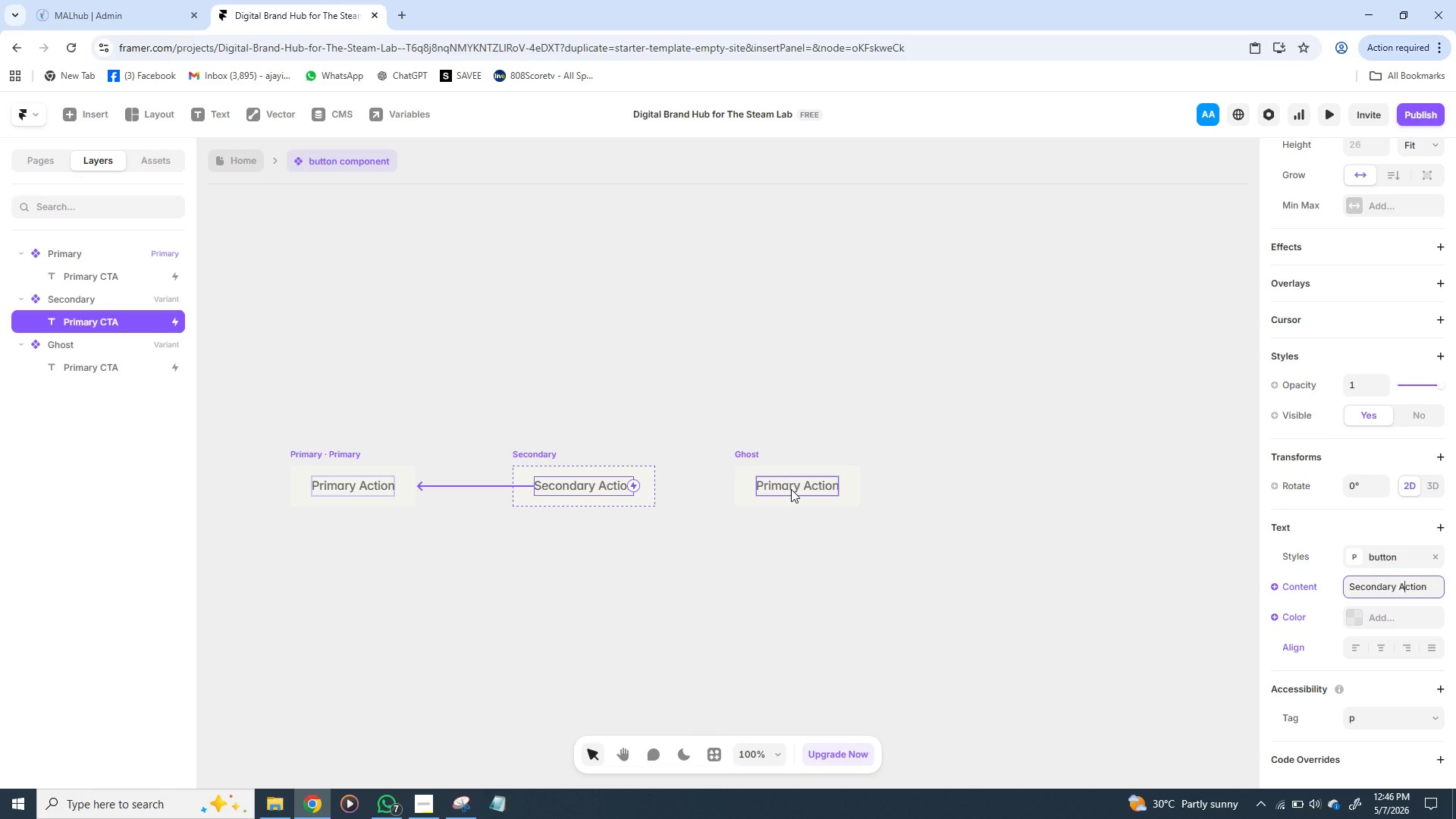 
wait(20.28)
 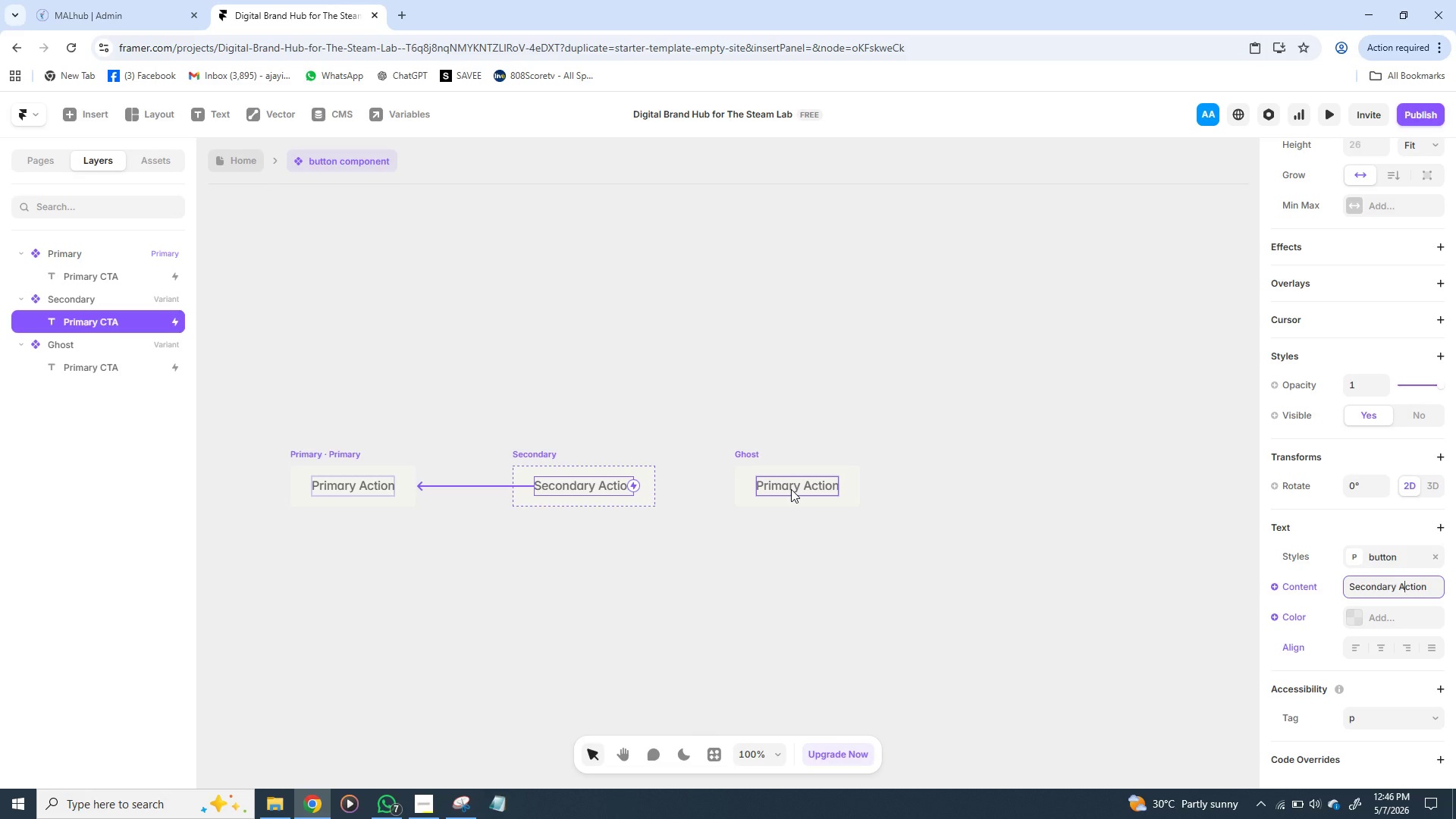 
double_click([358, 485])
 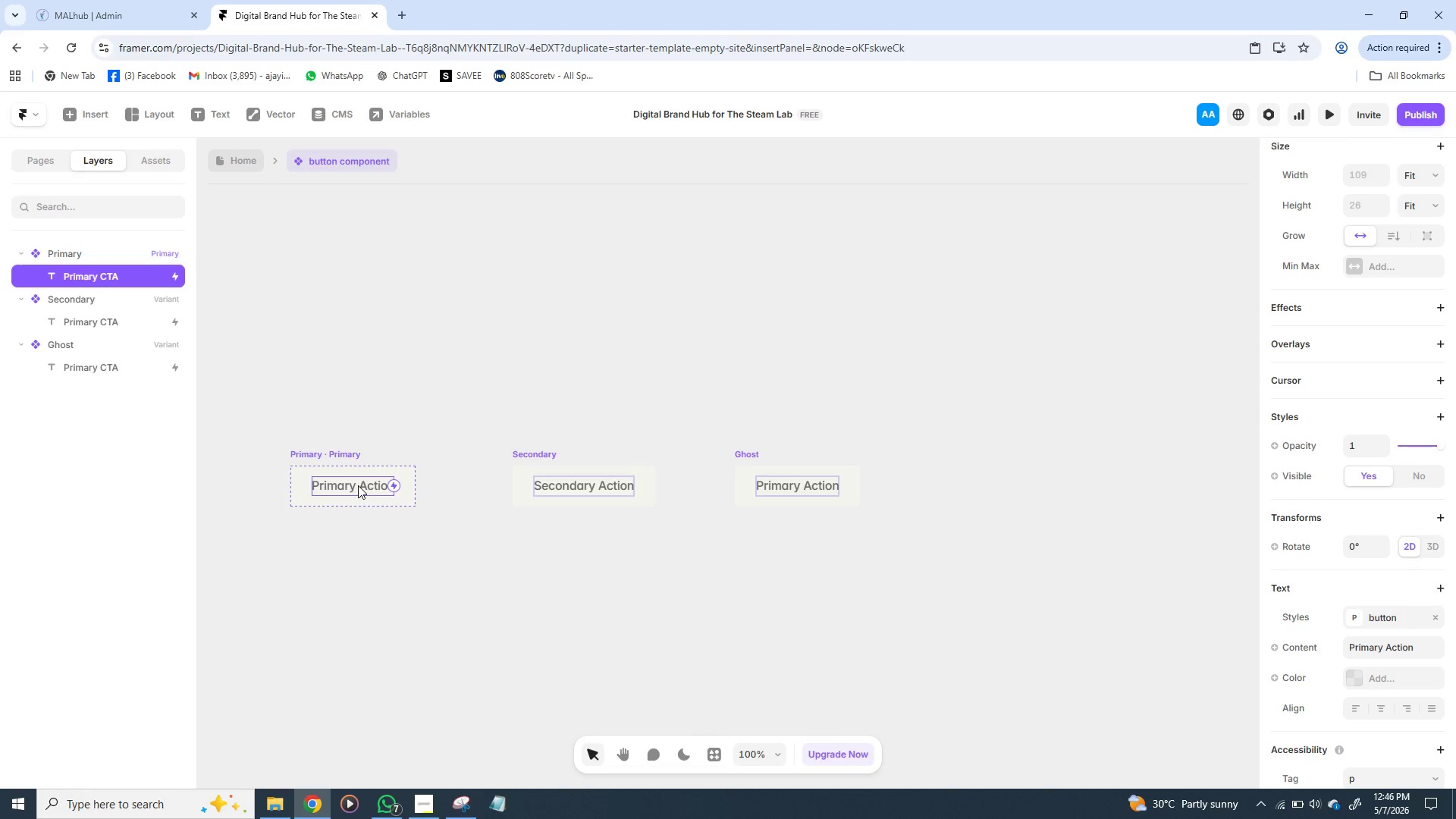 
triple_click([358, 485])
 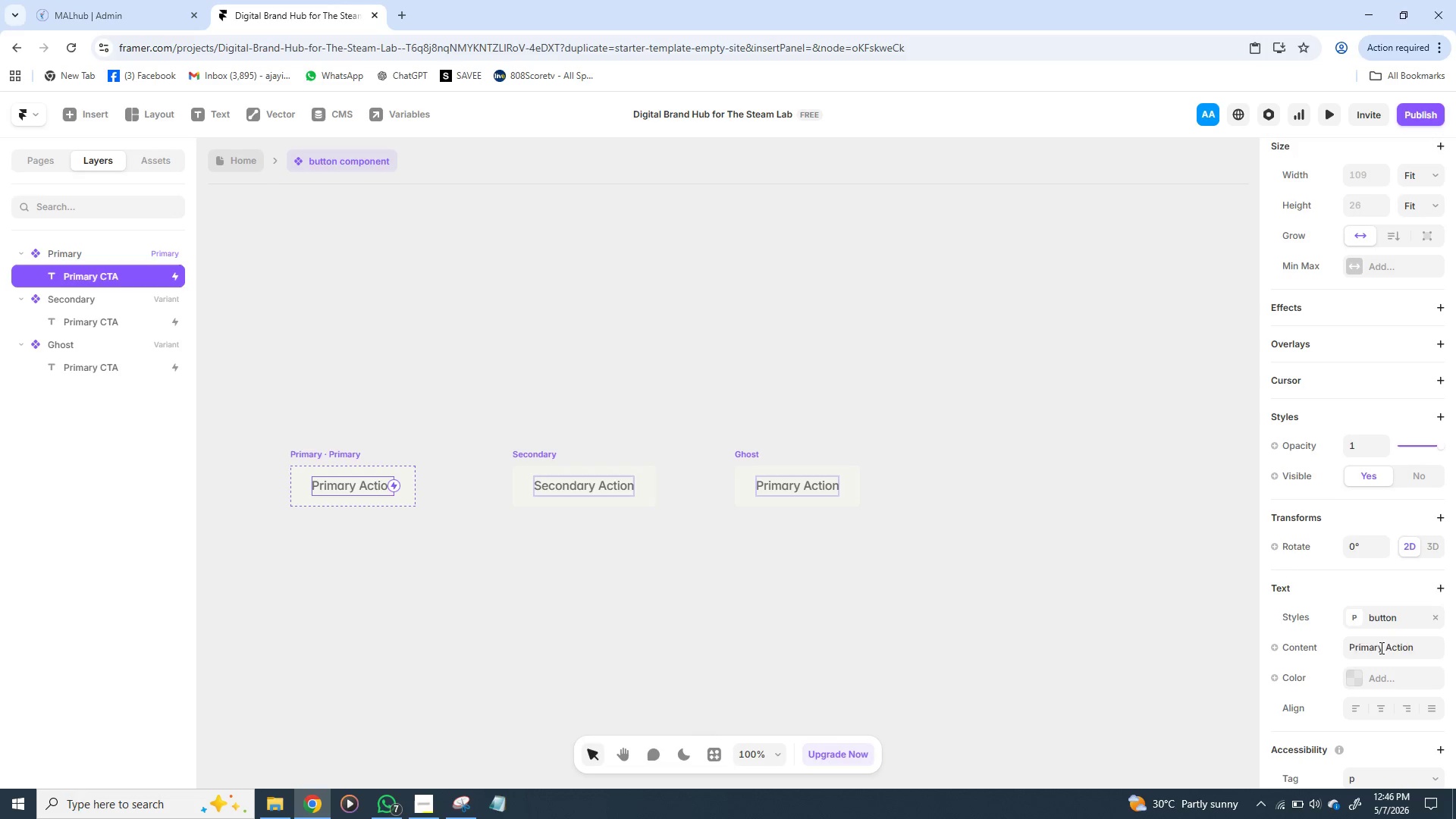 
double_click([1380, 648])
 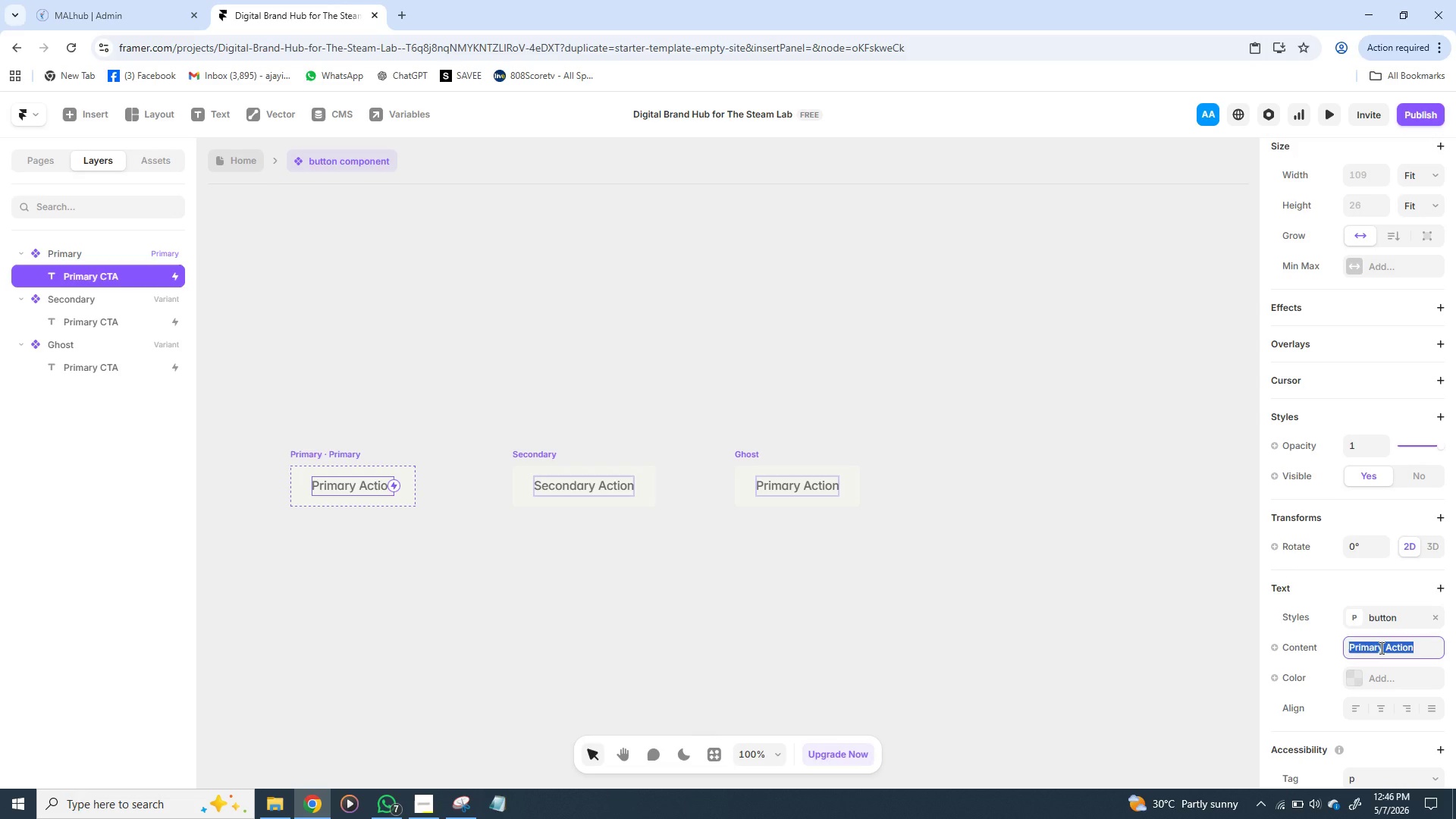 
triple_click([1380, 648])
 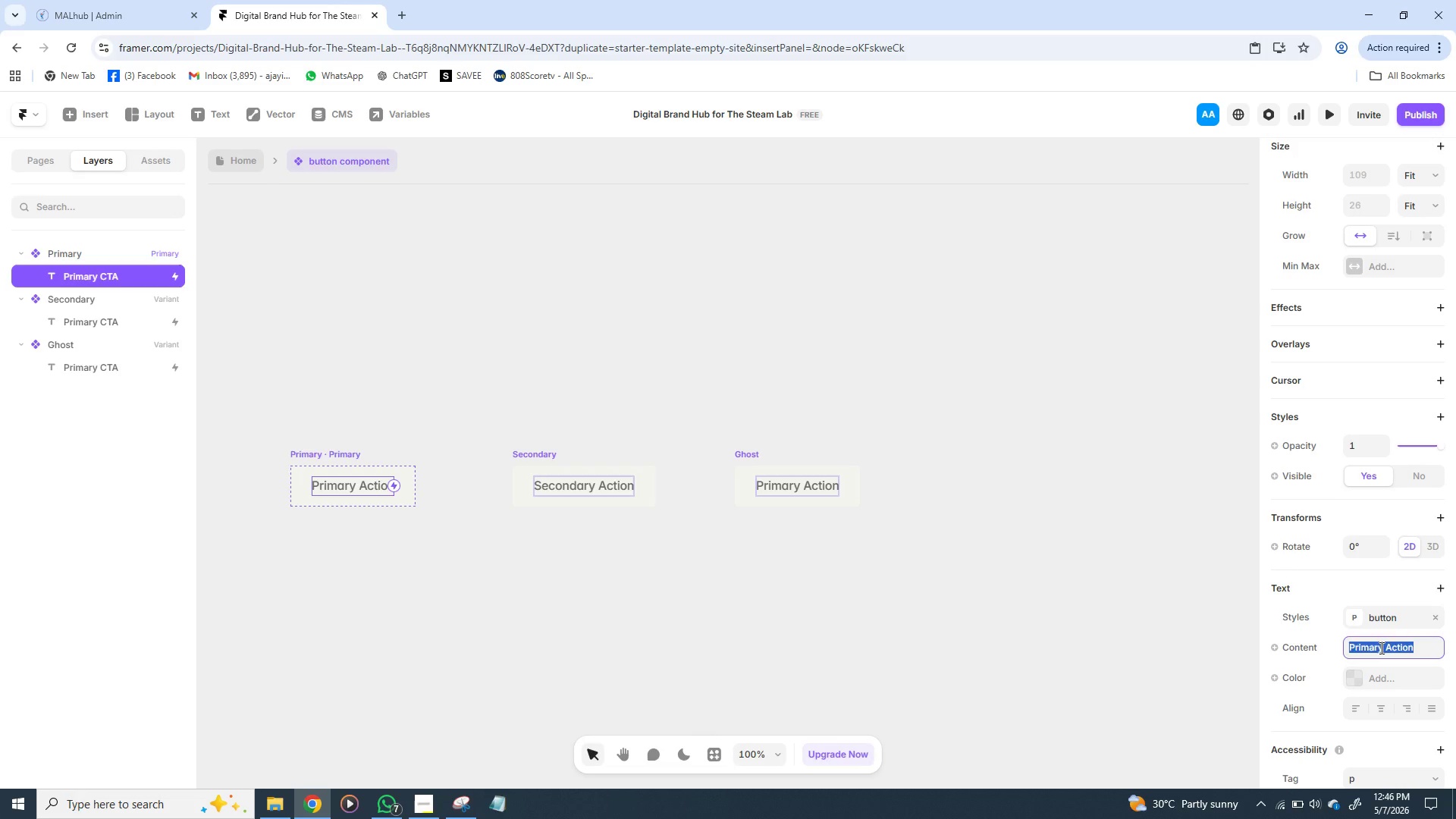 
type(Action )
 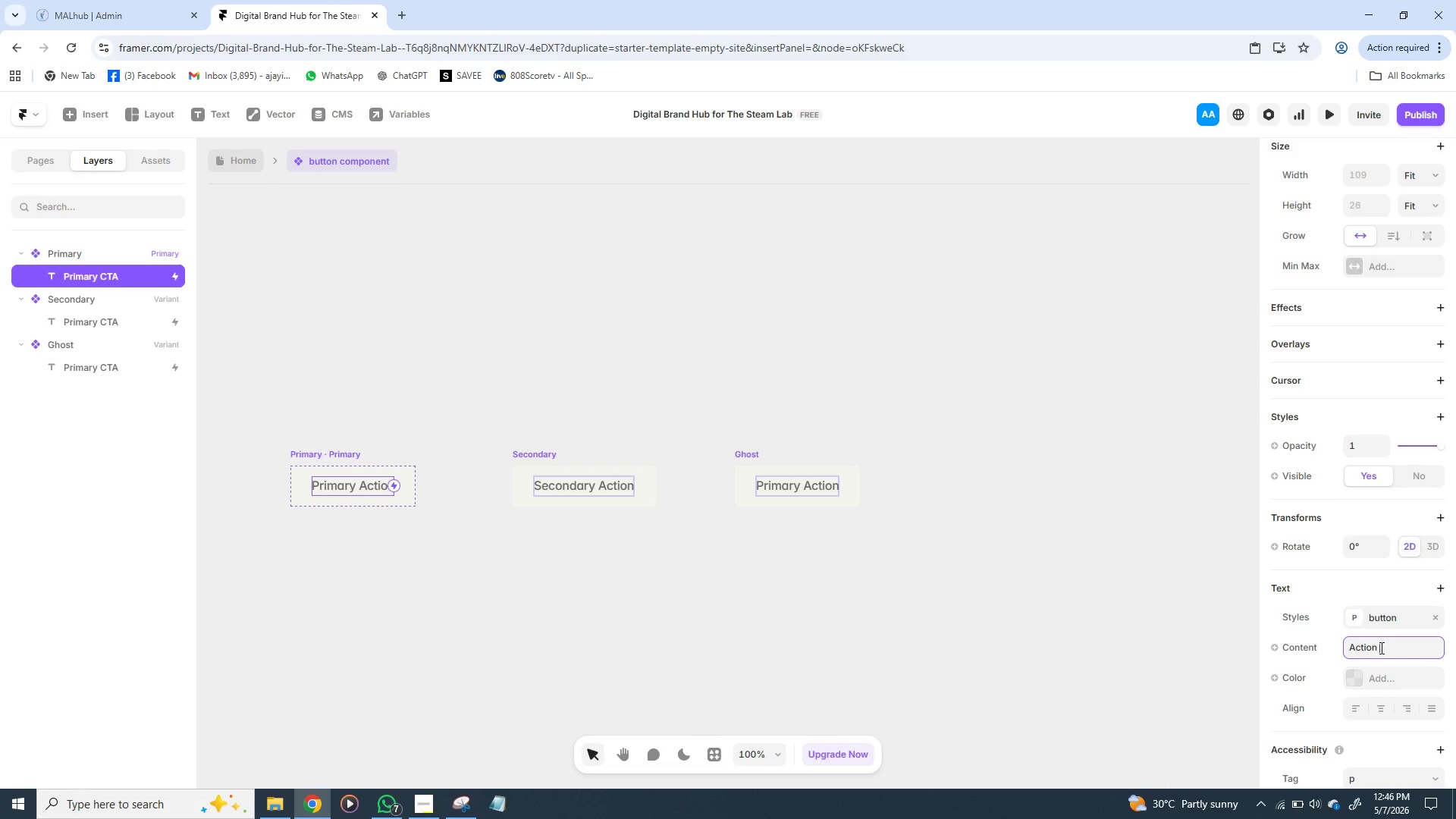 
type(Primary)
 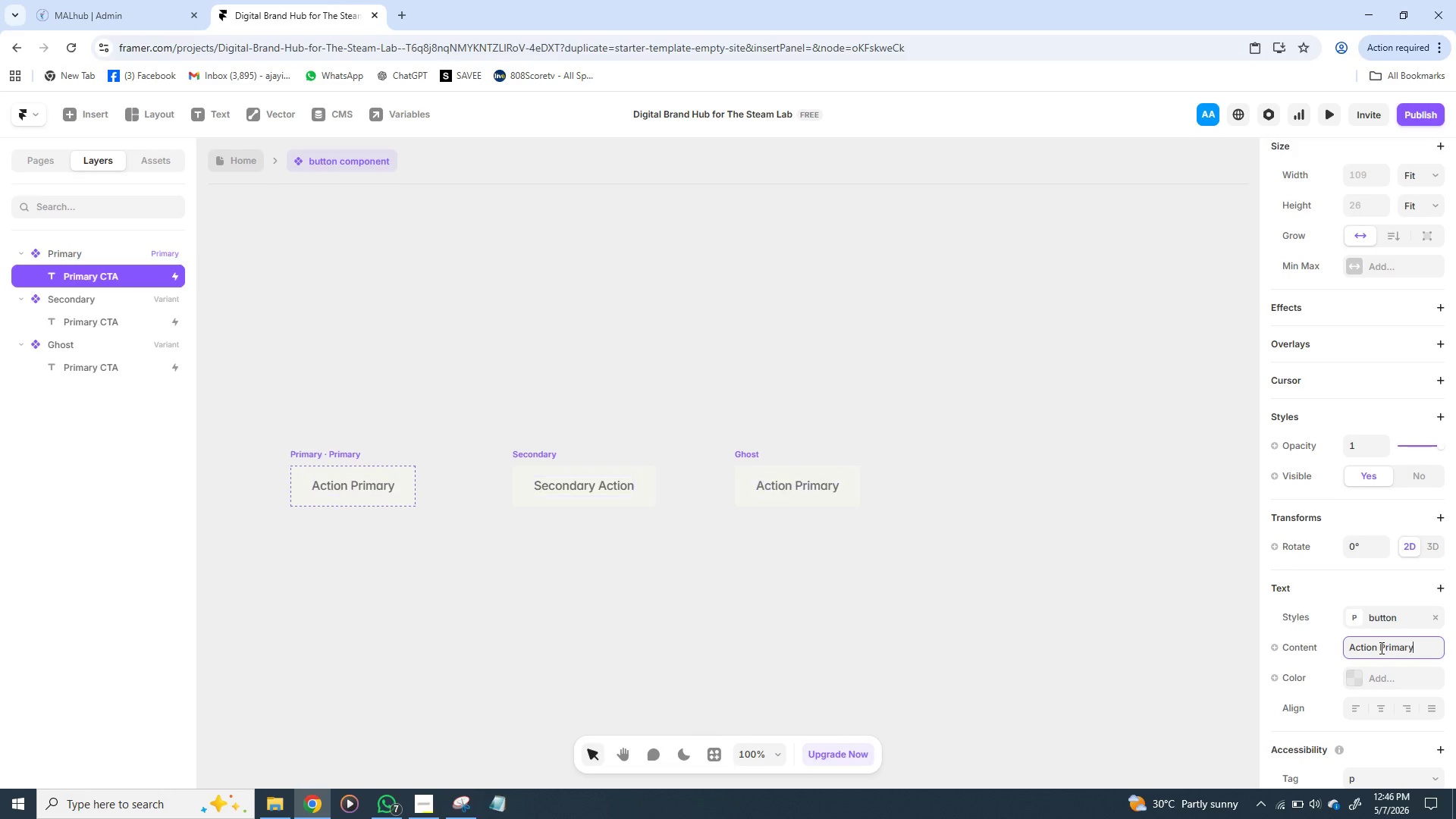 
key(Enter)
 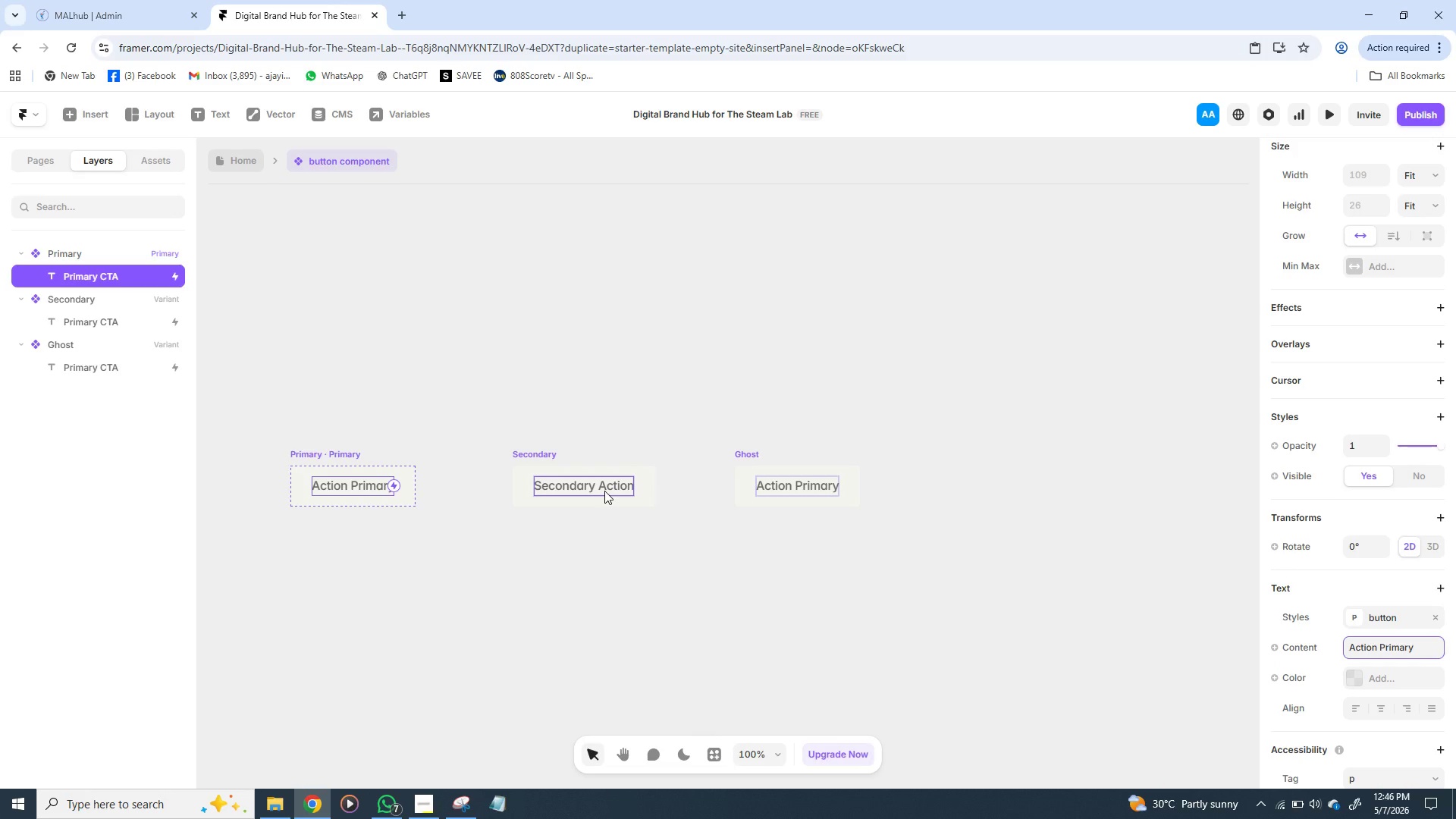 
left_click([604, 491])
 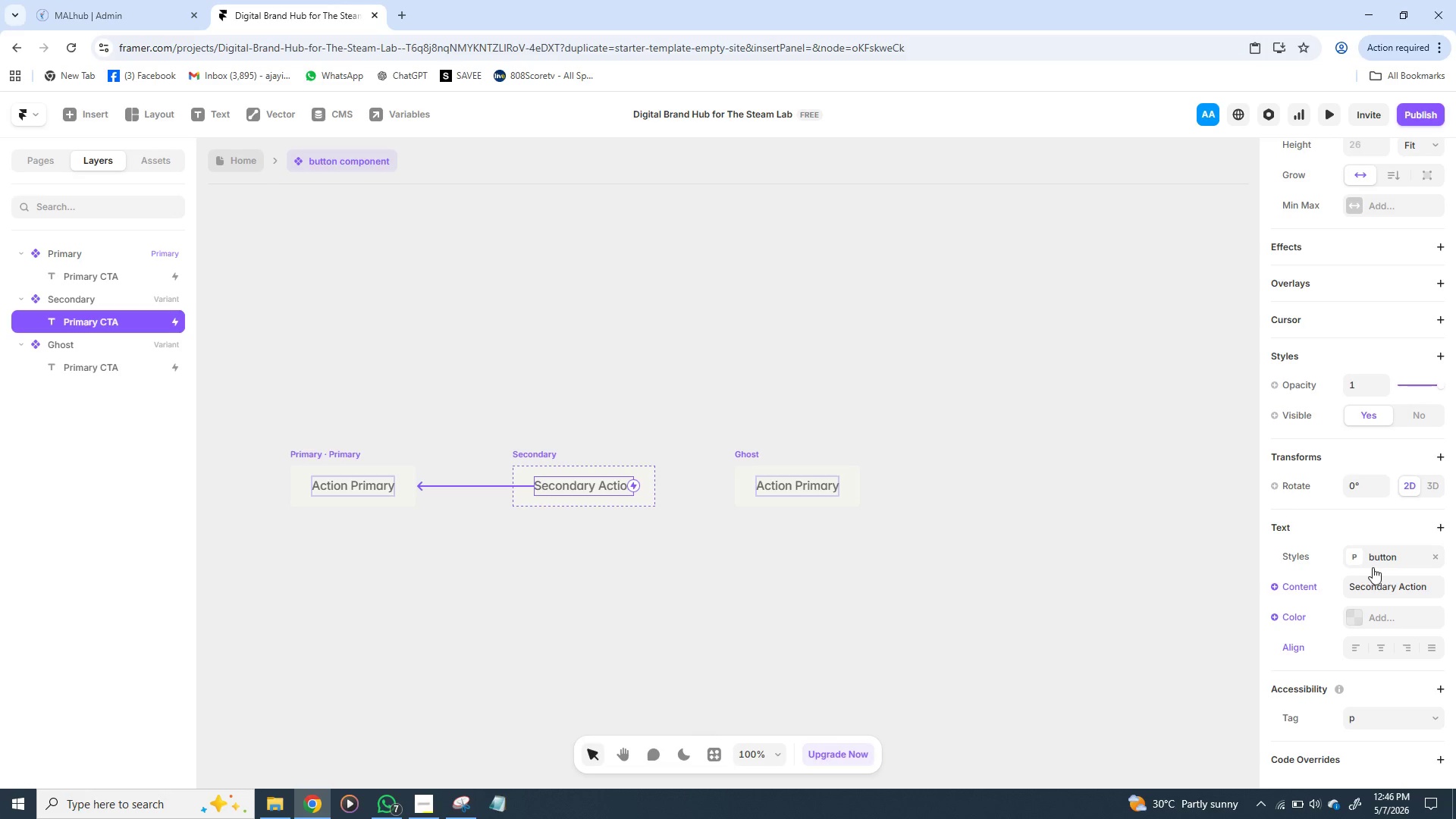 
wait(5.72)
 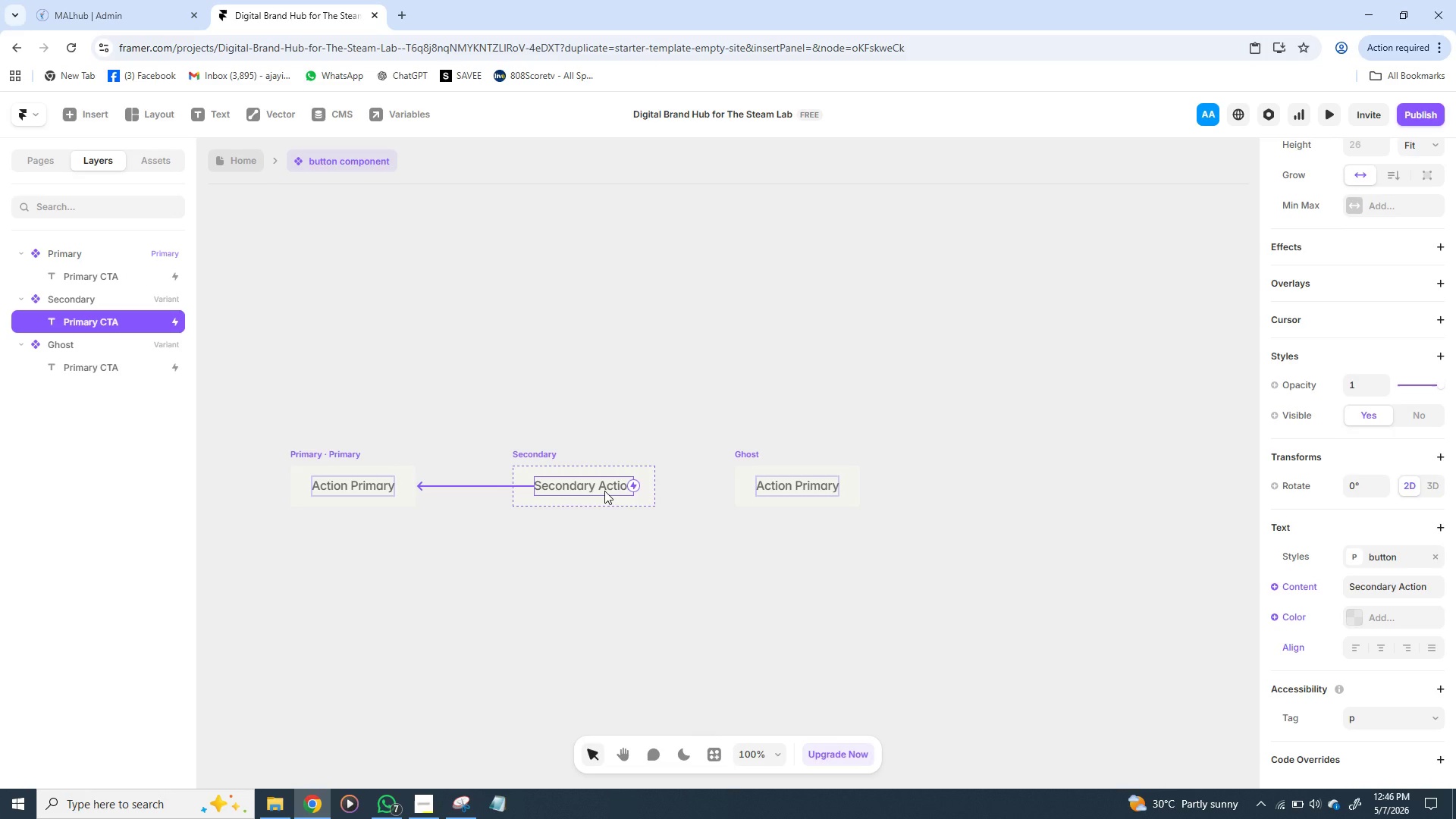 
left_click([1382, 582])
 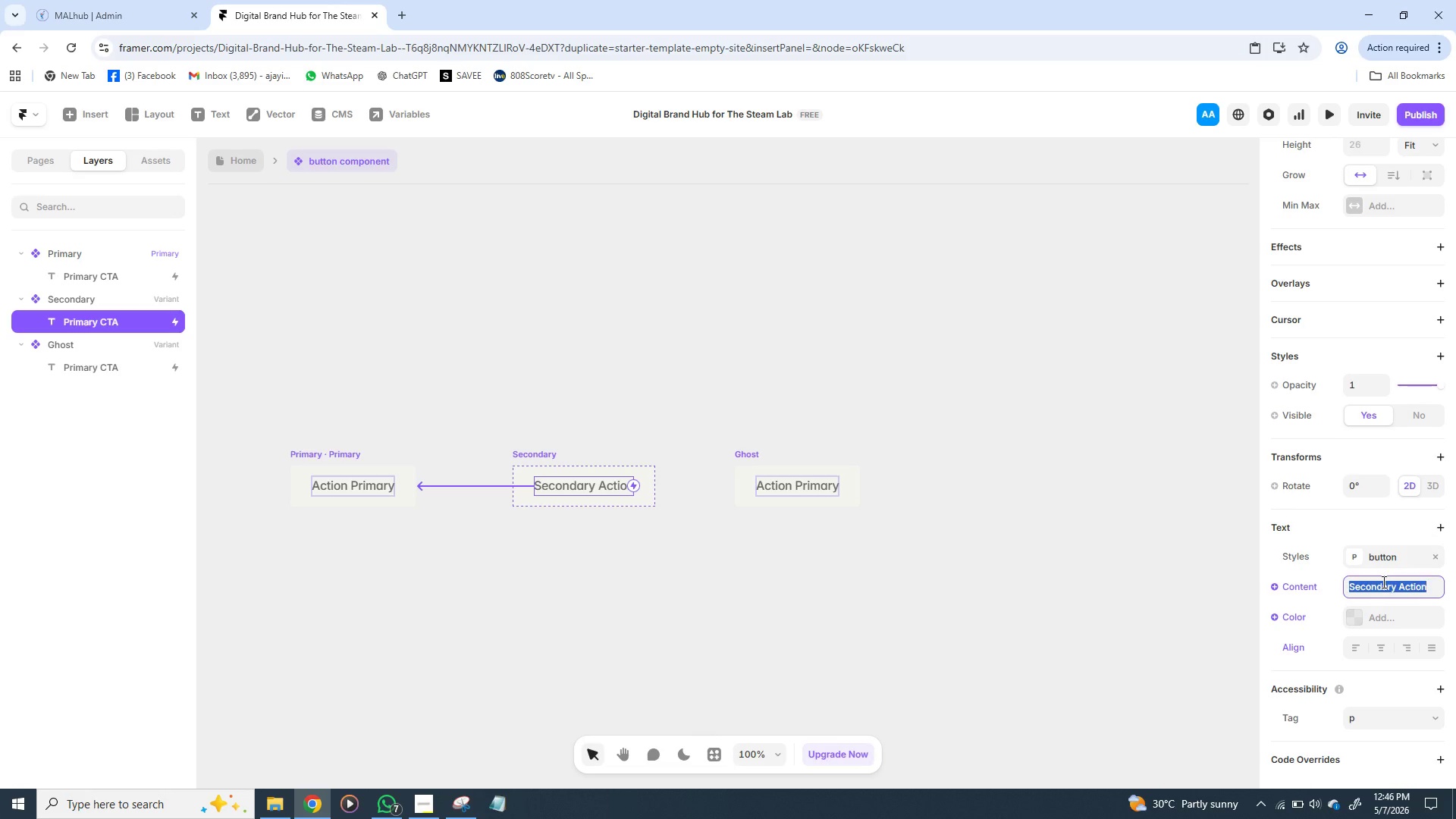 
type(Action Secondary)
 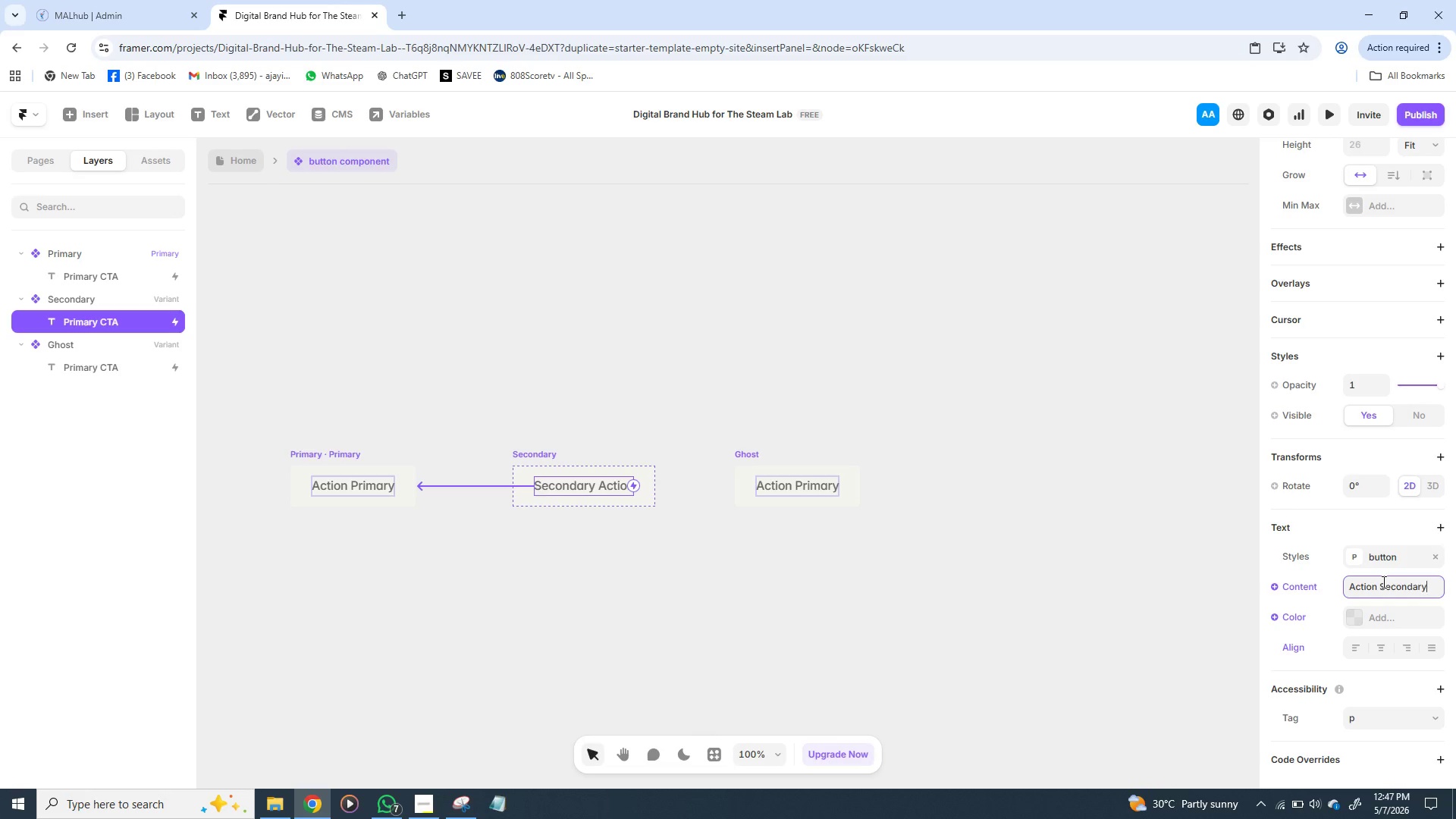 
key(Enter)
 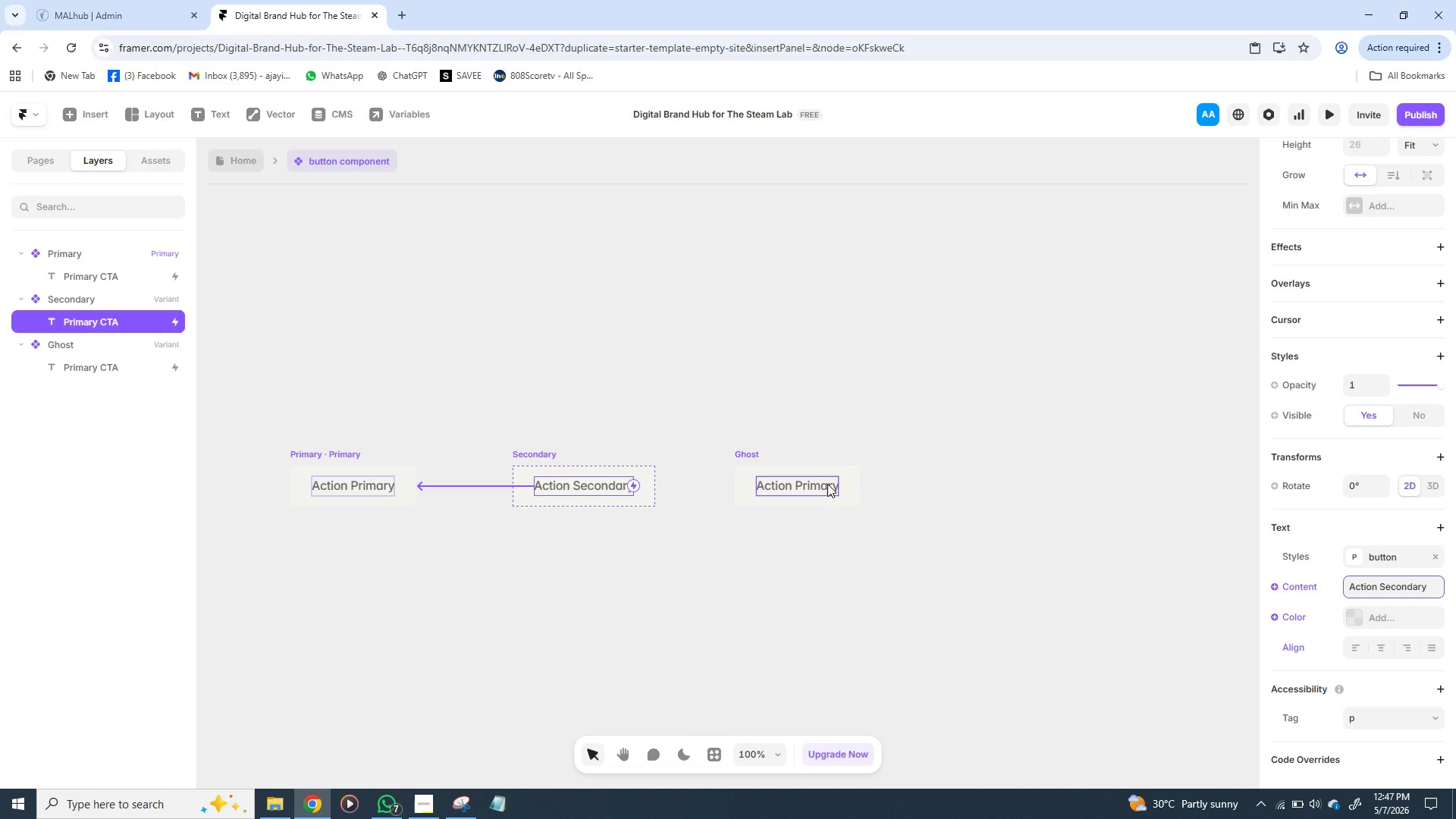 
wait(13.72)
 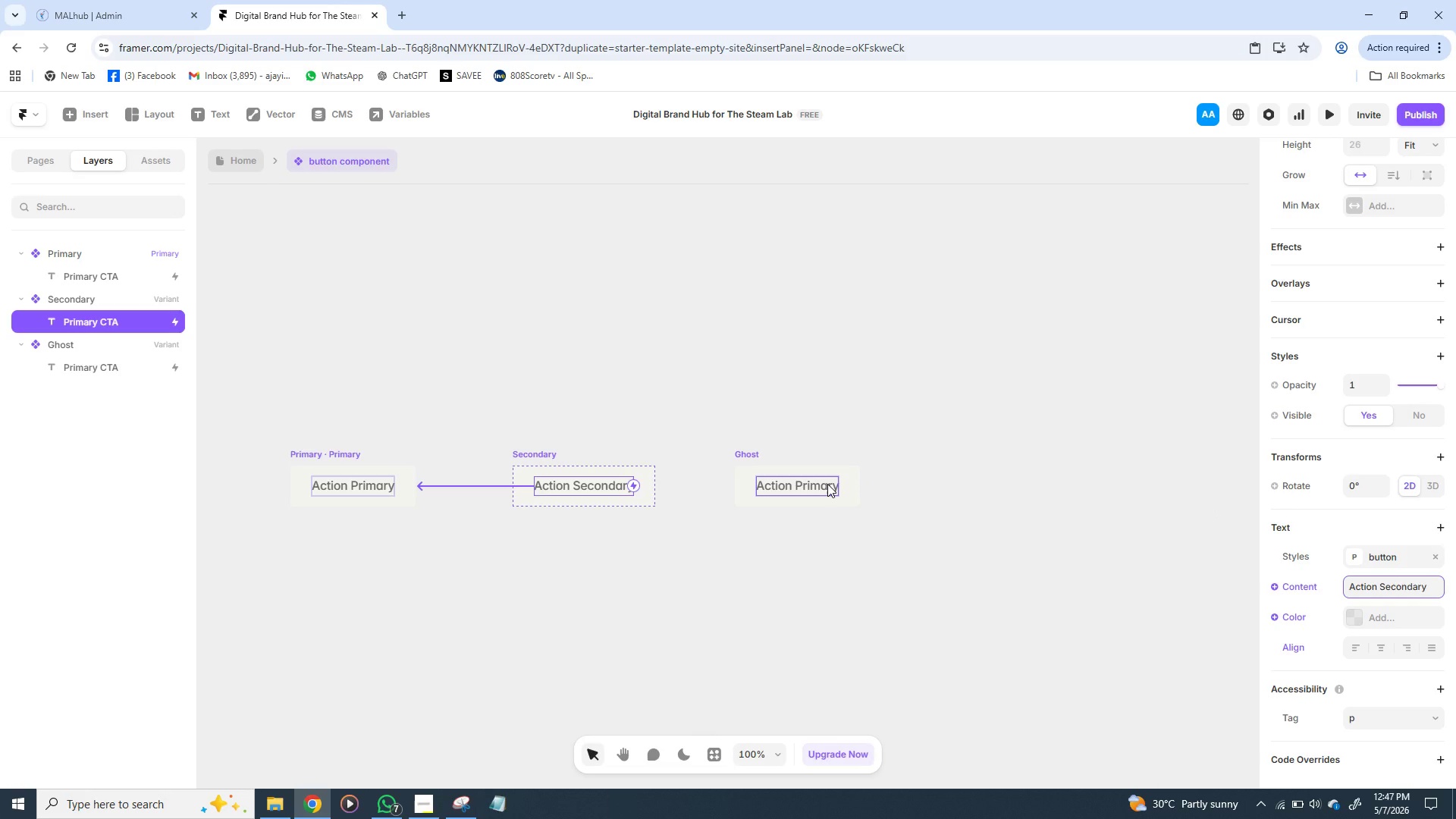 
left_click([791, 482])
 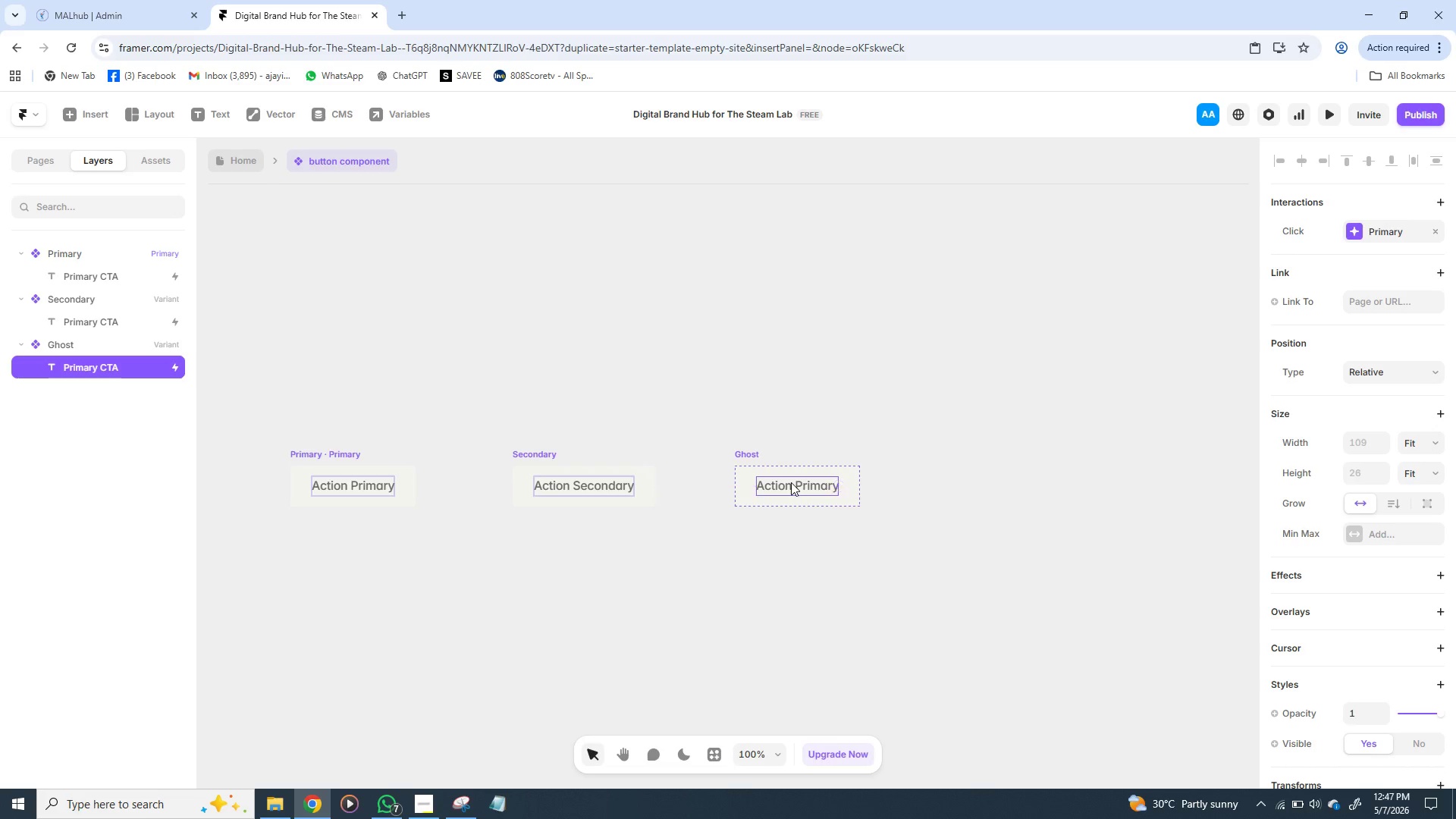 
double_click([791, 482])
 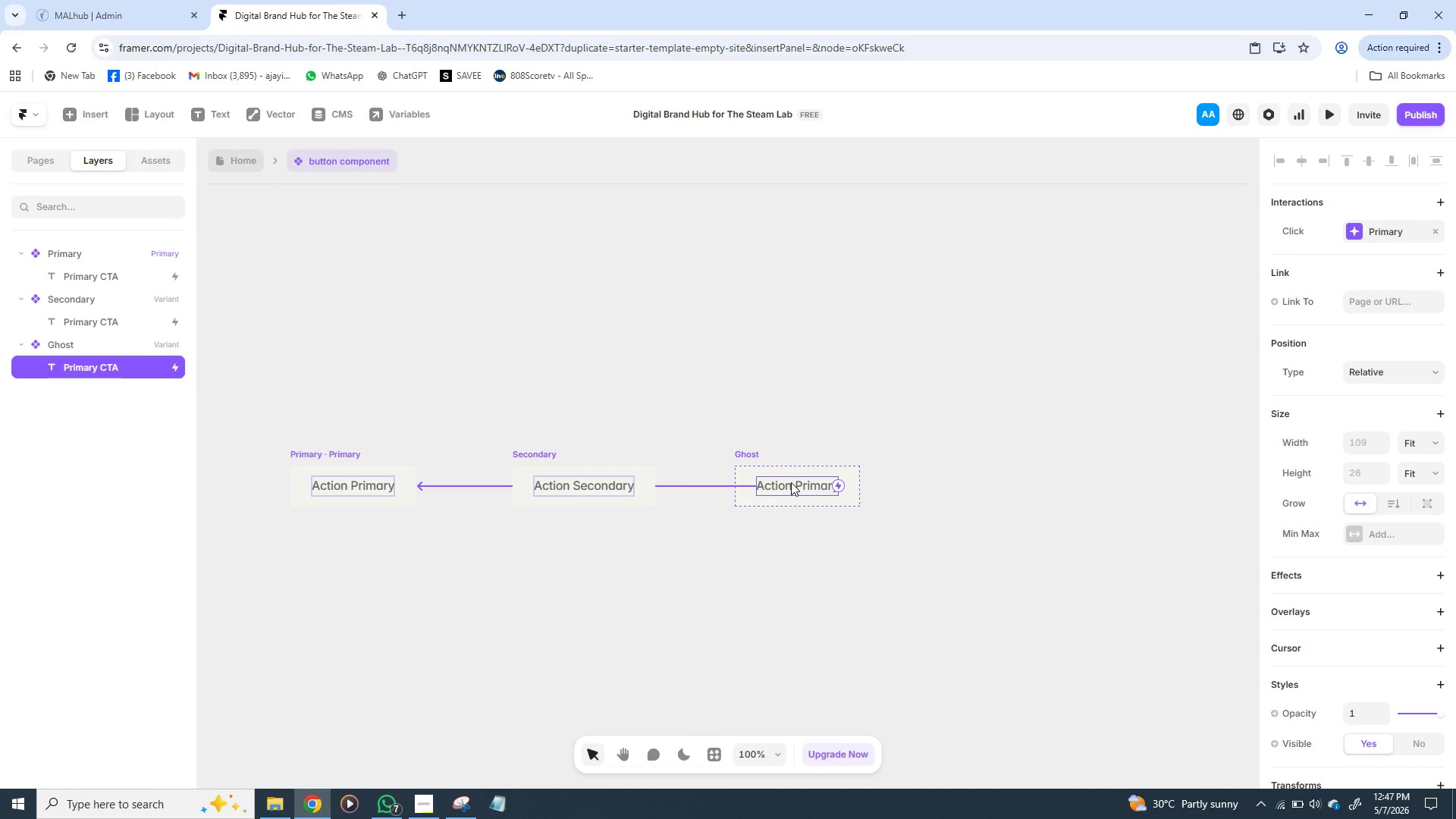 
triple_click([791, 482])
 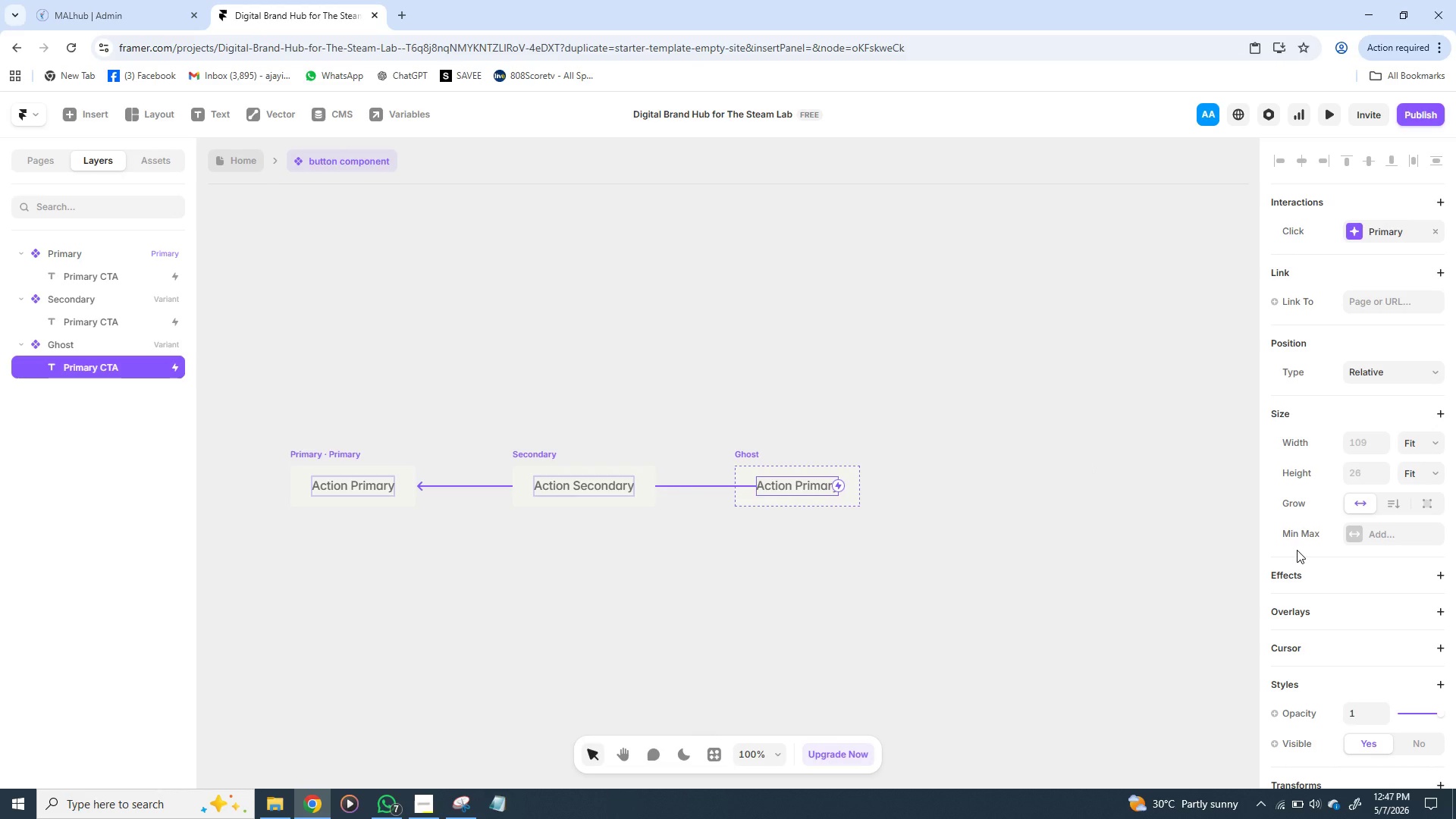 
mouse_move([1313, 551])
 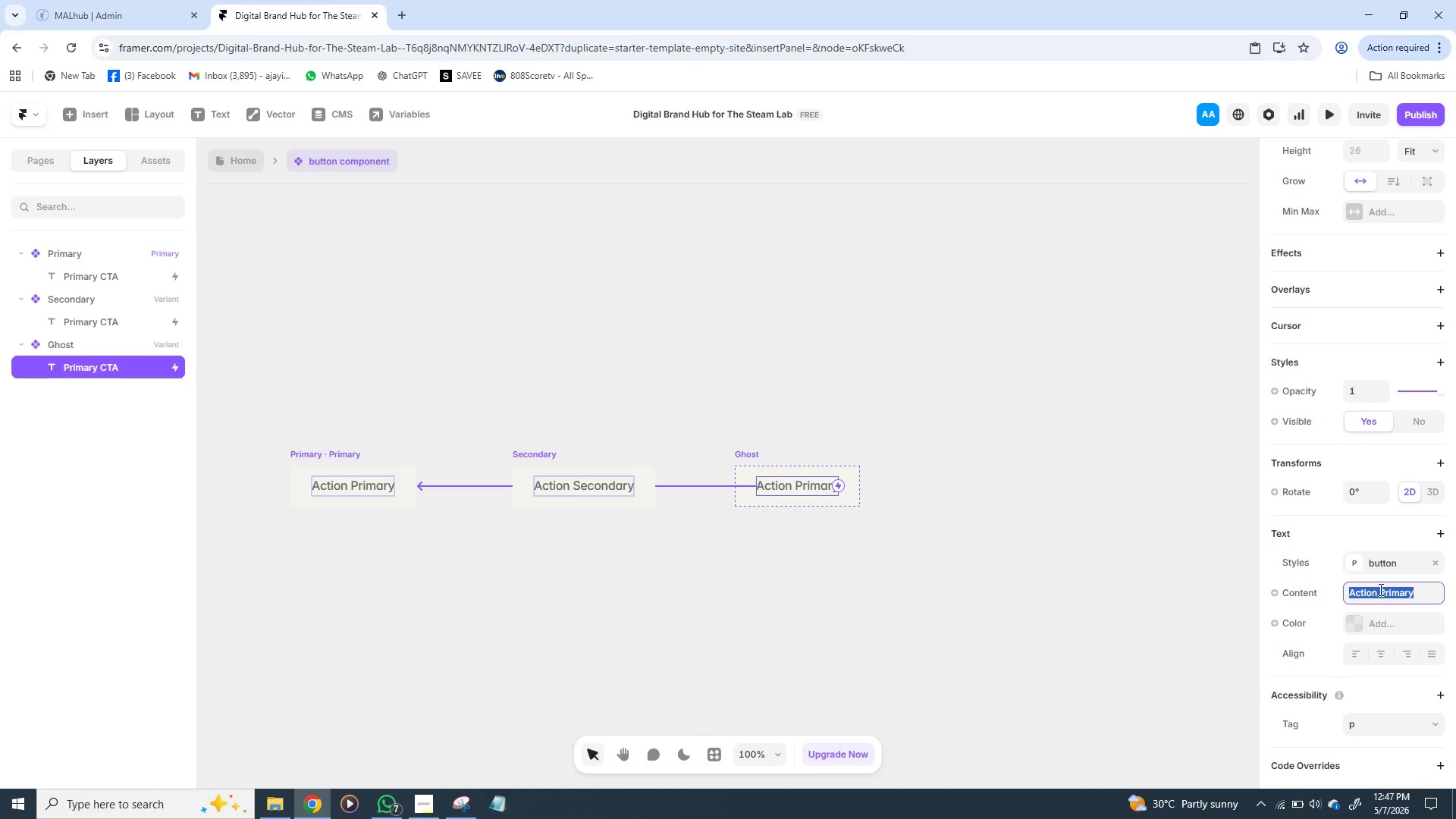 
left_click([1379, 589])
 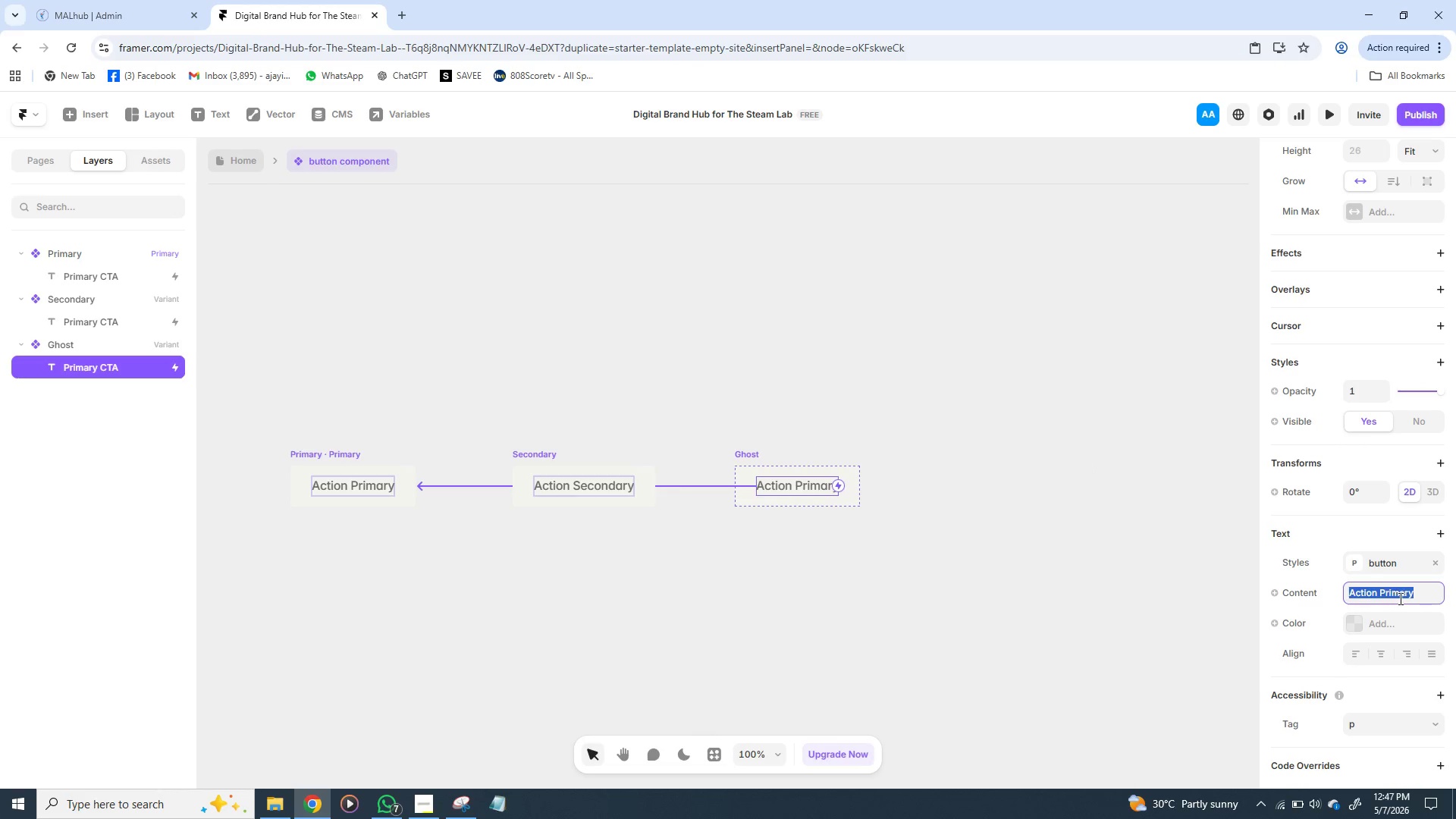 
left_click([1402, 600])
 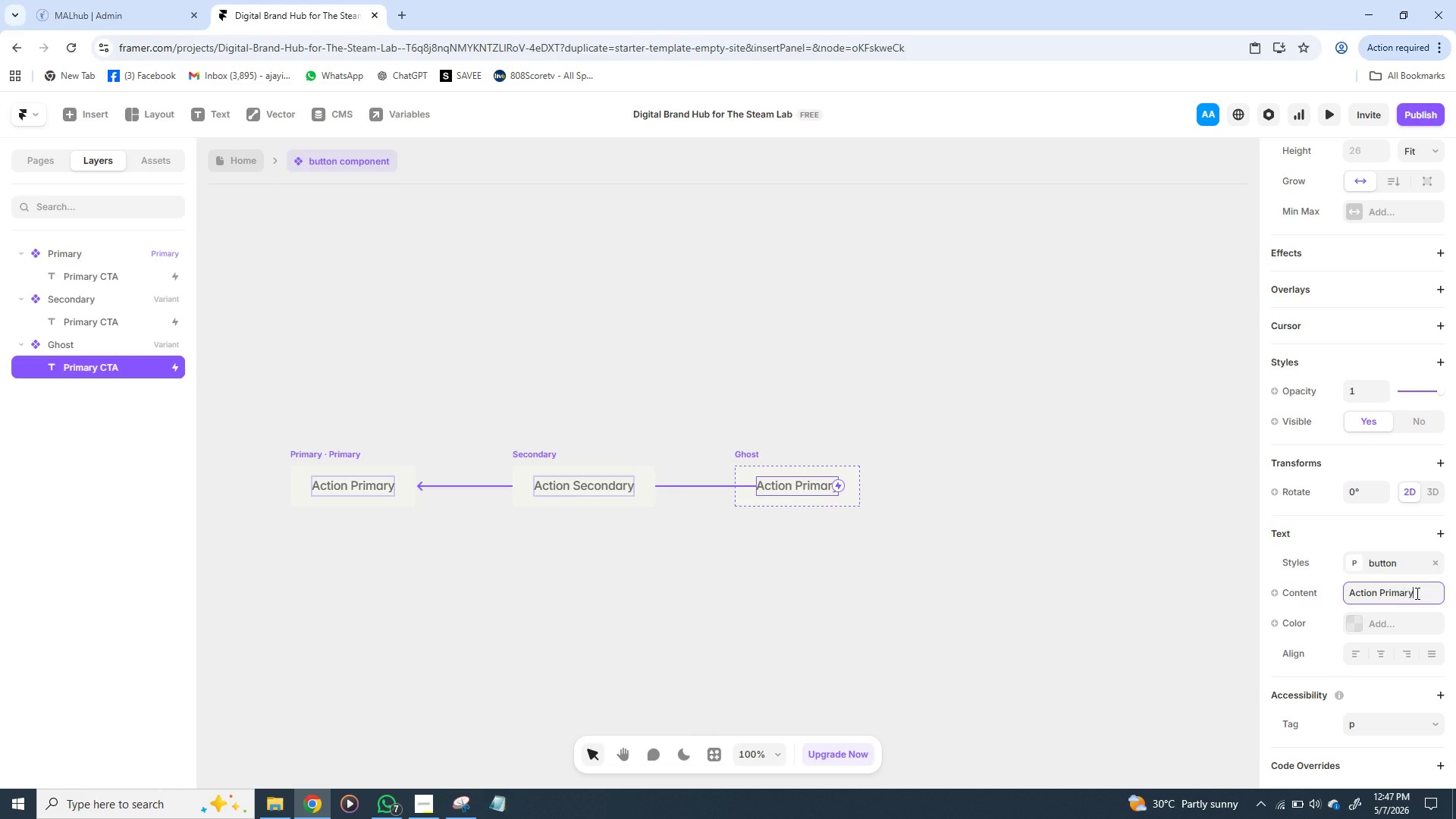 
left_click_drag(start_coordinate=[1416, 593], to_coordinate=[1381, 586])
 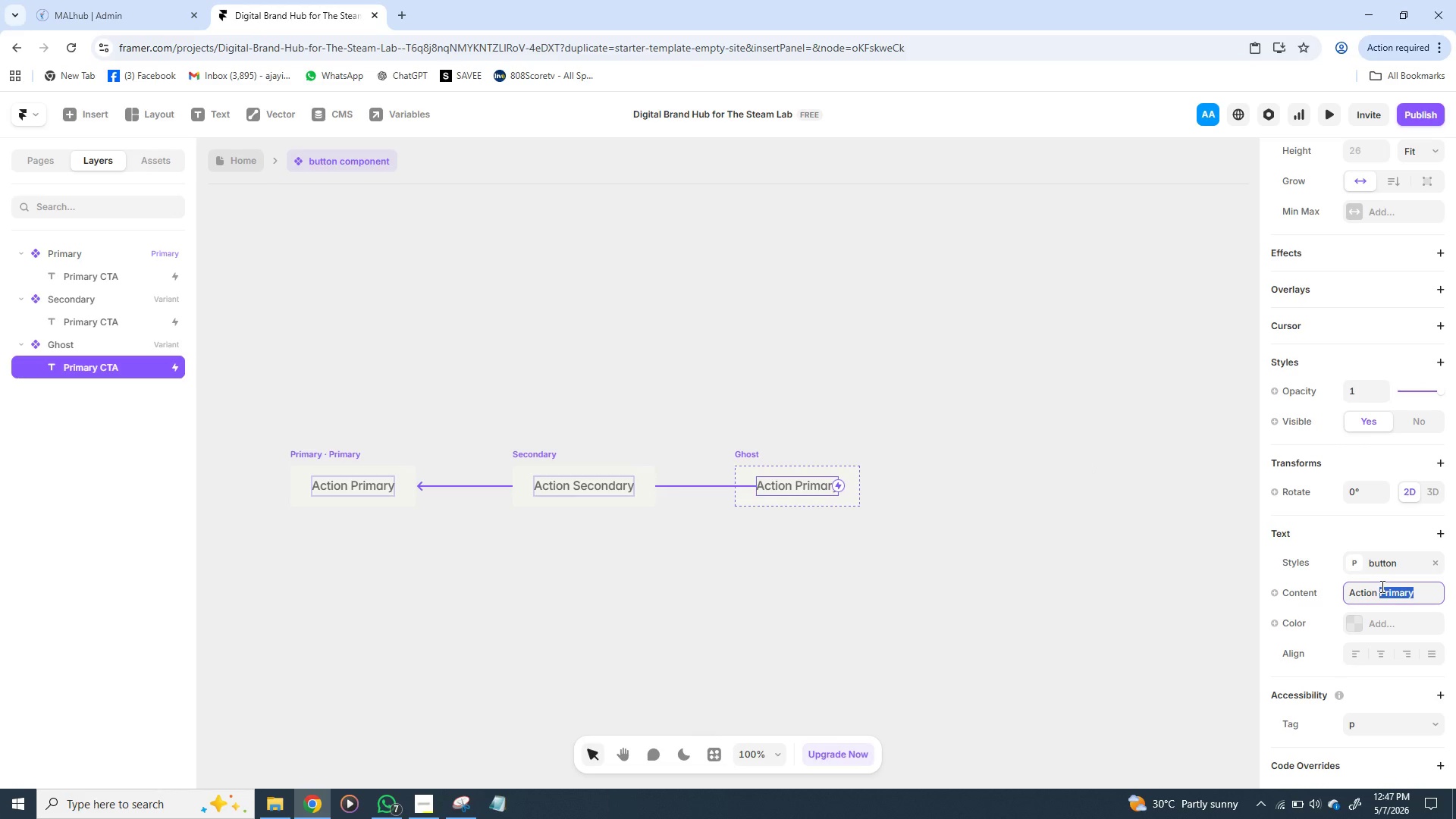 
type(Outline)
 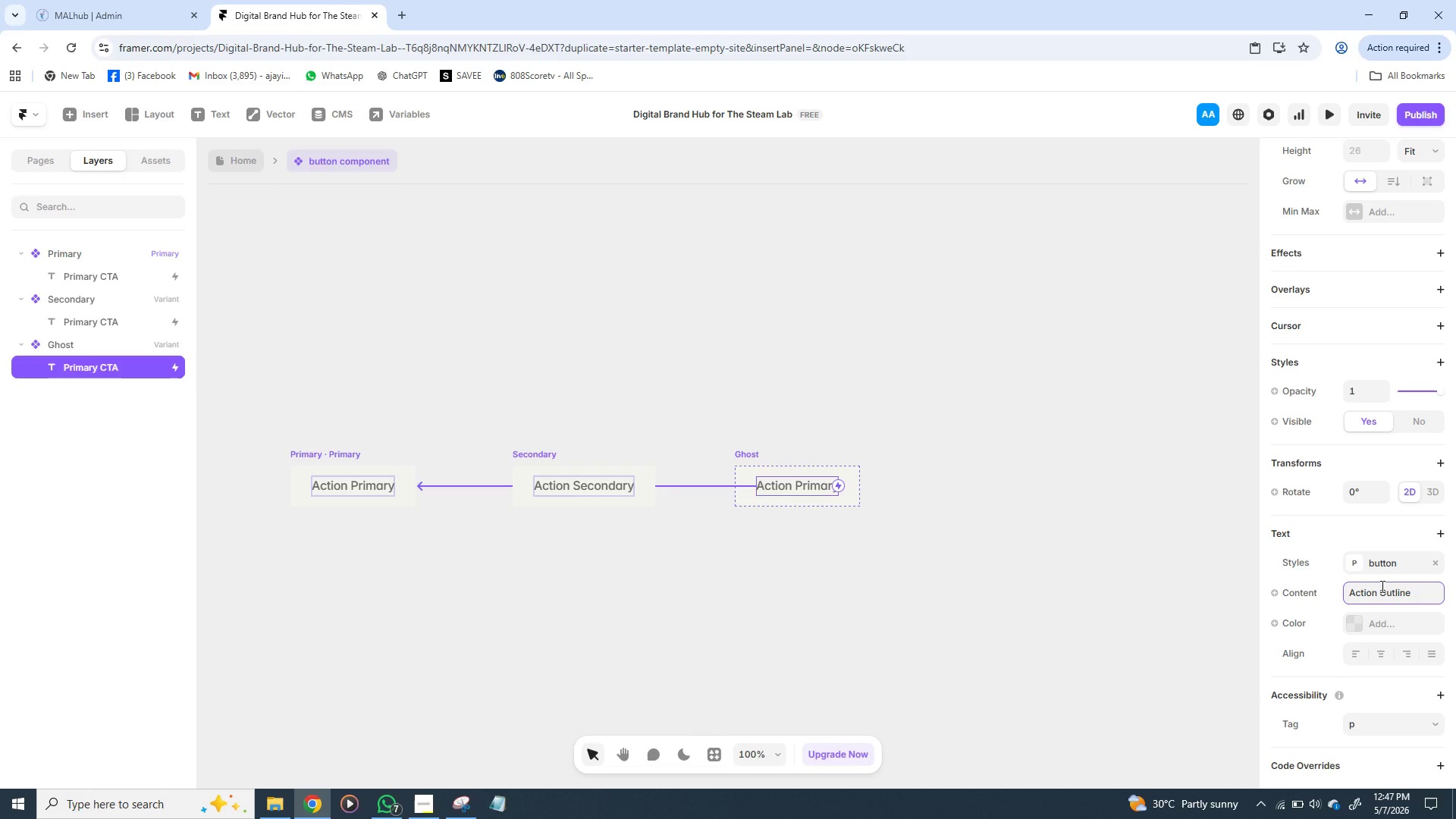 
wait(6.03)
 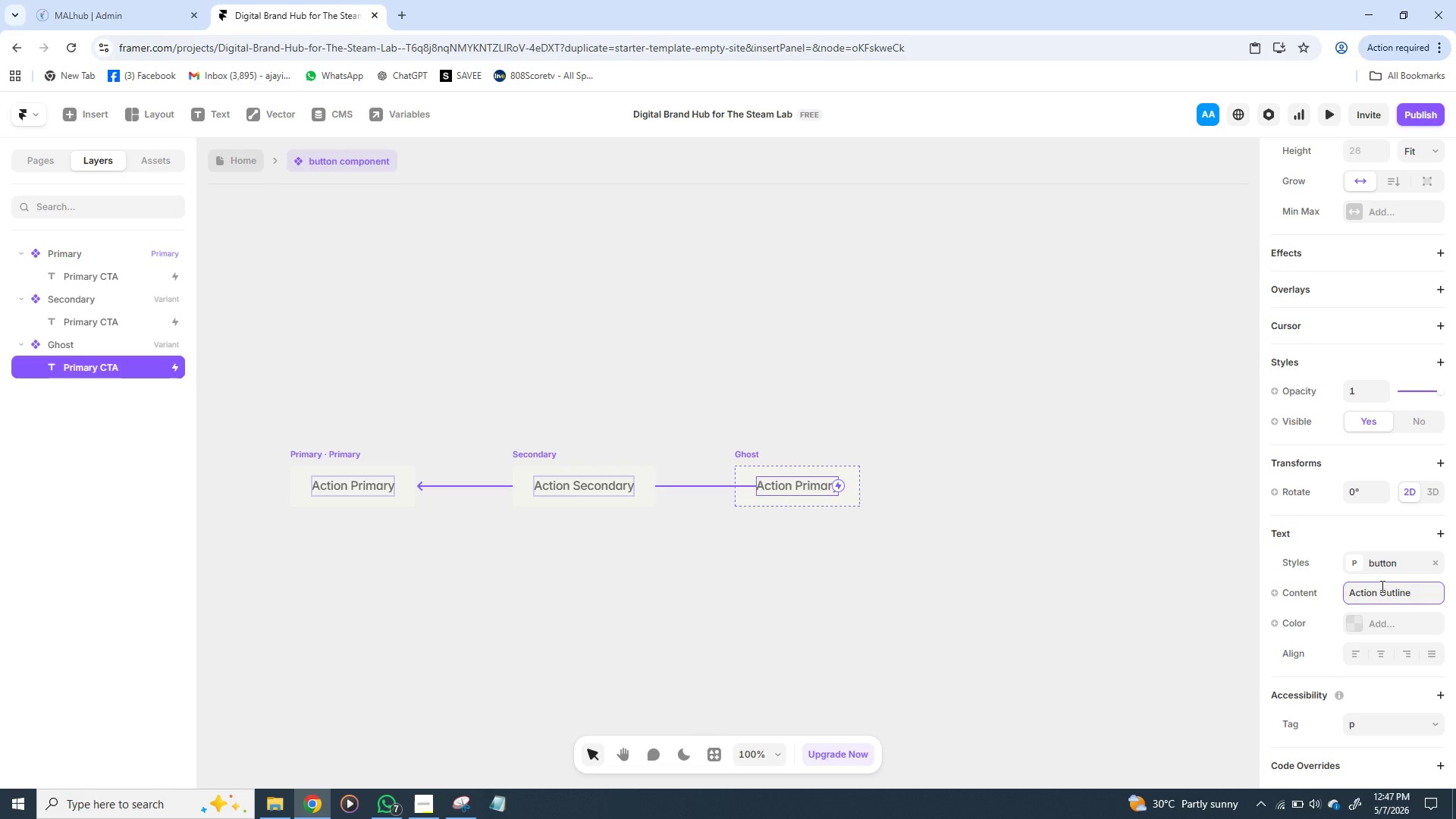 
key(Enter)
 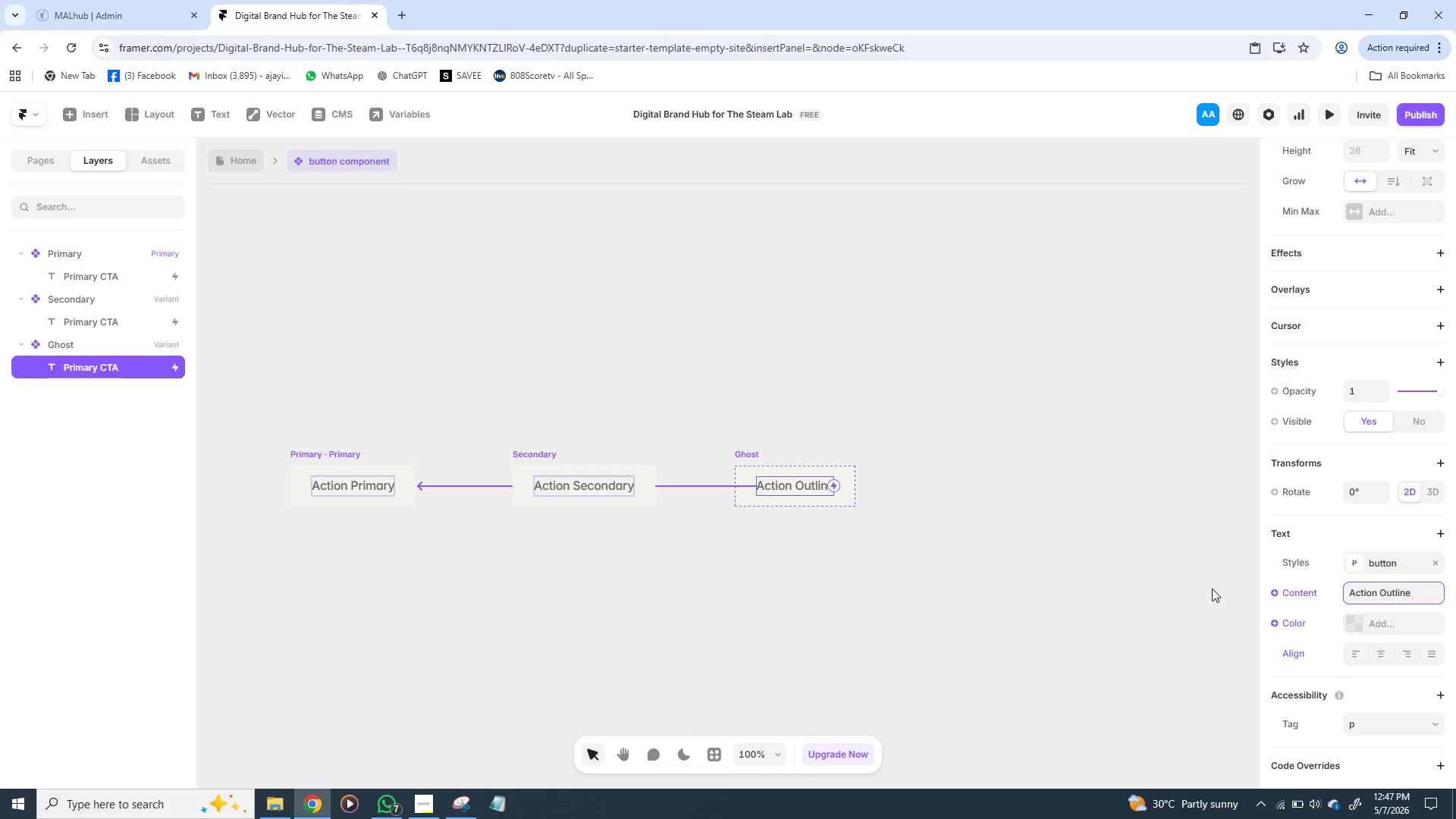 
left_click([1212, 588])
 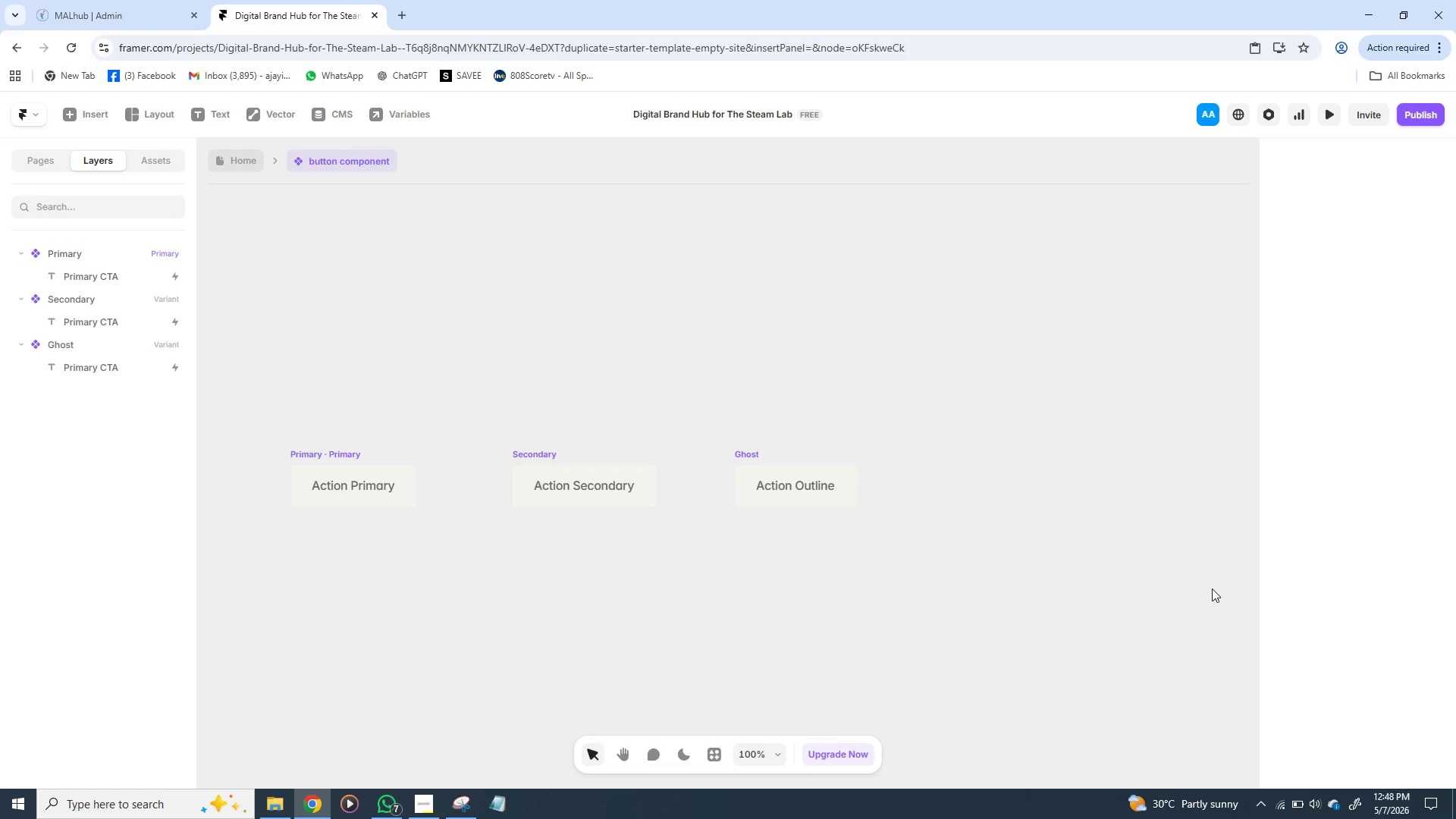 
wait(17.77)
 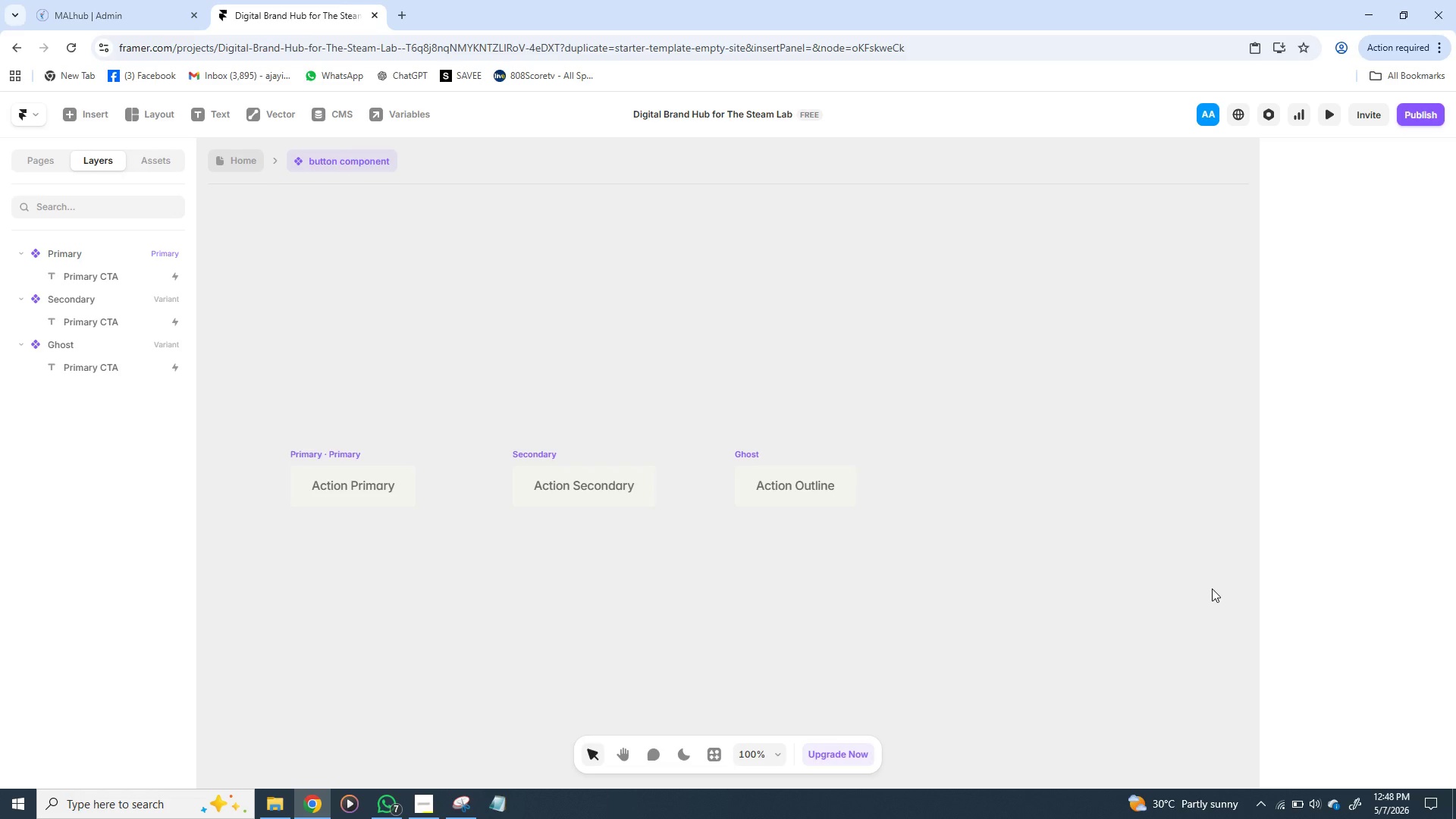 
left_click([311, 450])
 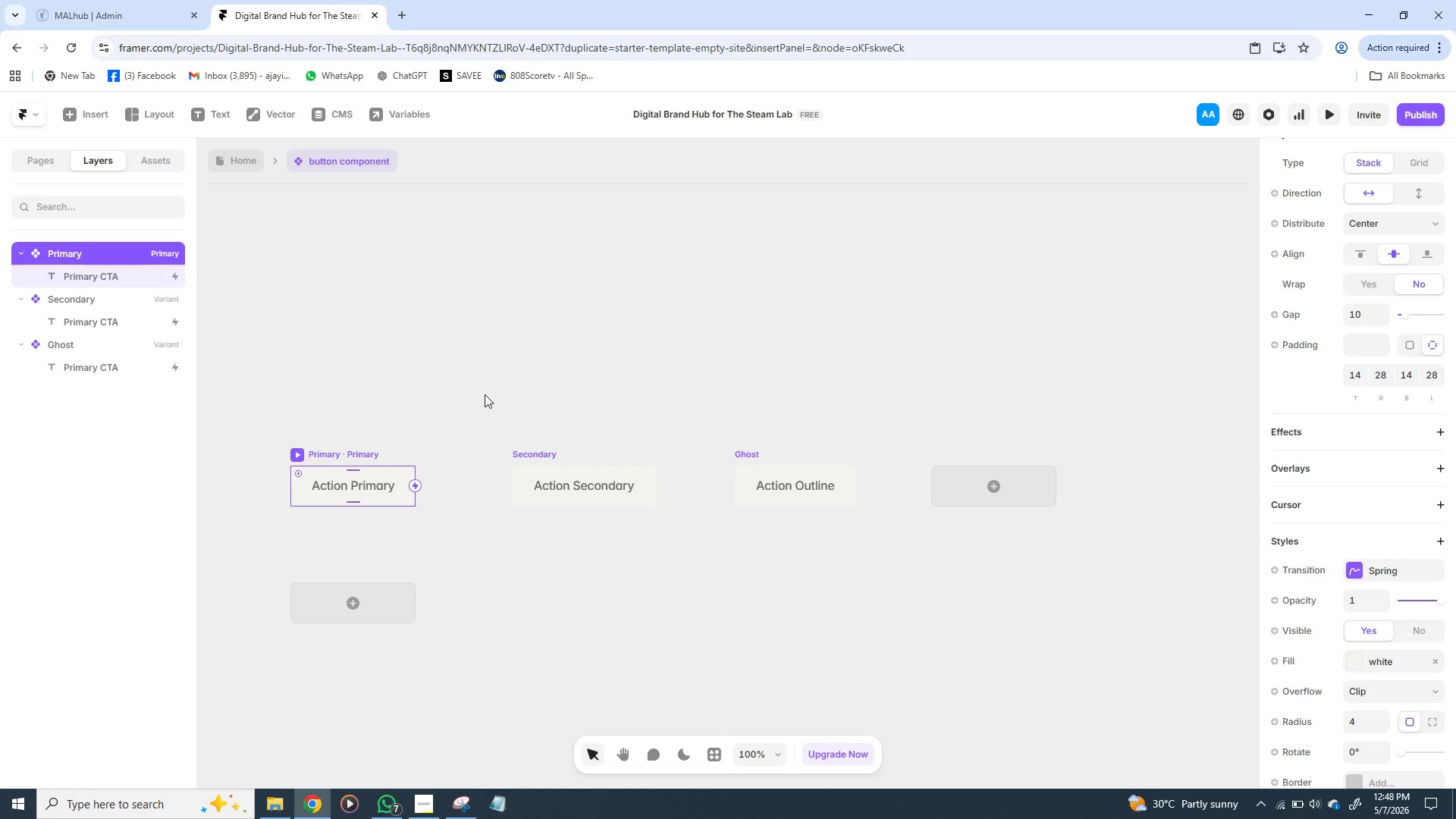 
left_click([485, 394])
 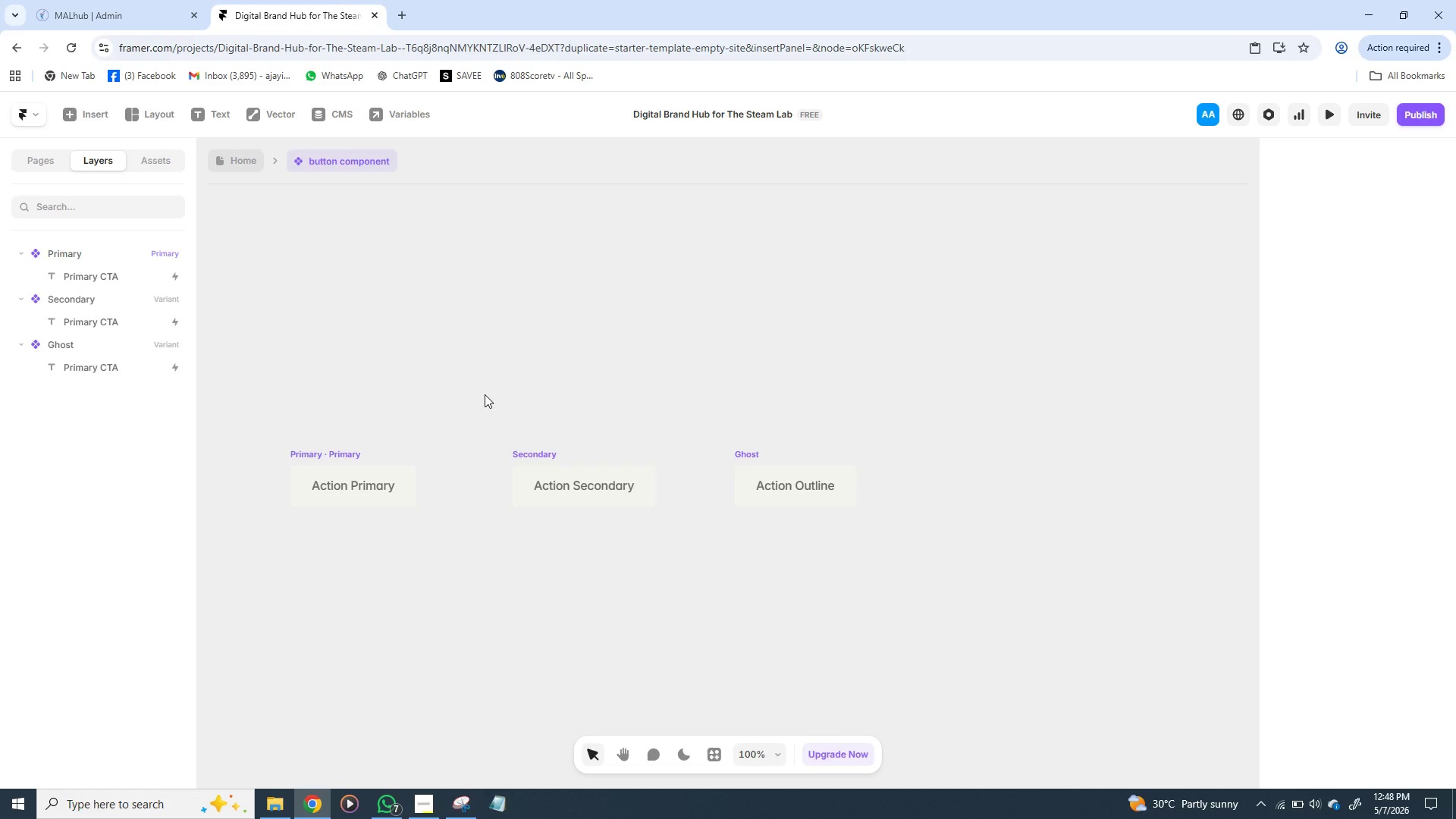 
wait(26.52)
 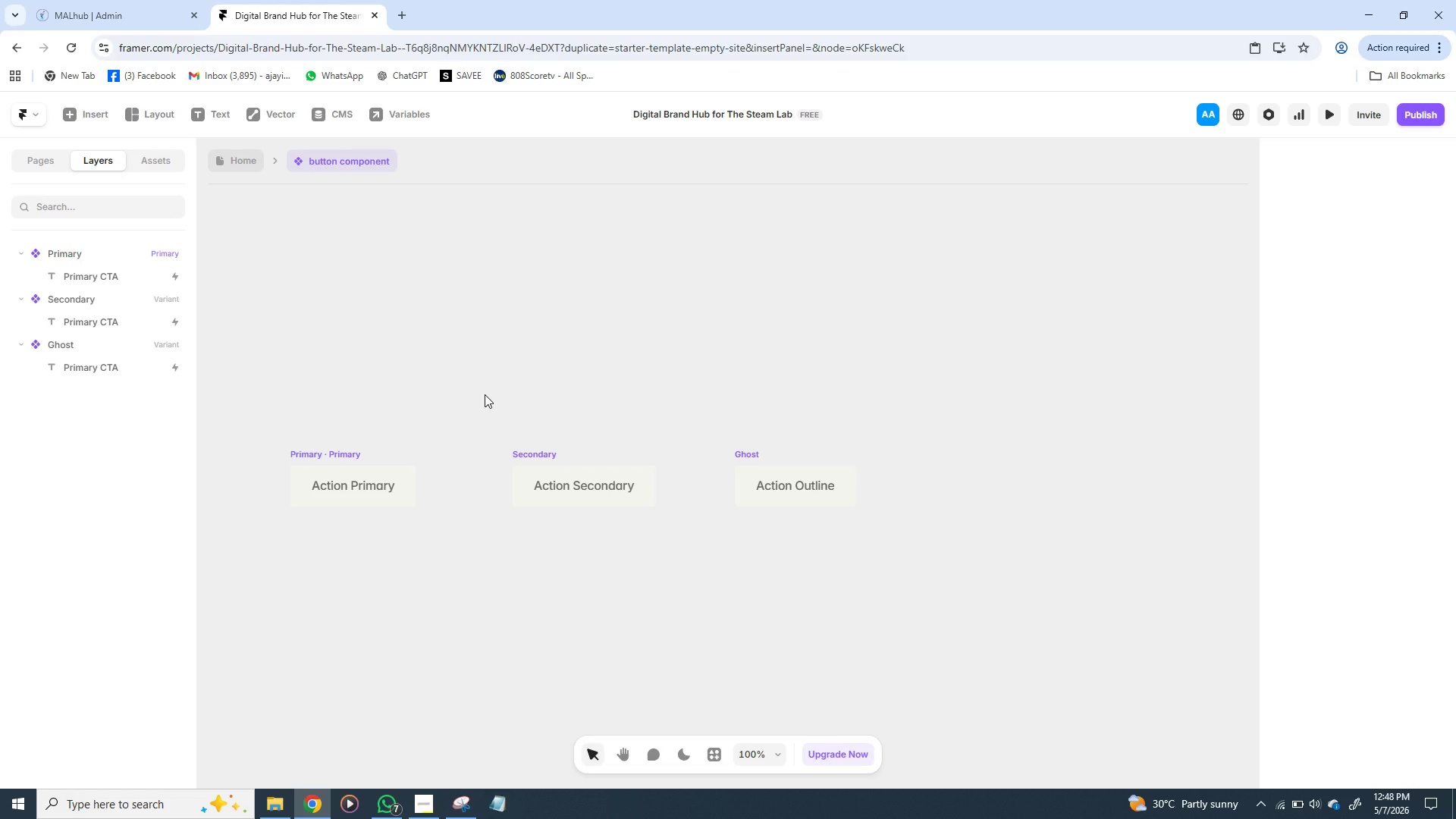 
left_click([518, 467])
 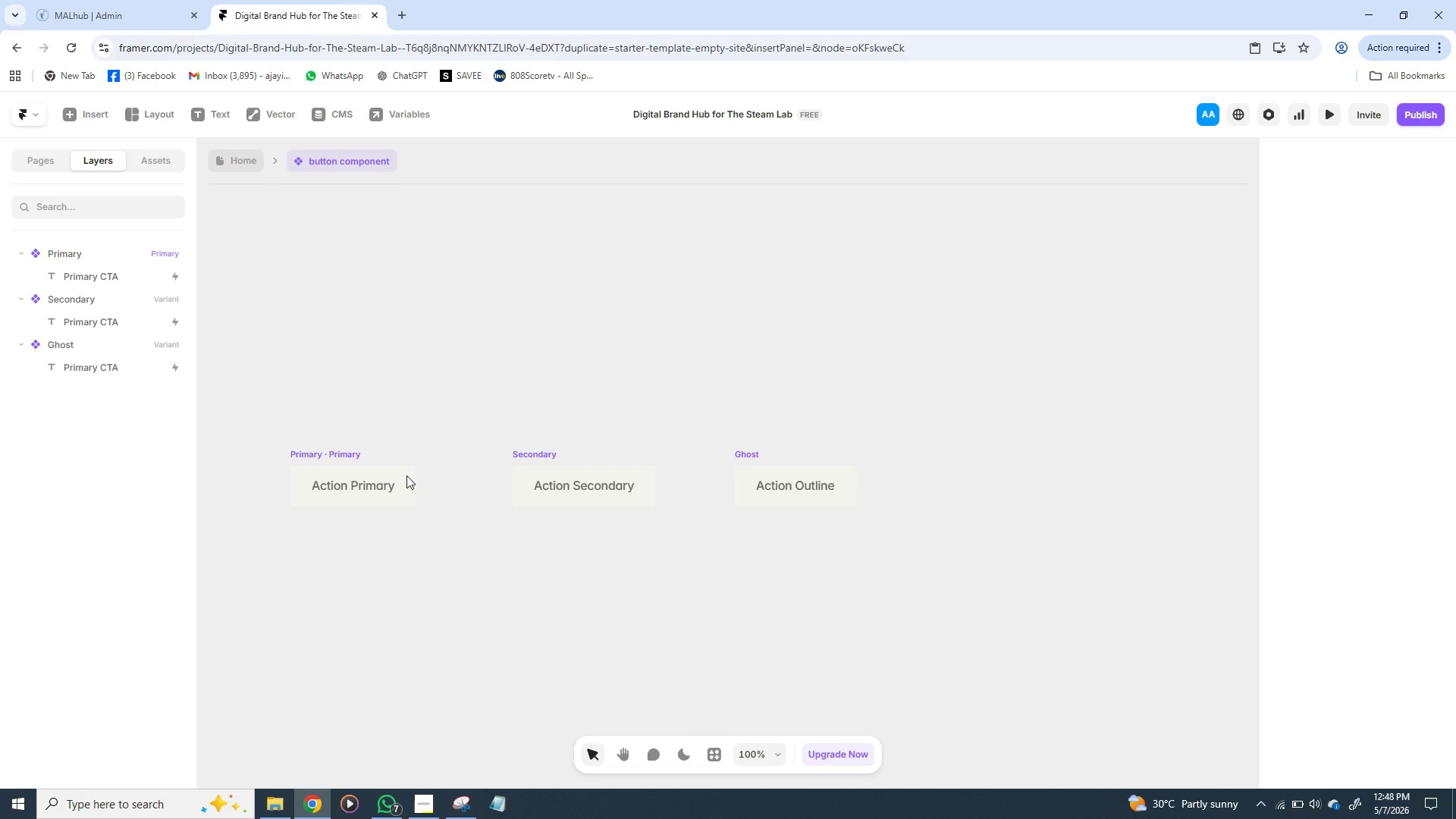 
left_click([406, 475])
 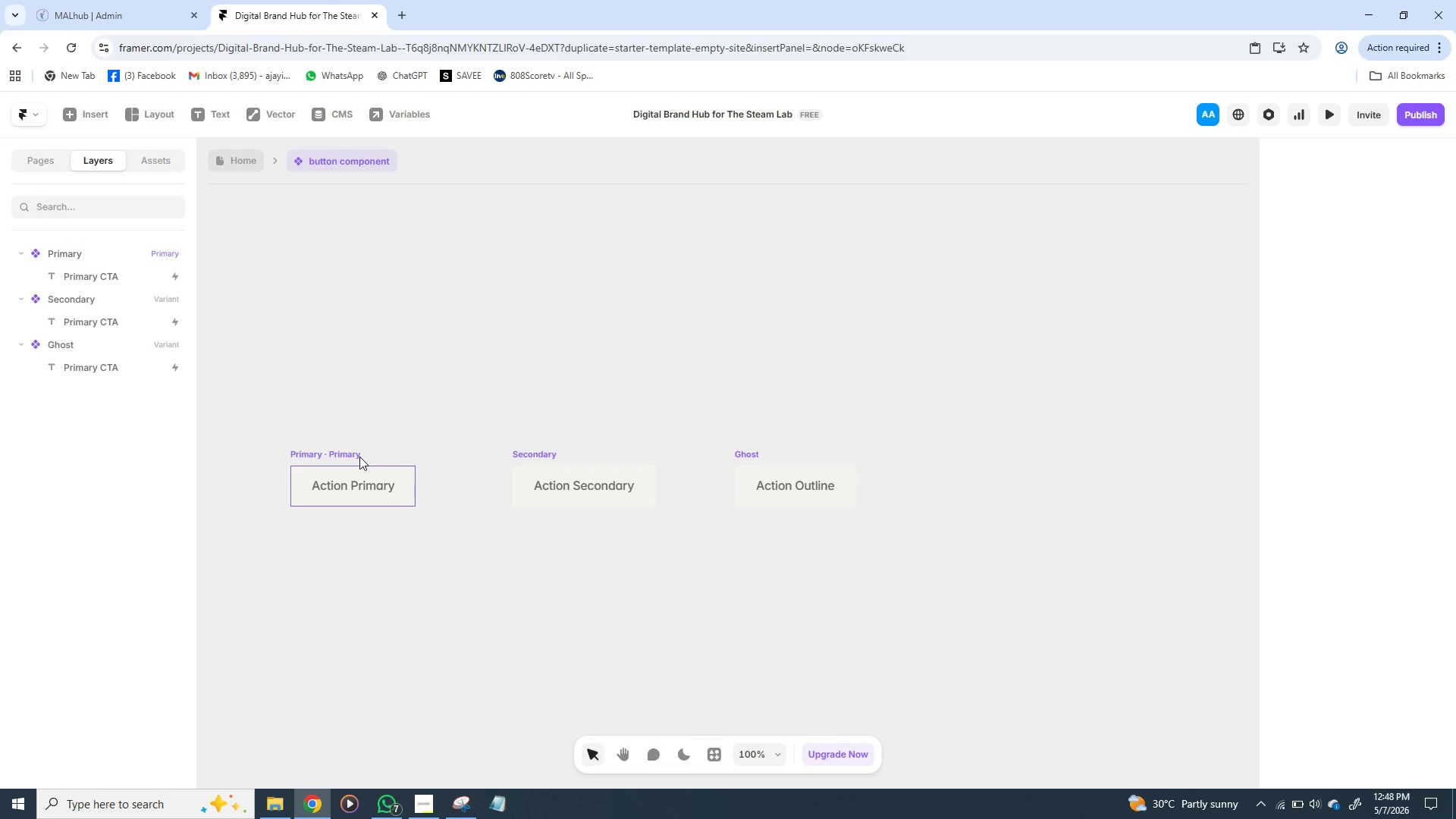 
left_click([359, 457])
 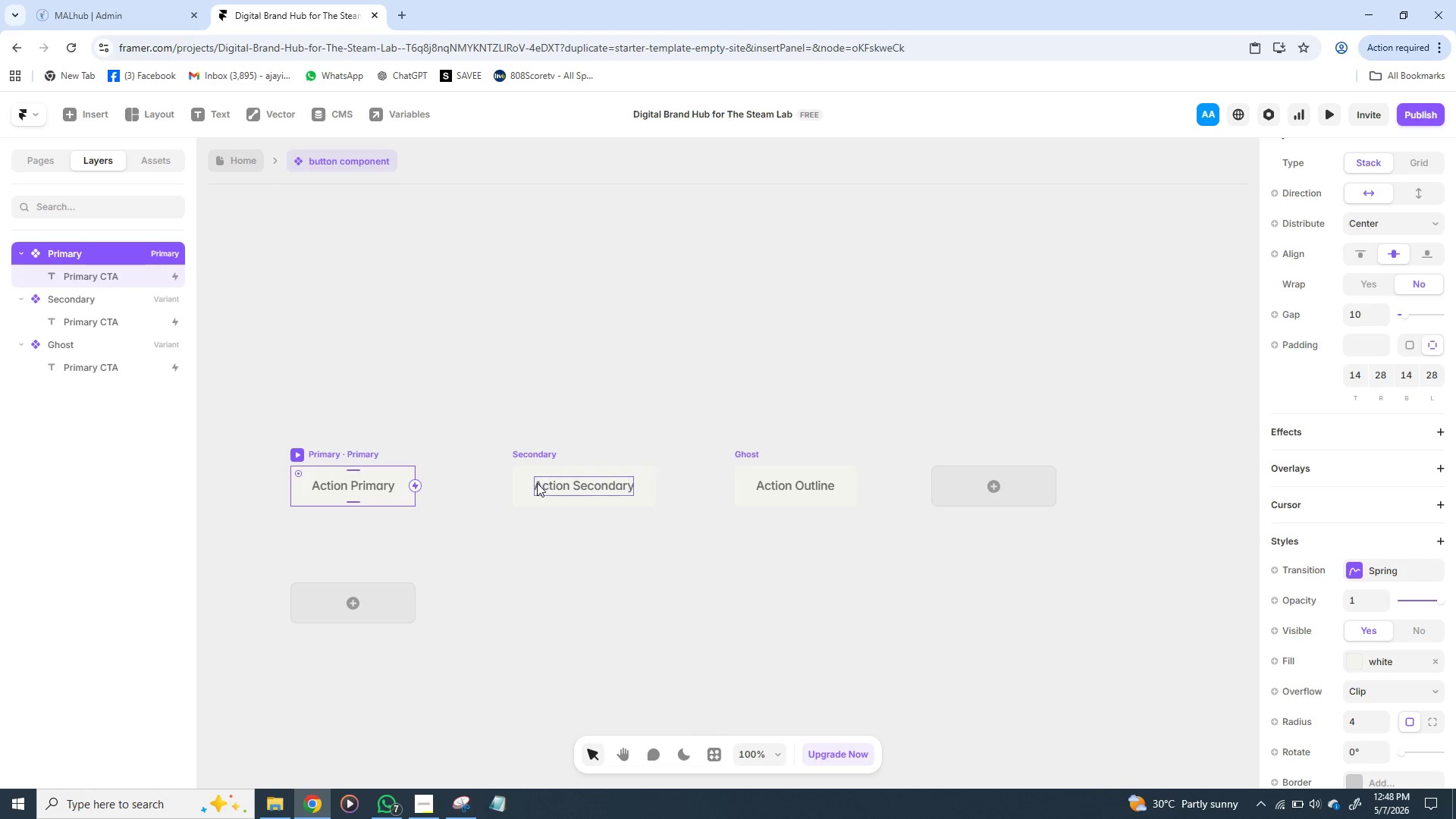 
left_click([551, 483])
 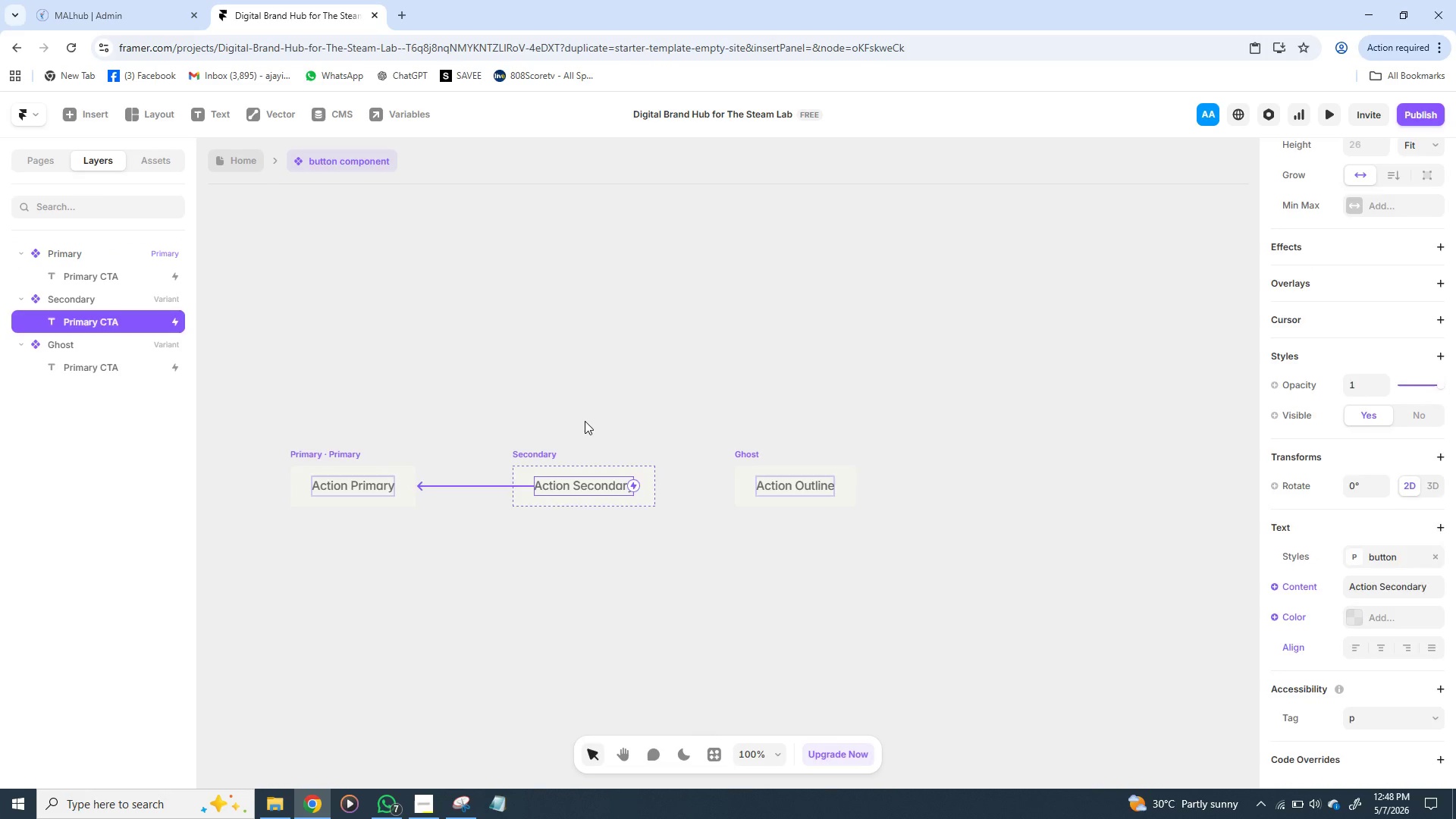 
left_click([585, 421])
 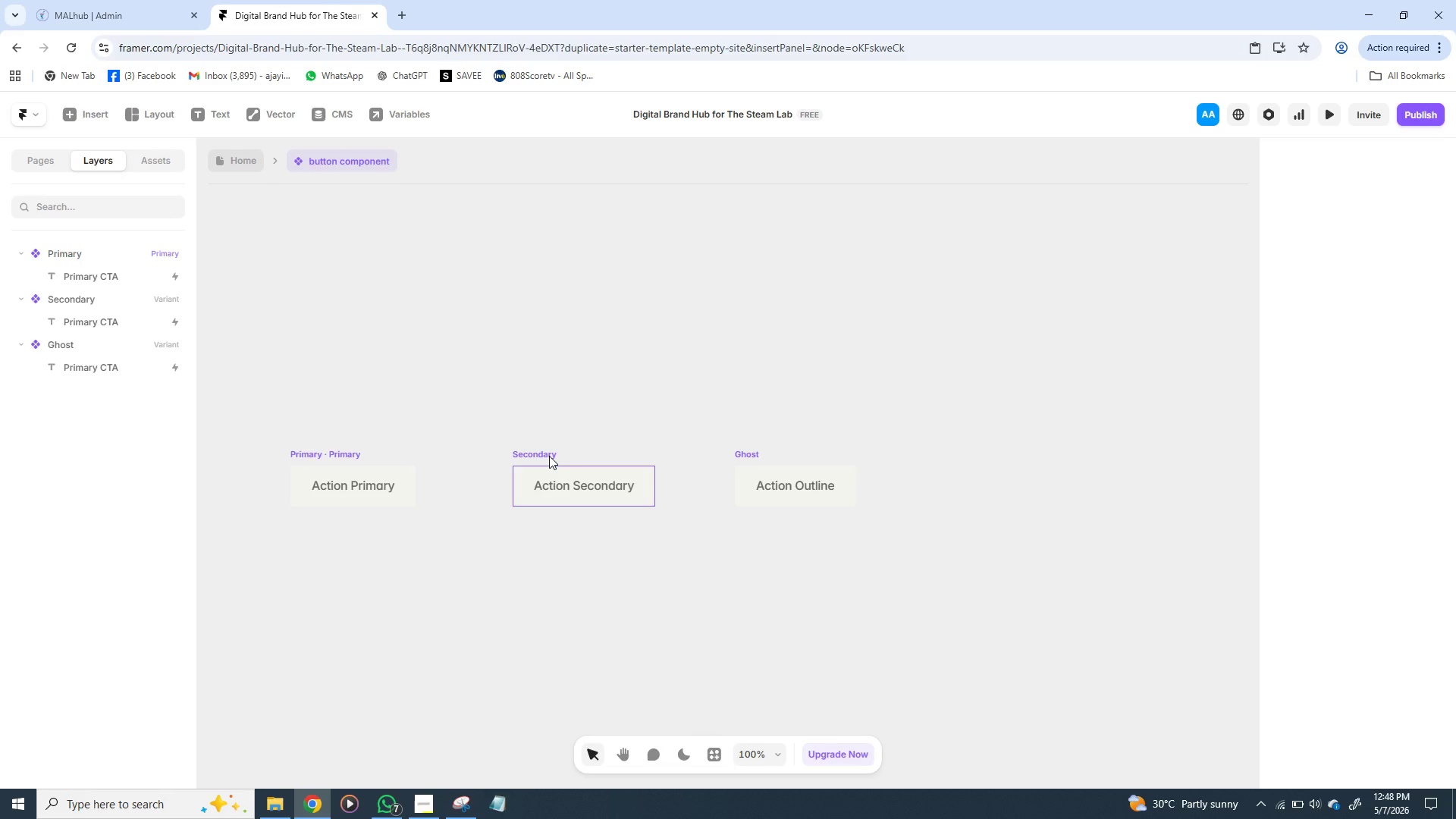 
left_click([549, 456])
 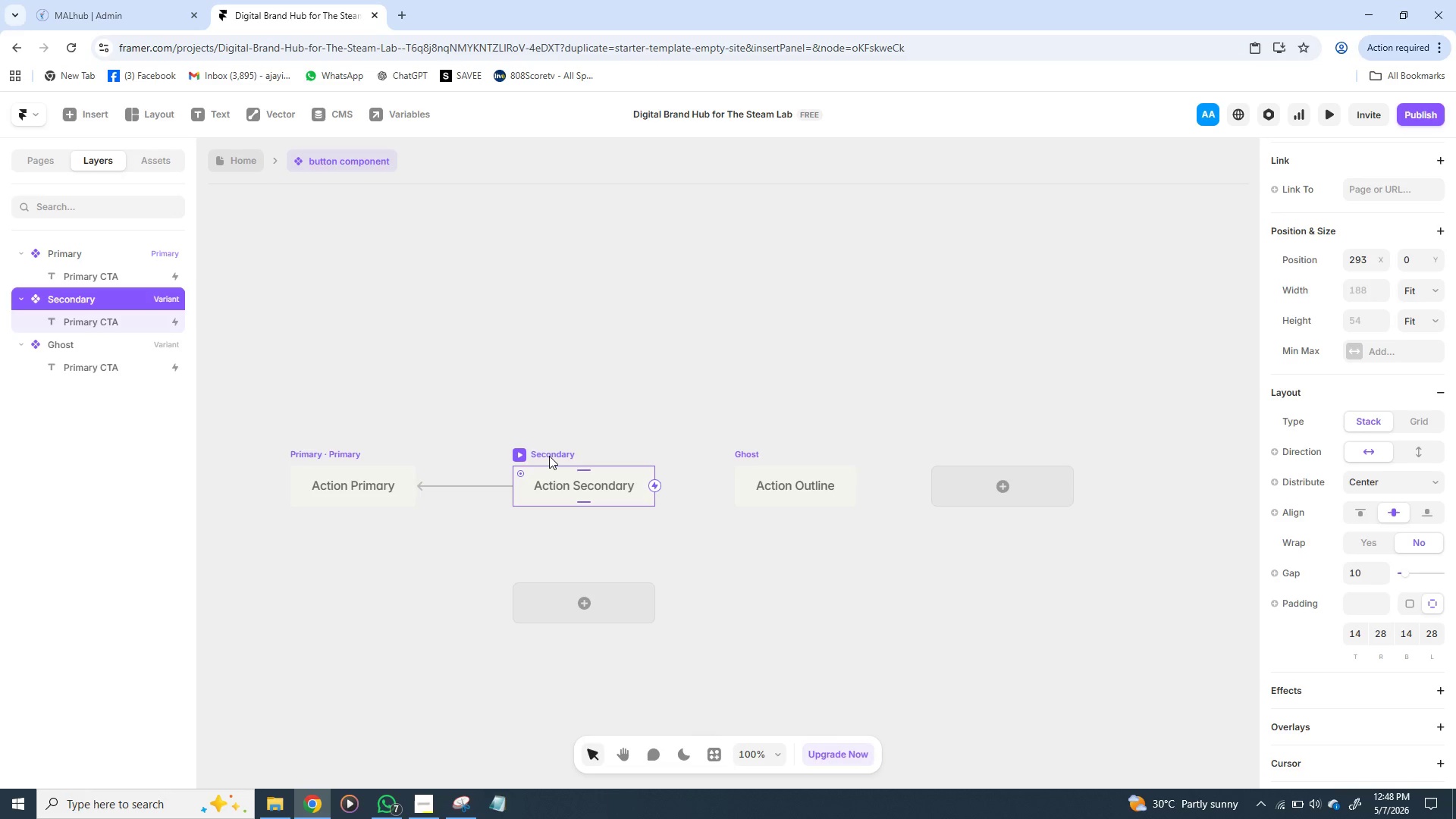 
wait(13.42)
 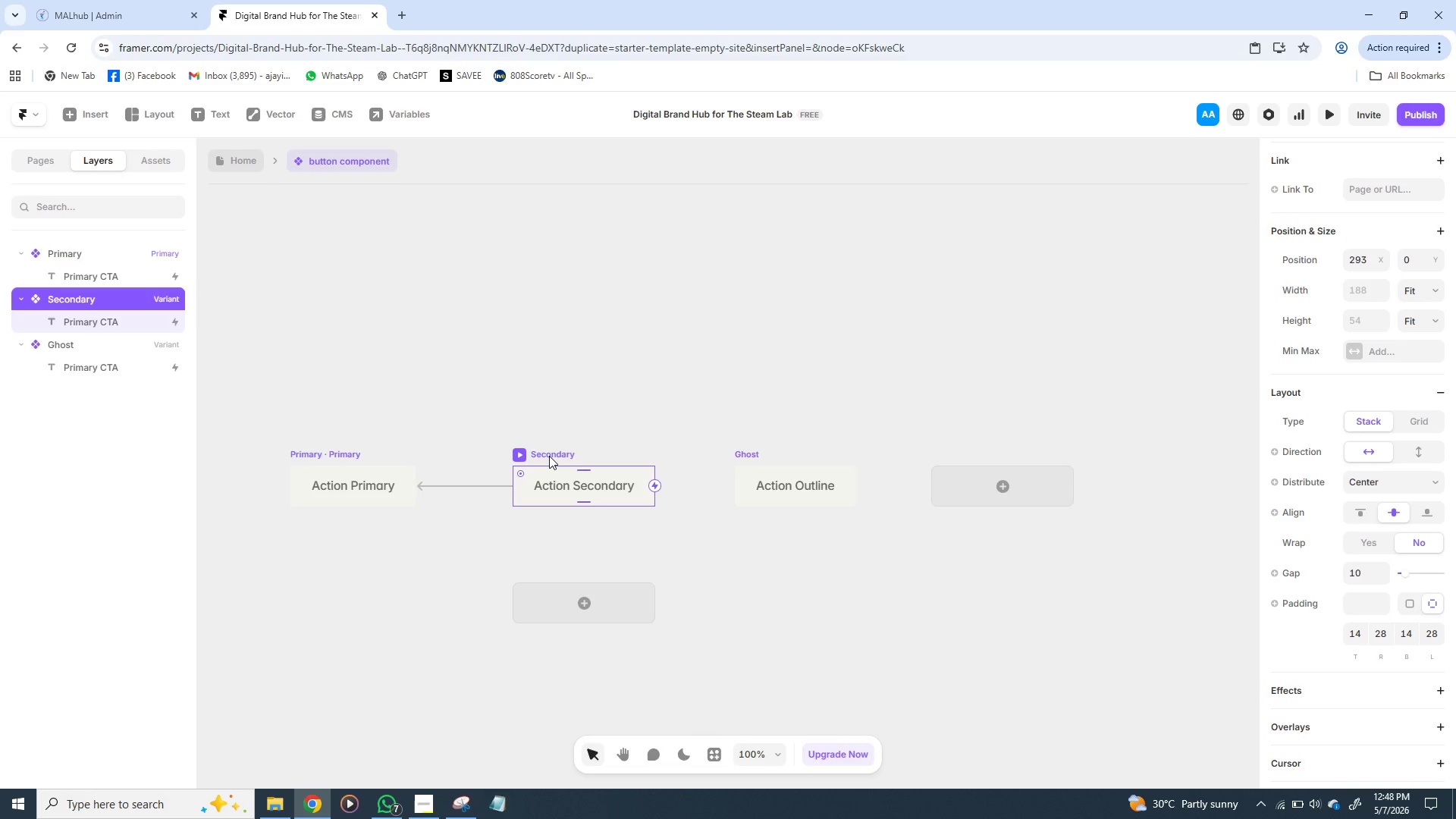 
left_click([617, 529])
 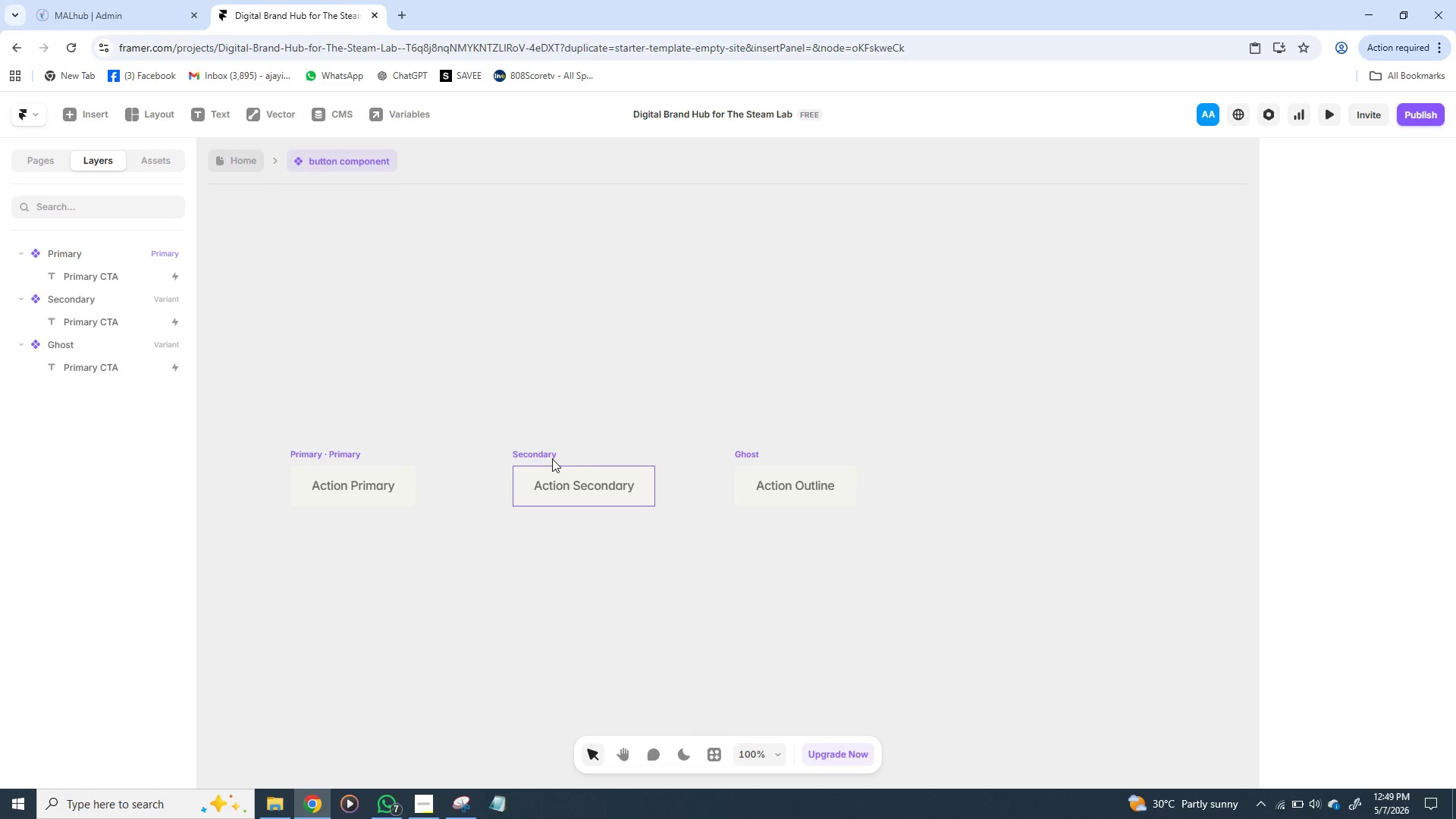 
left_click([552, 459])
 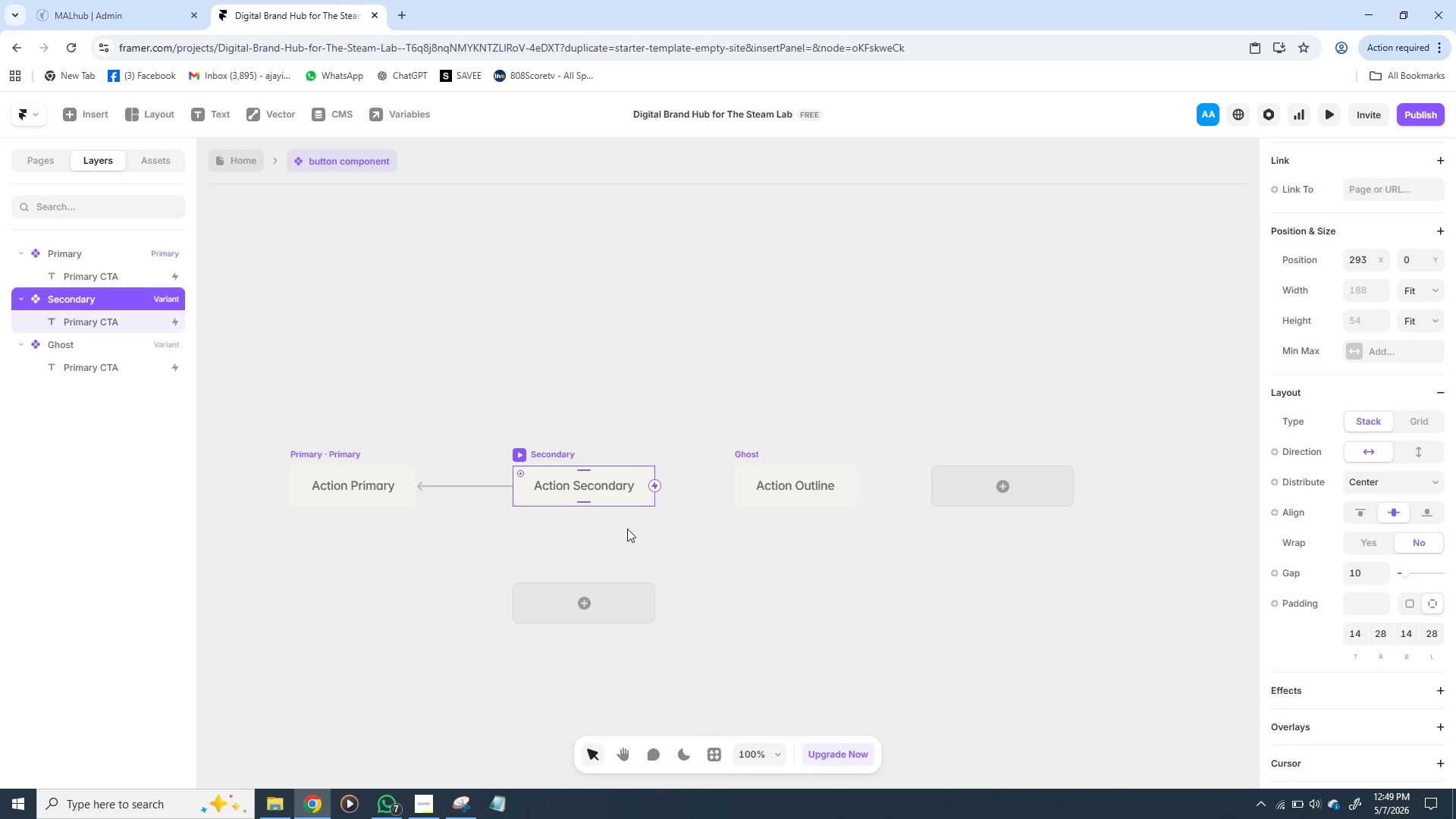 
left_click([640, 535])
 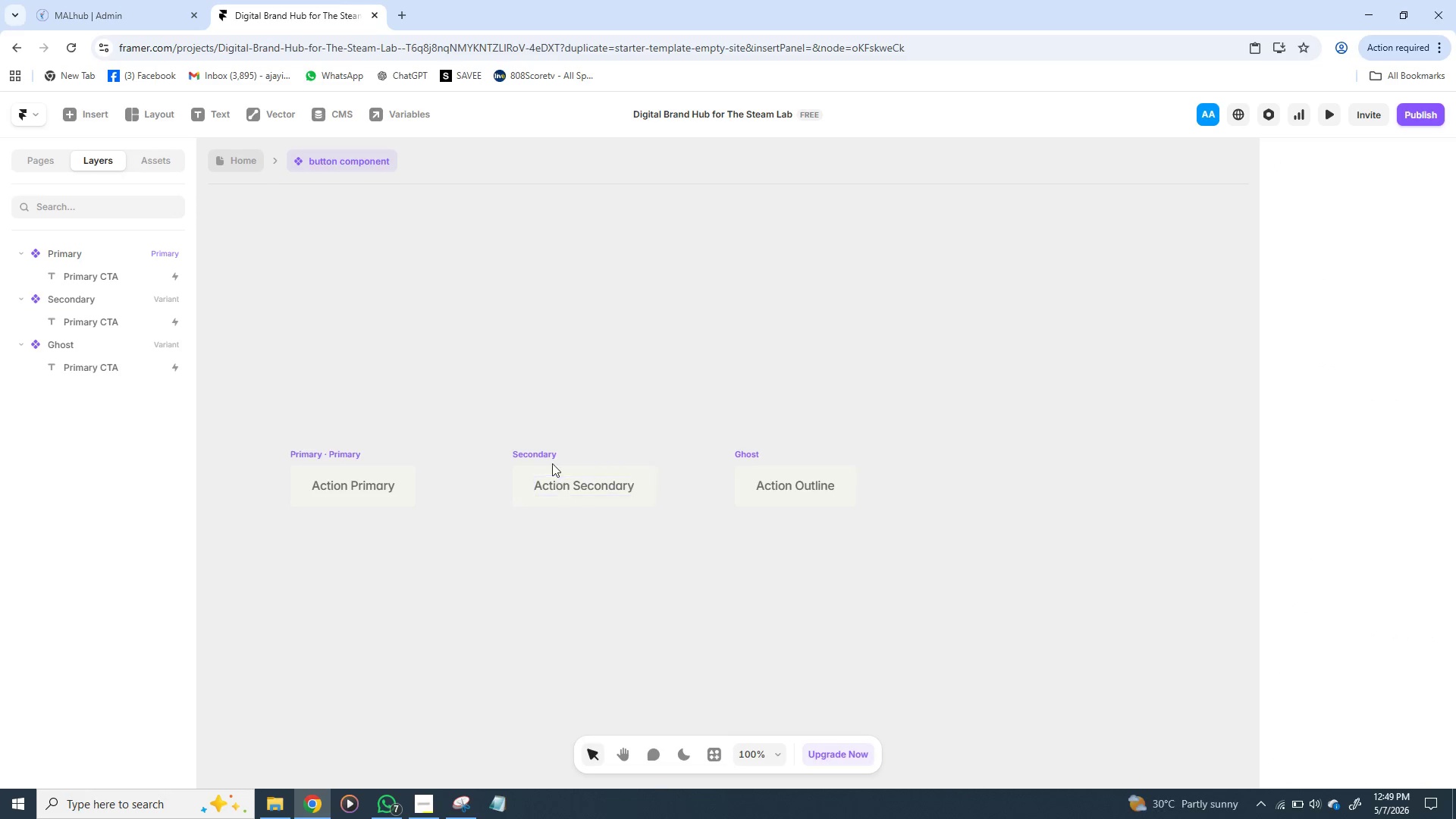 
left_click([544, 444])
 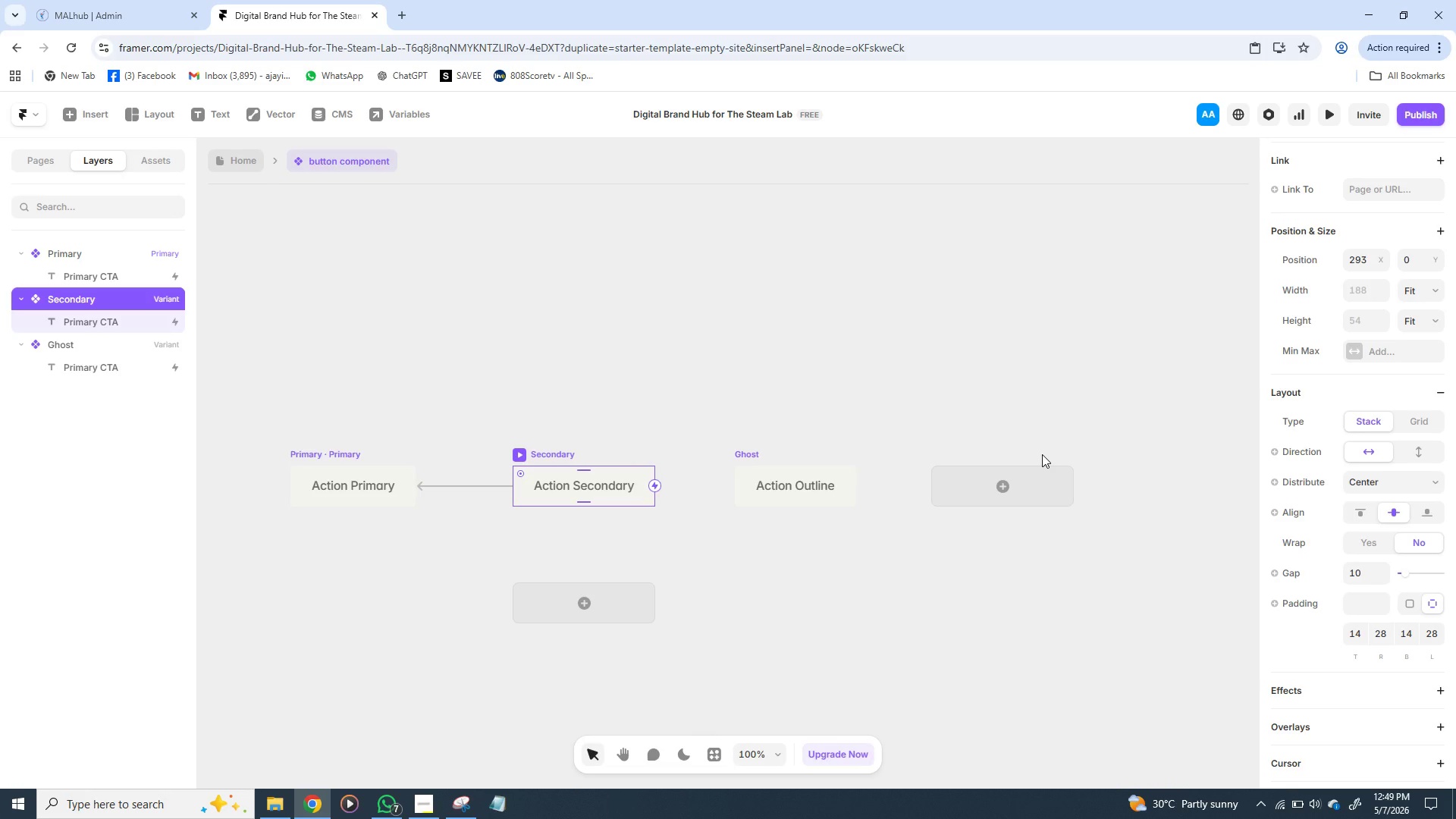 
mouse_move([1318, 567])
 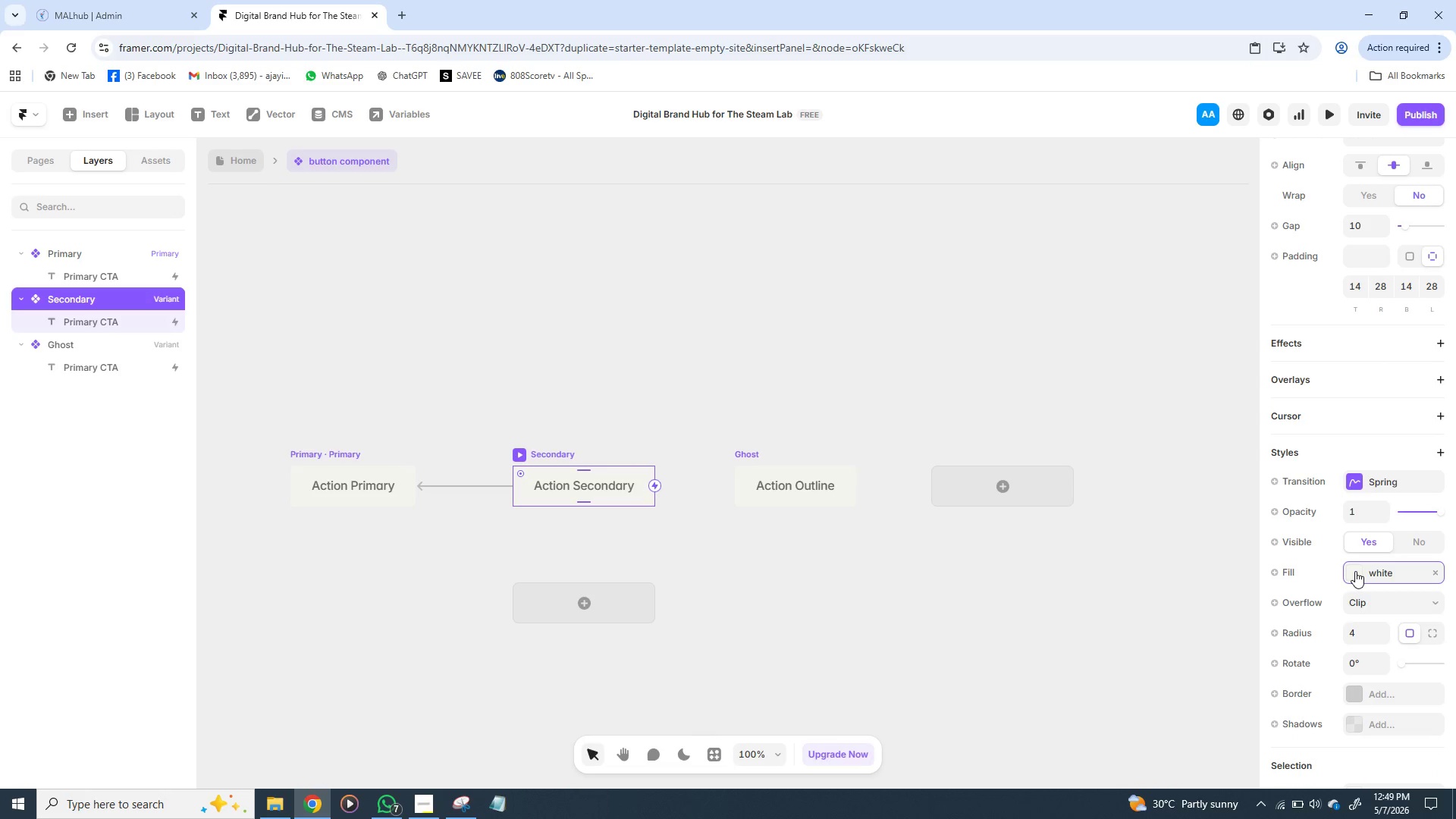 
left_click([1355, 571])
 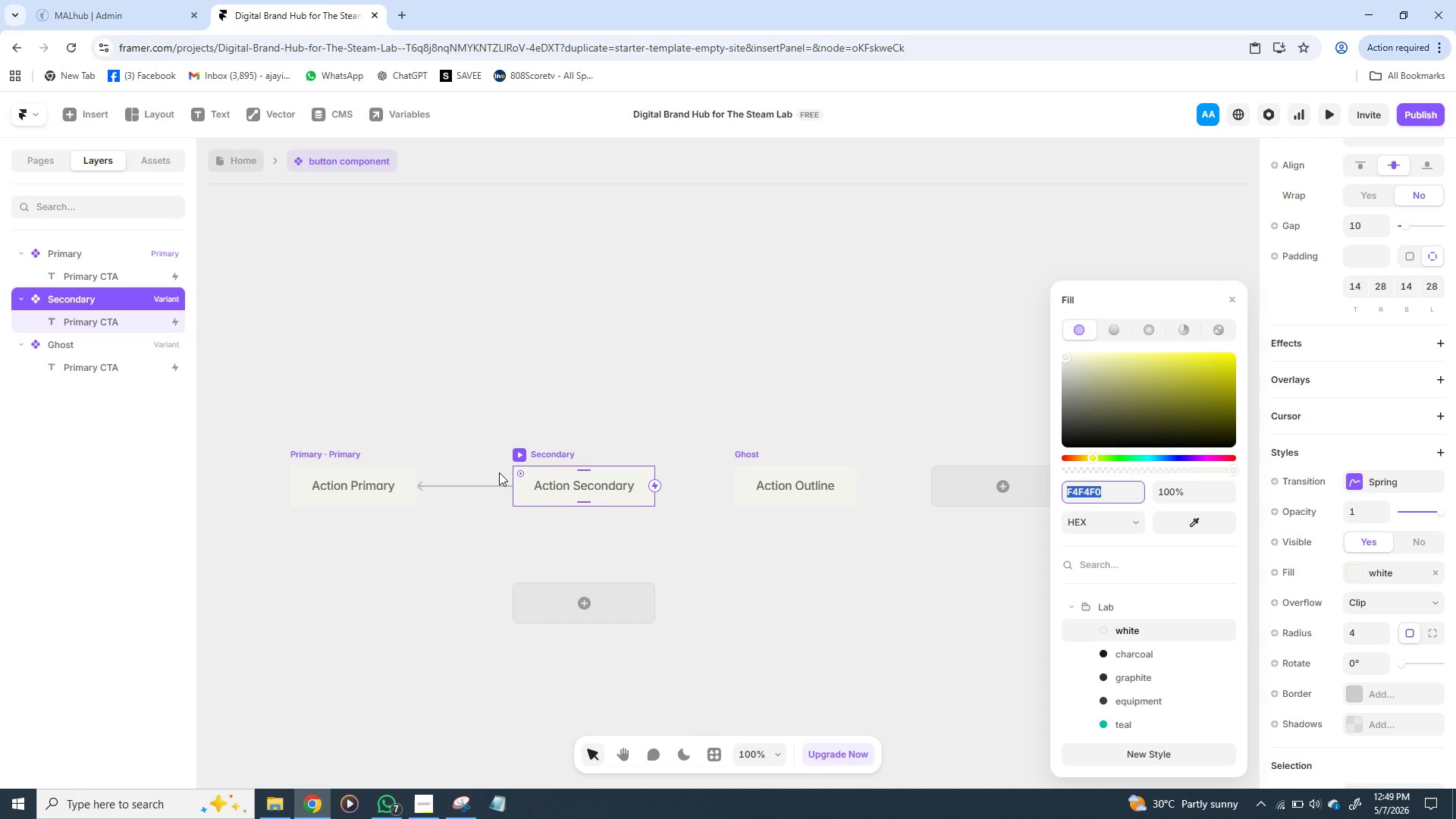 
wait(6.34)
 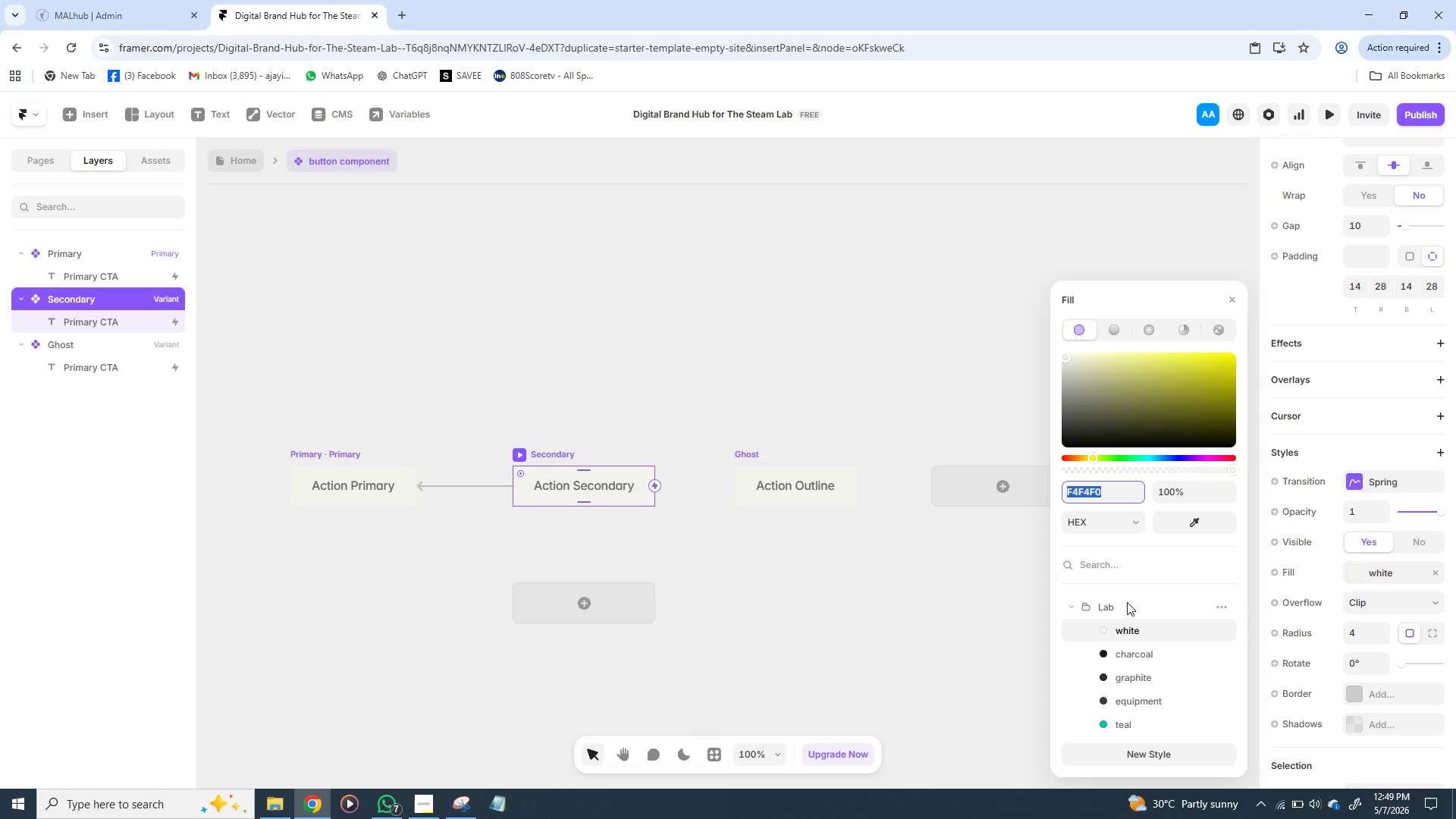 
left_click([391, 468])
 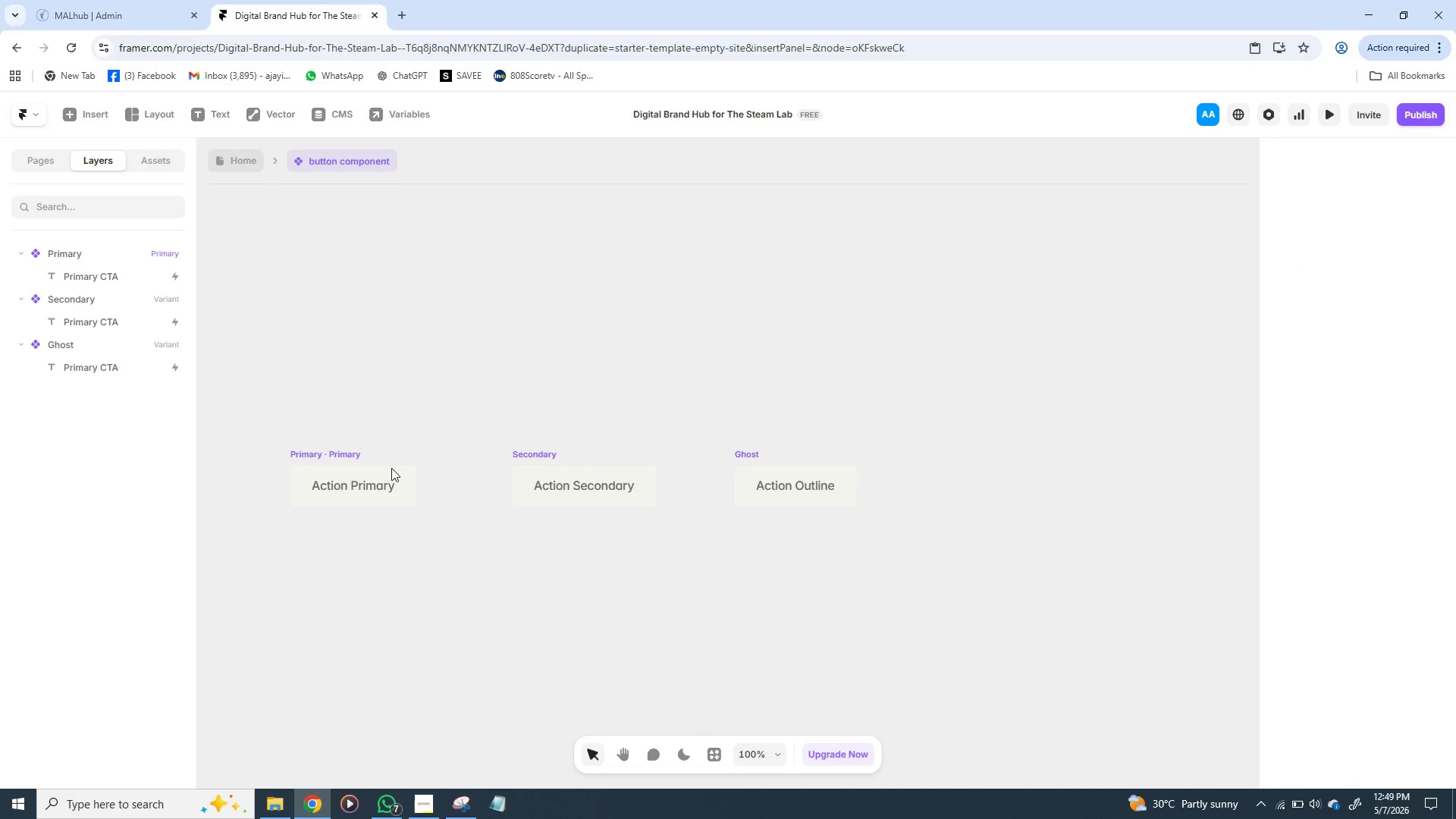 
left_click([391, 468])
 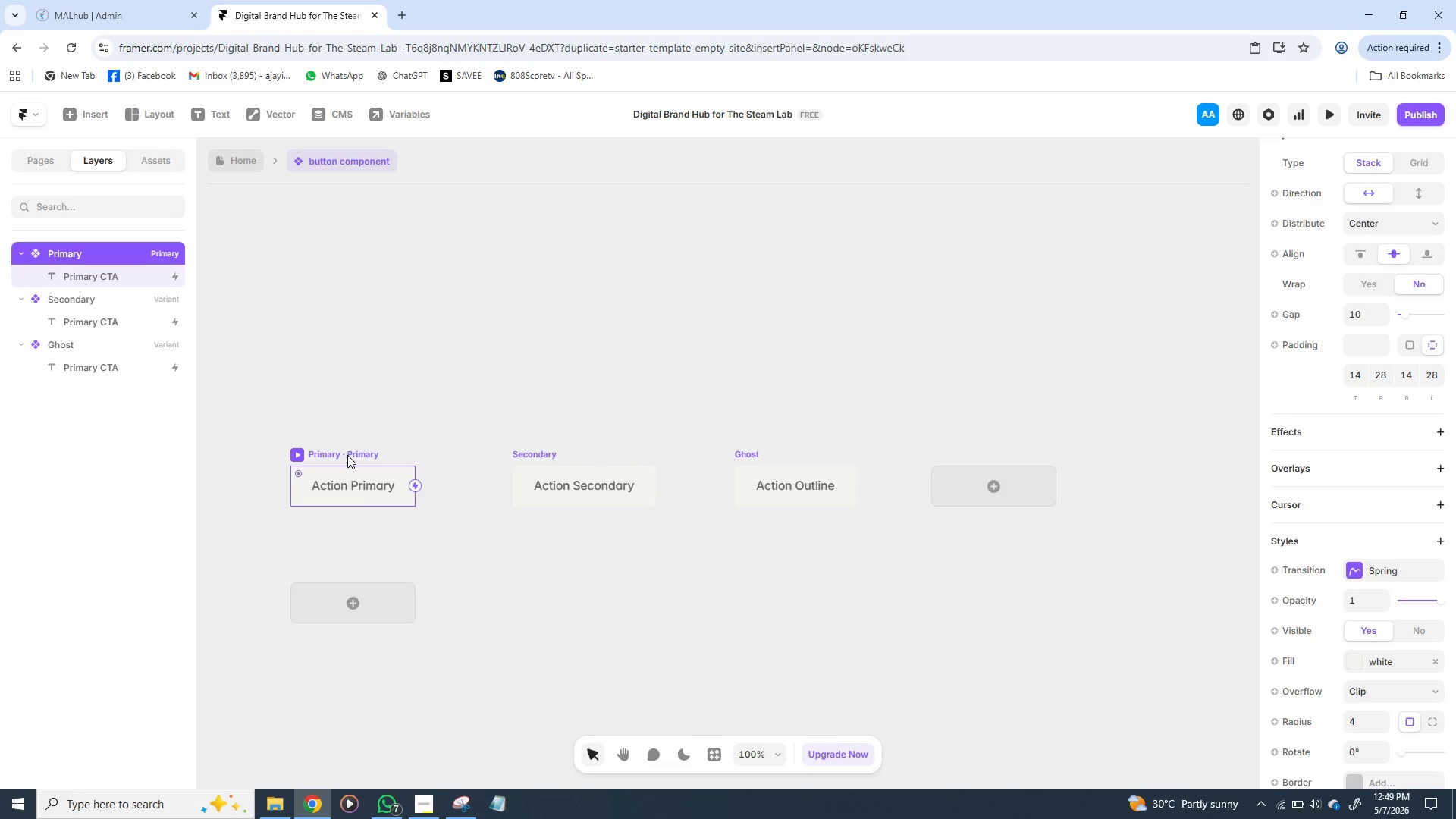 
left_click([347, 455])
 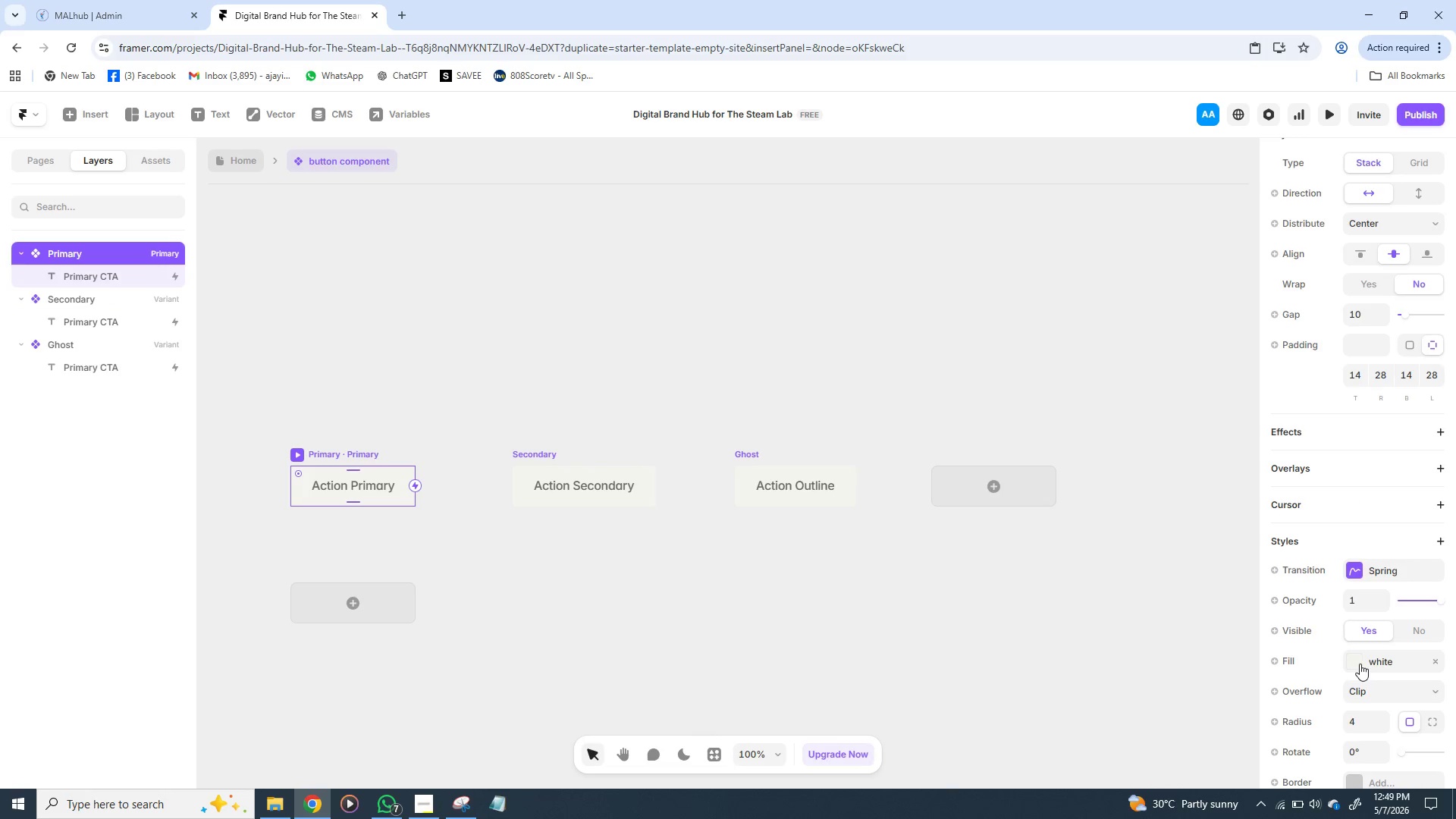 
left_click([1358, 664])
 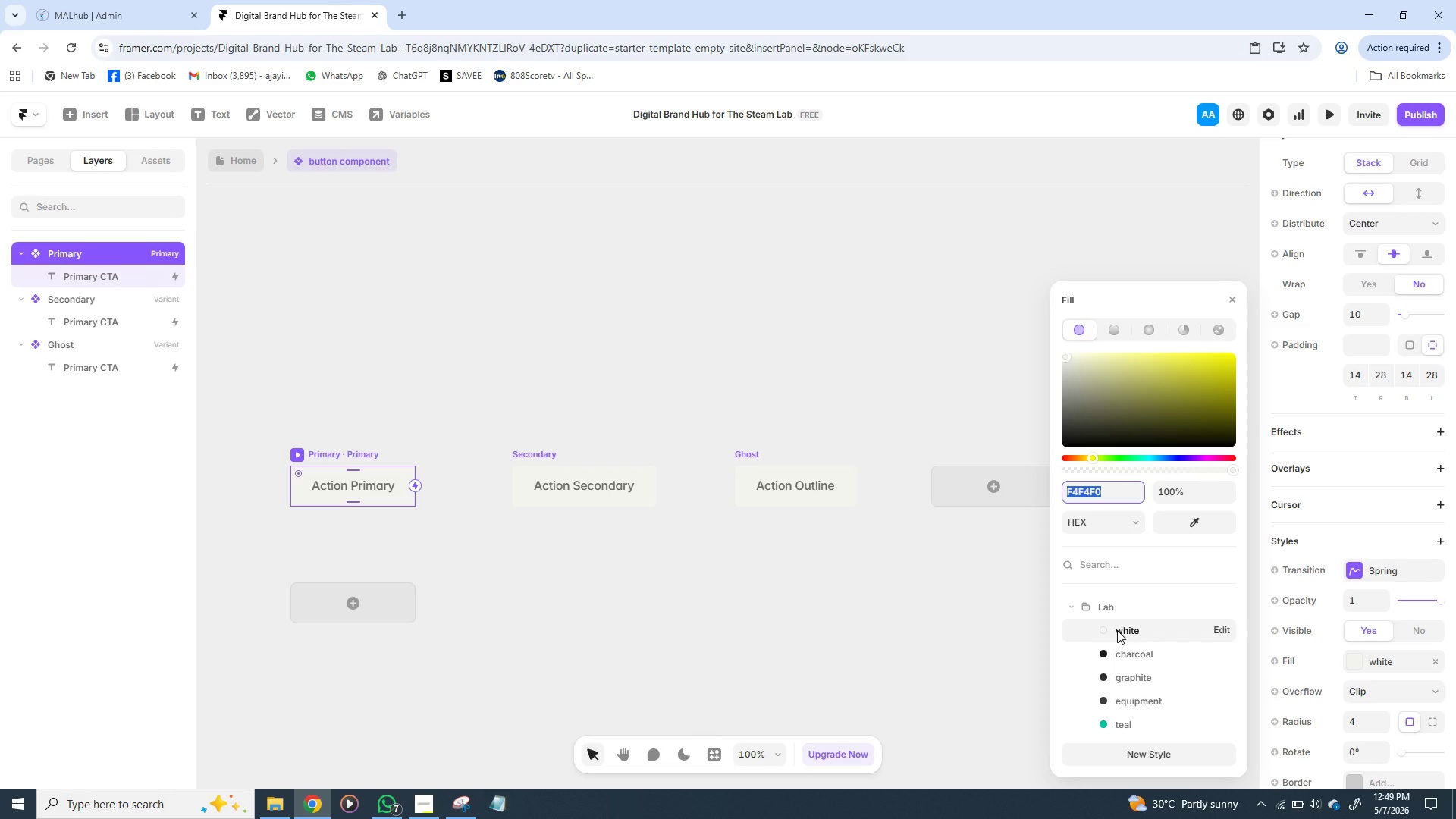 
left_click([1117, 630])
 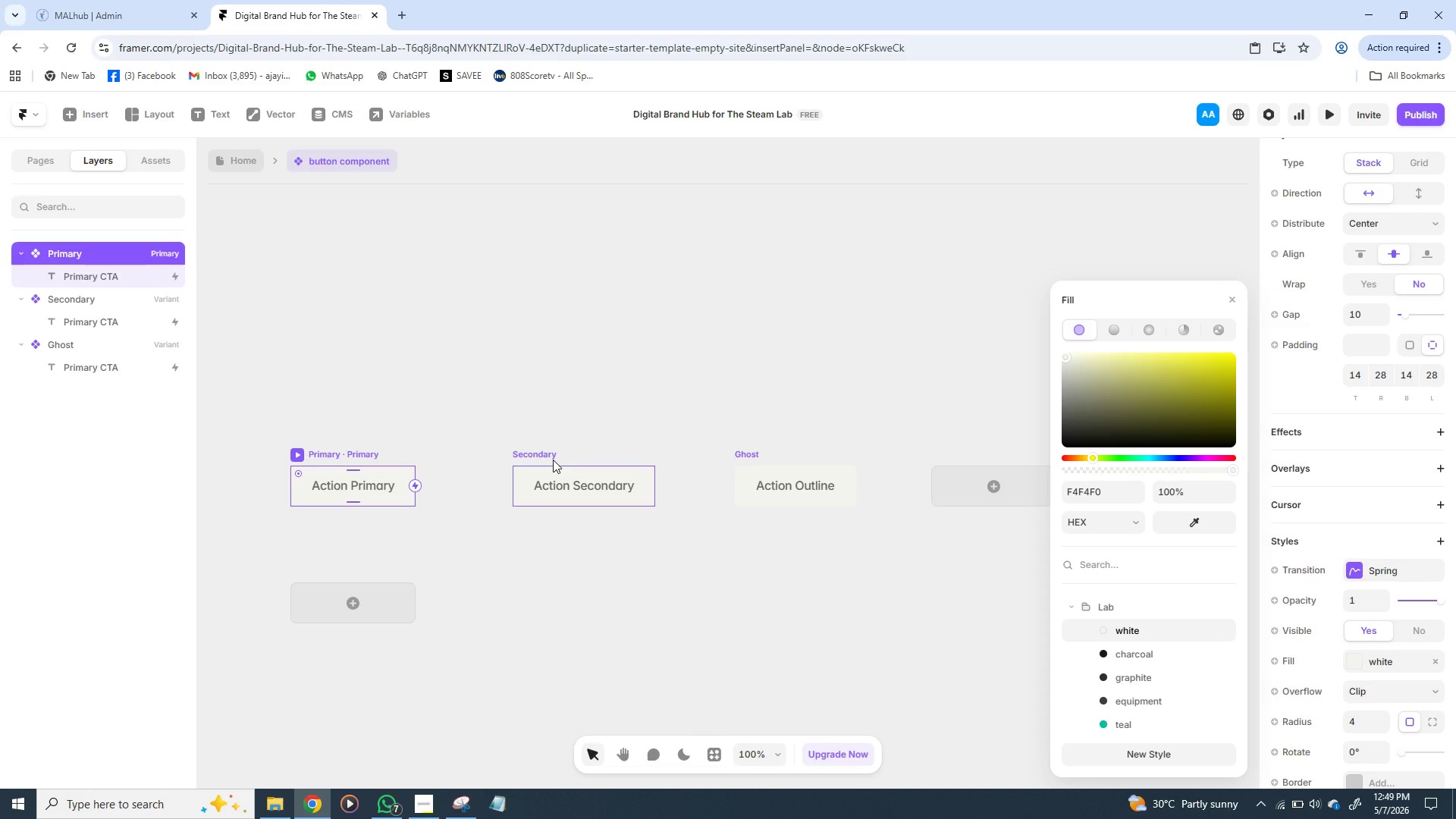 
left_click([553, 460])
 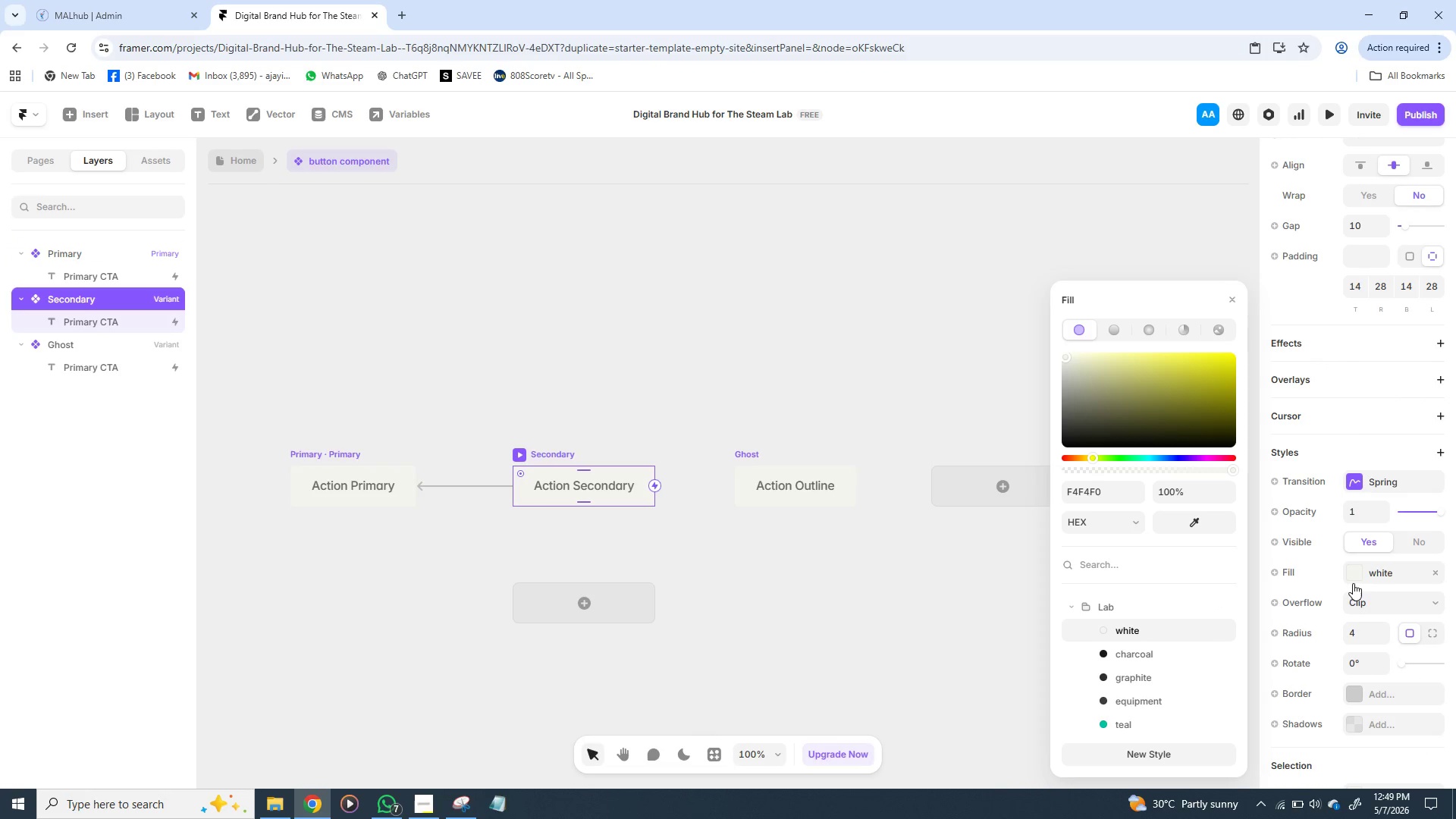 
wait(9.84)
 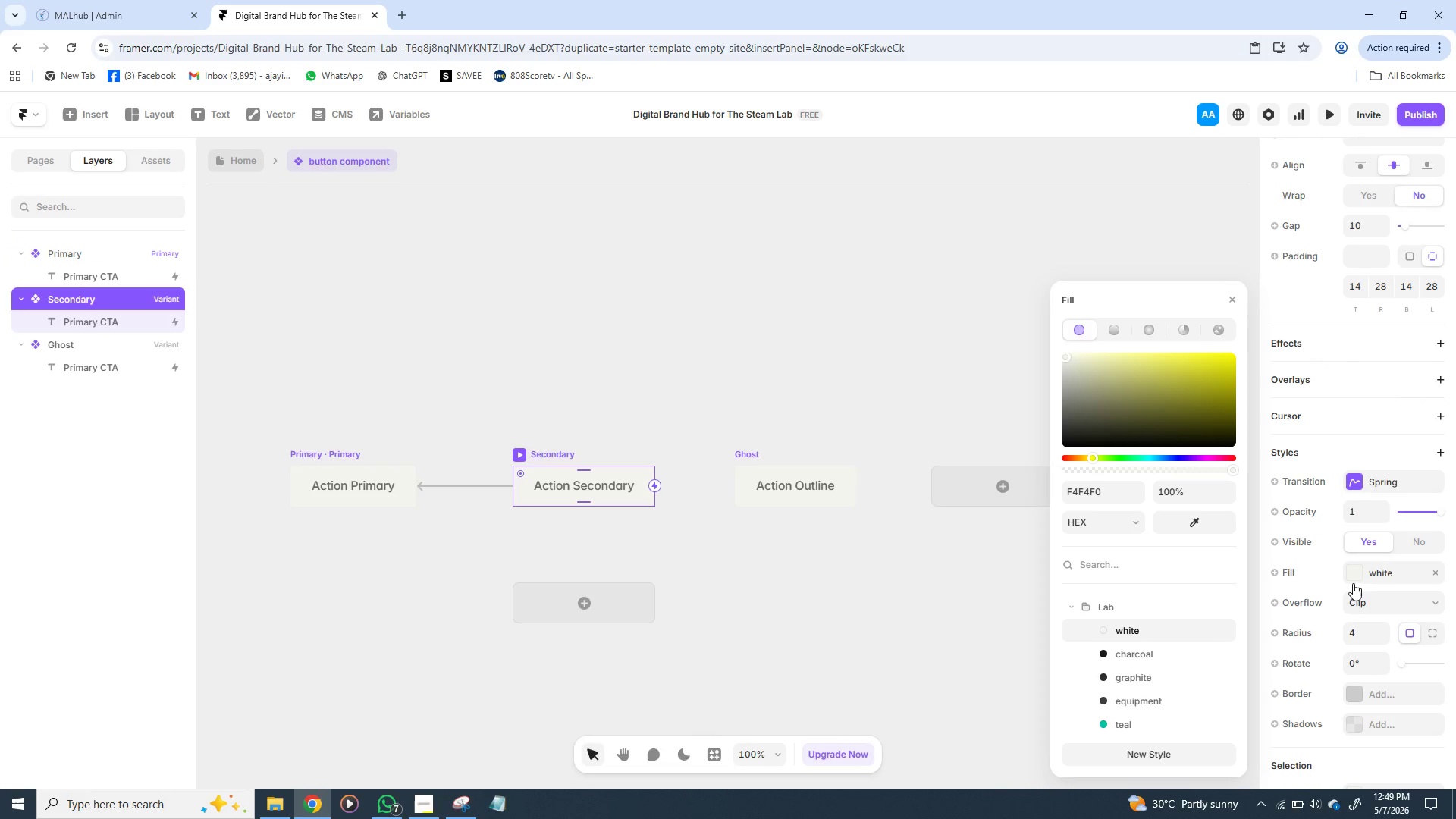 
left_click([1355, 573])
 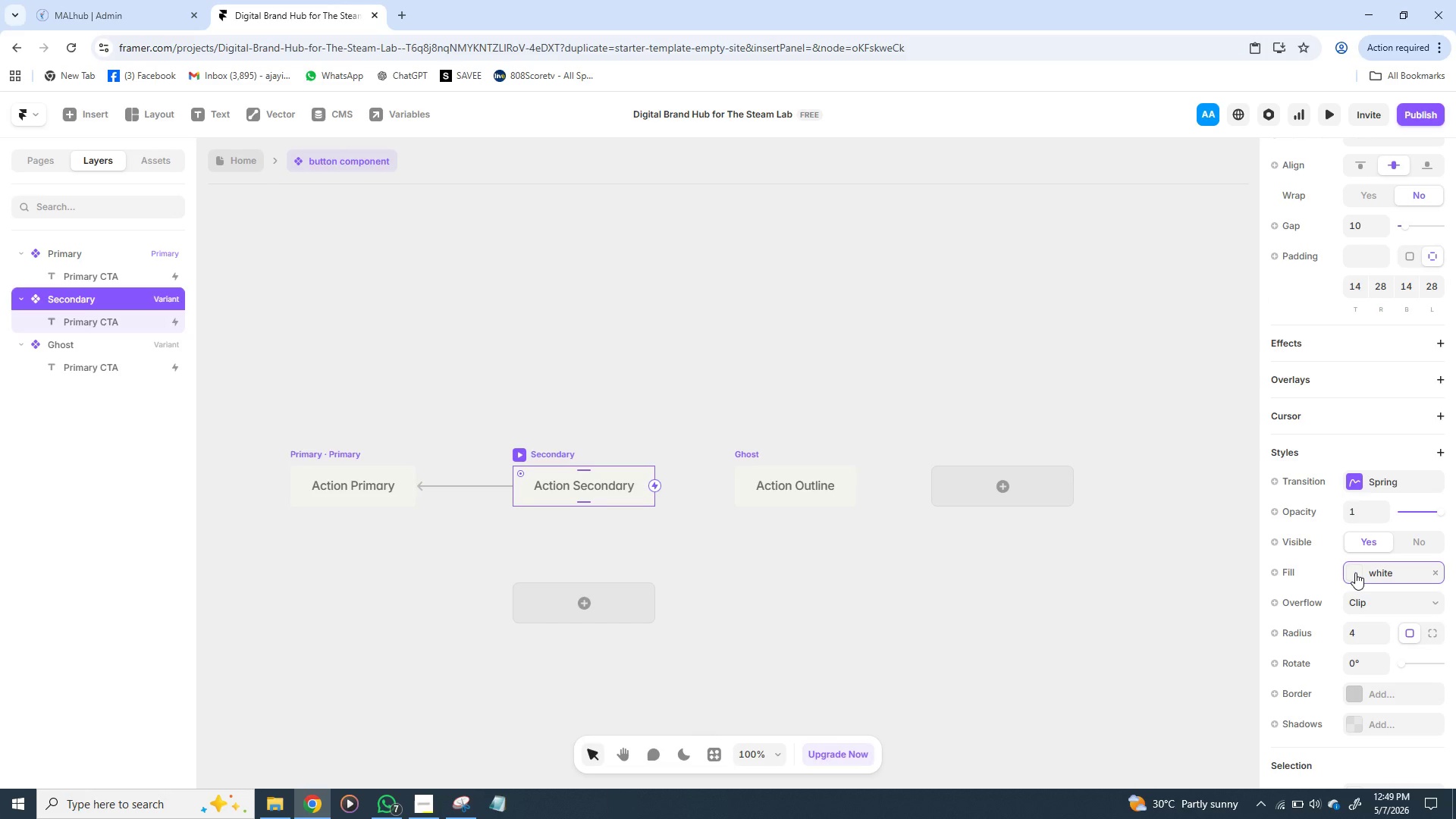 
left_click([1355, 573])
 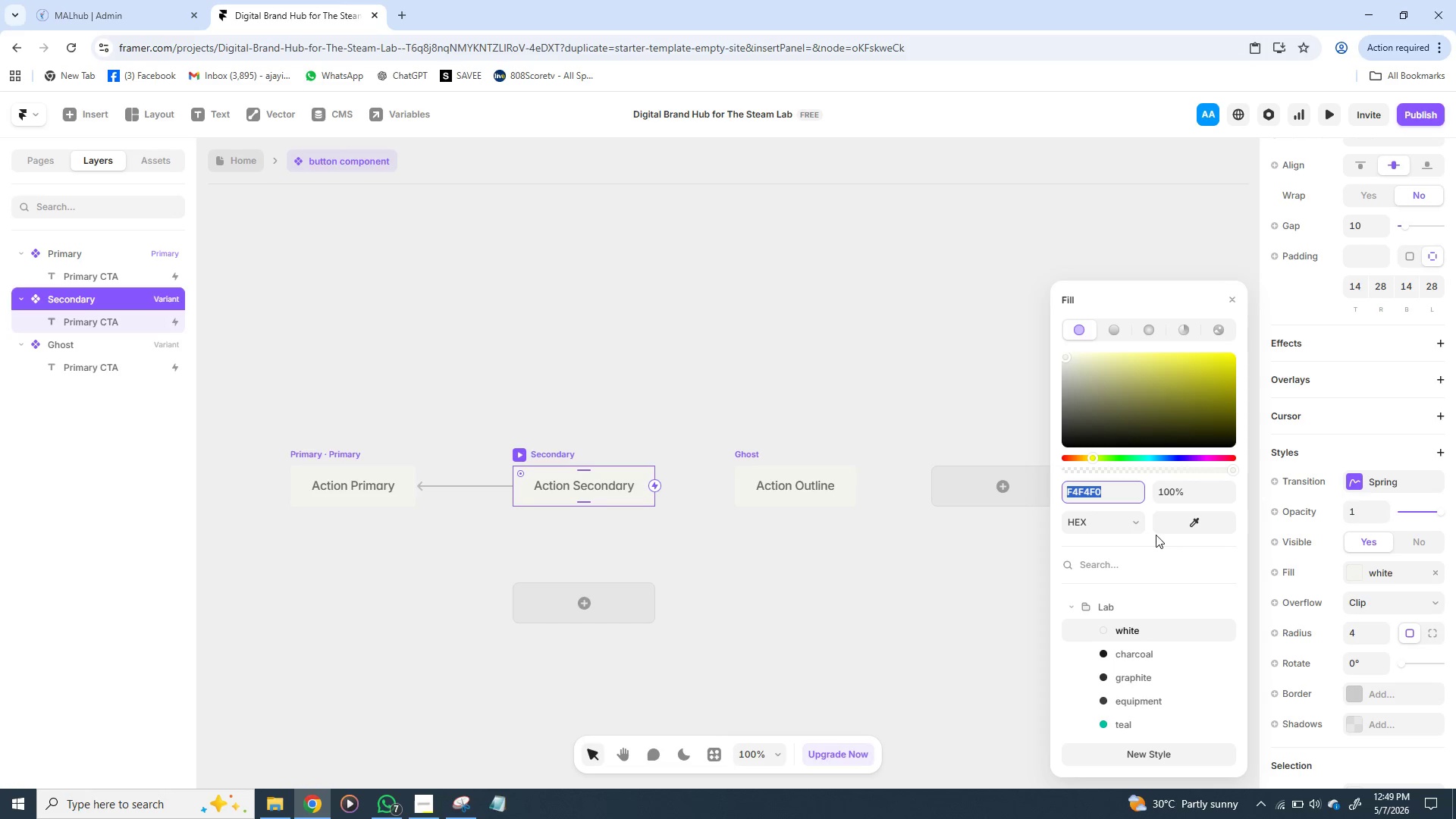 
wait(6.09)
 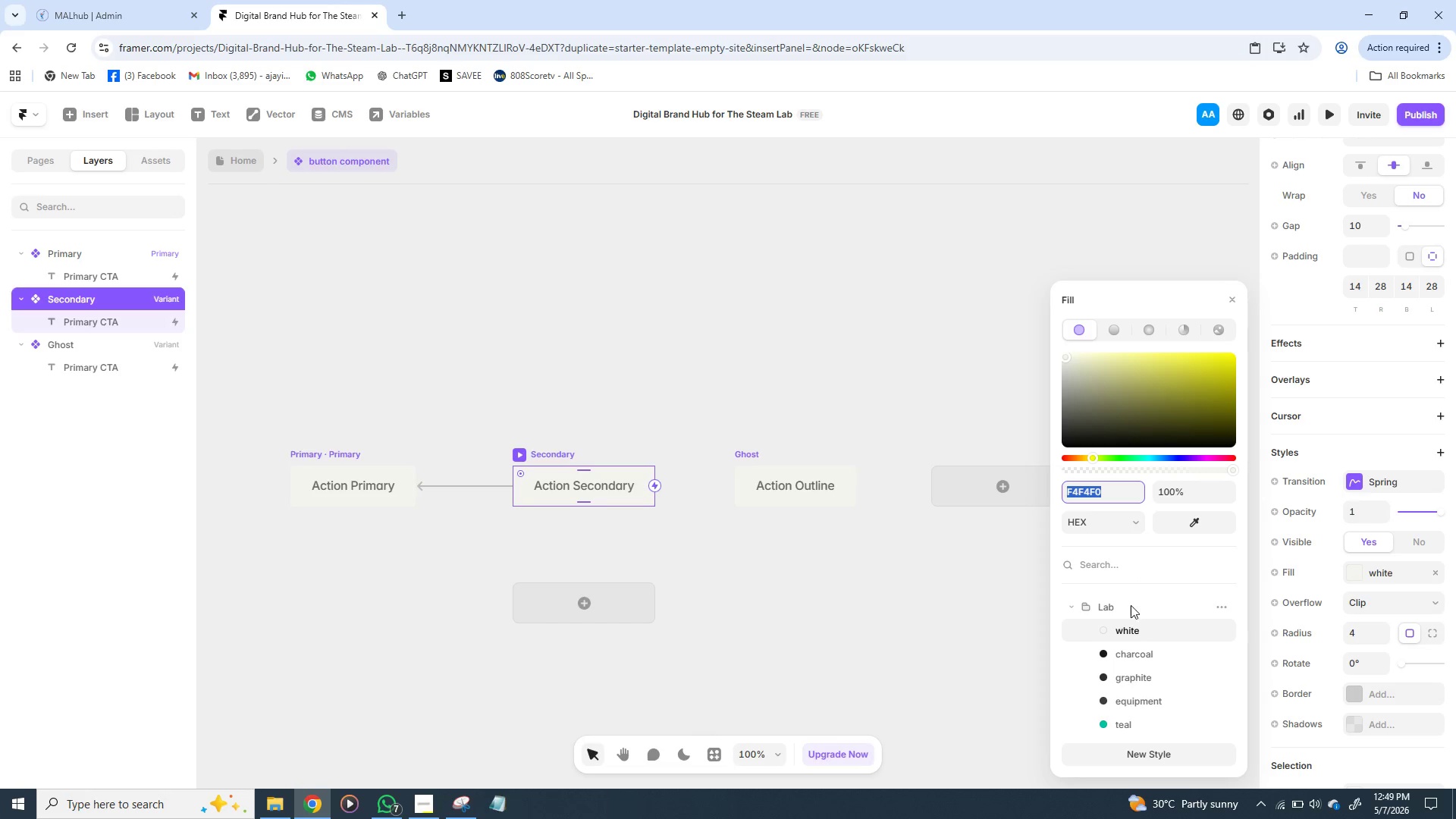 
left_click([1175, 491])
 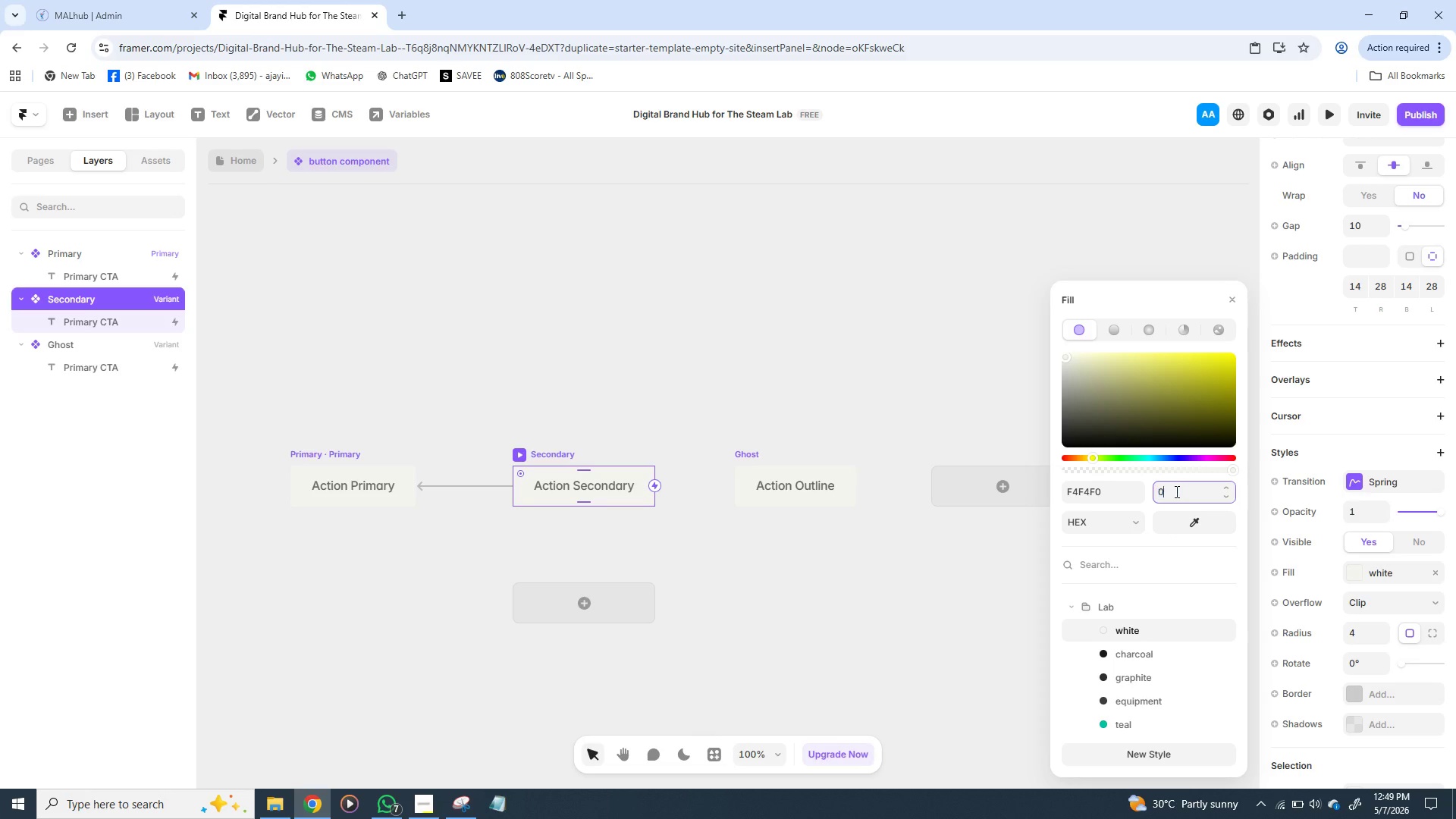 
key(0)
 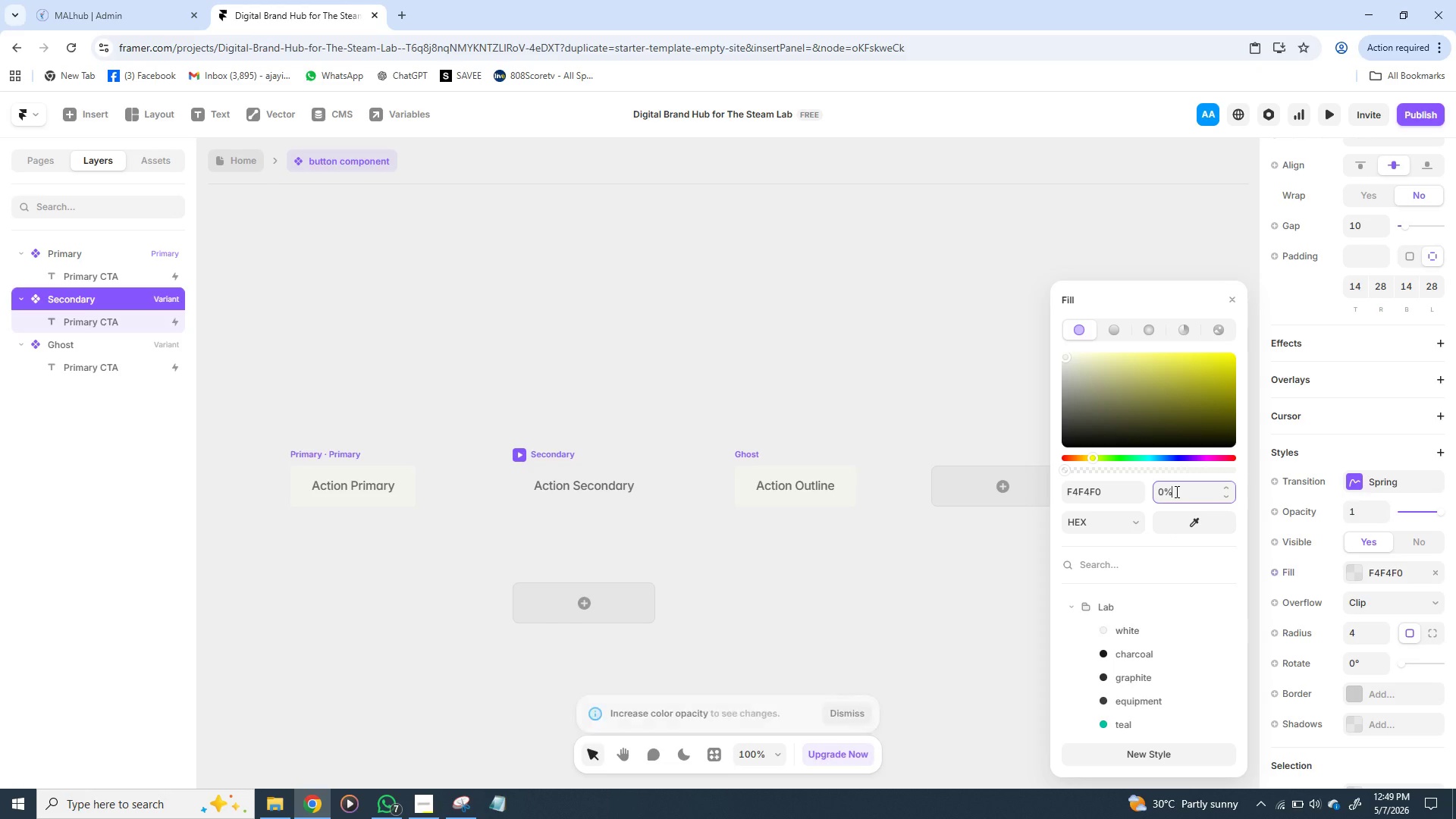 
key(Enter)
 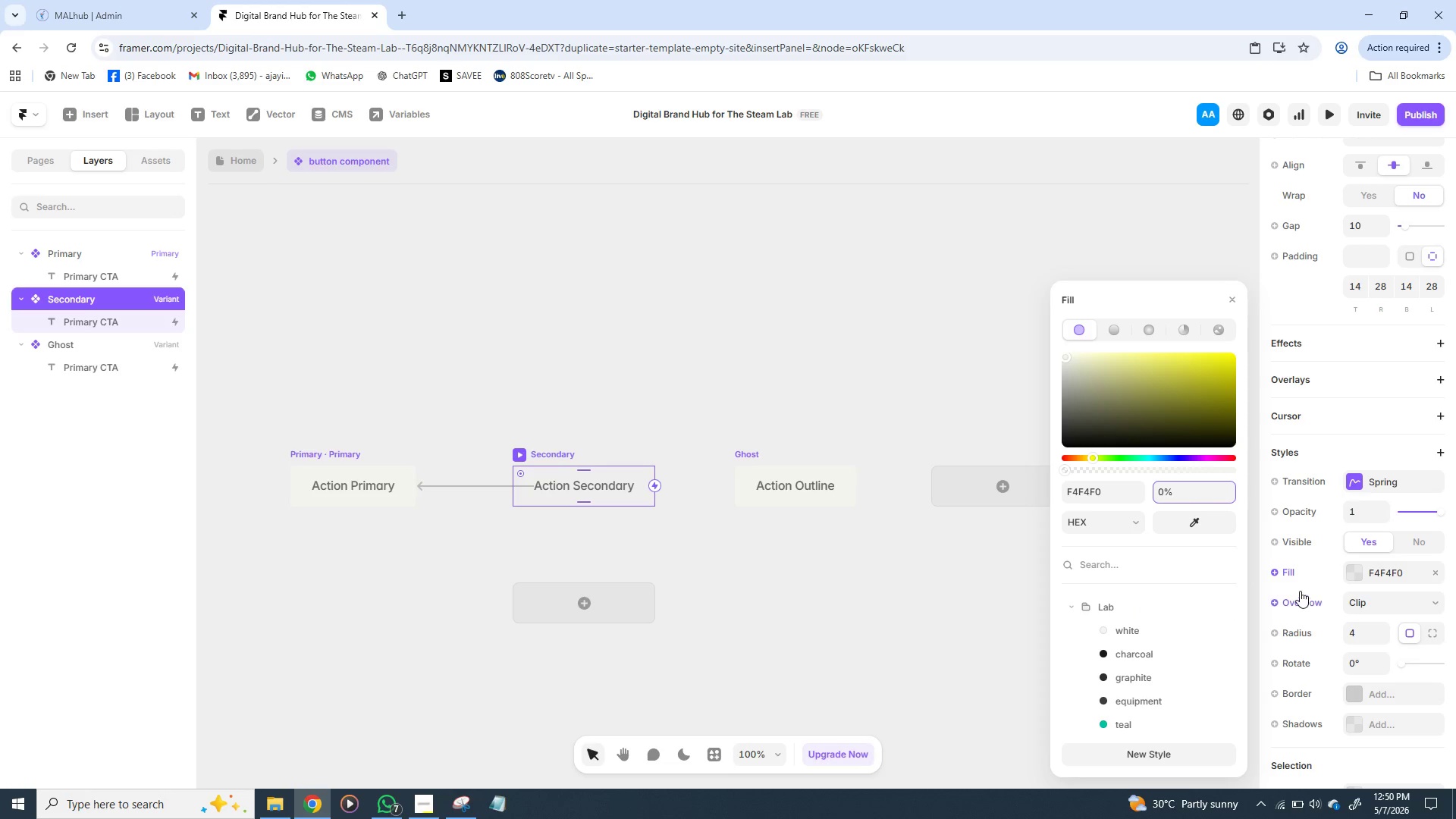 
mouse_move([1313, 642])
 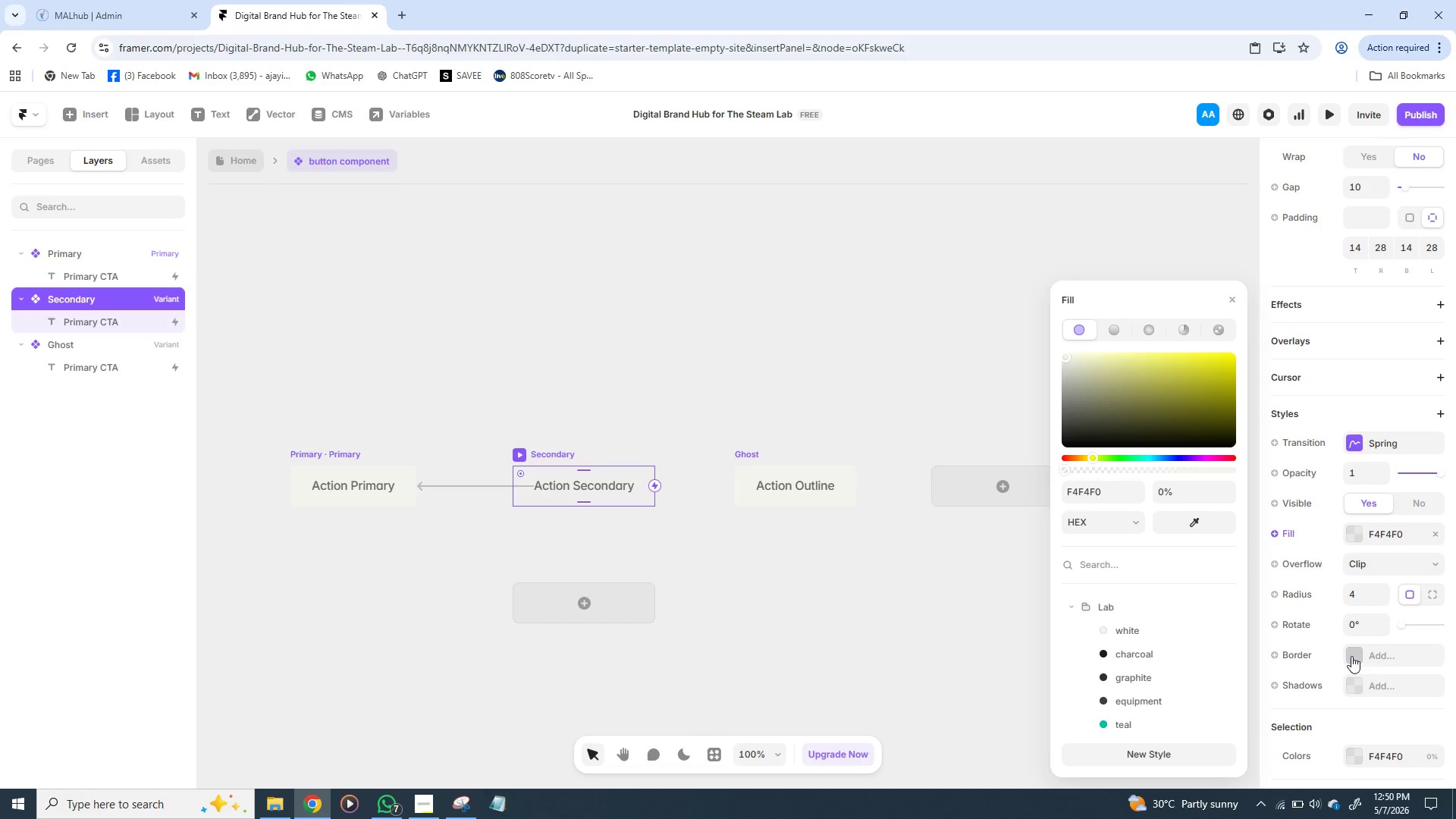 
left_click([1351, 656])
 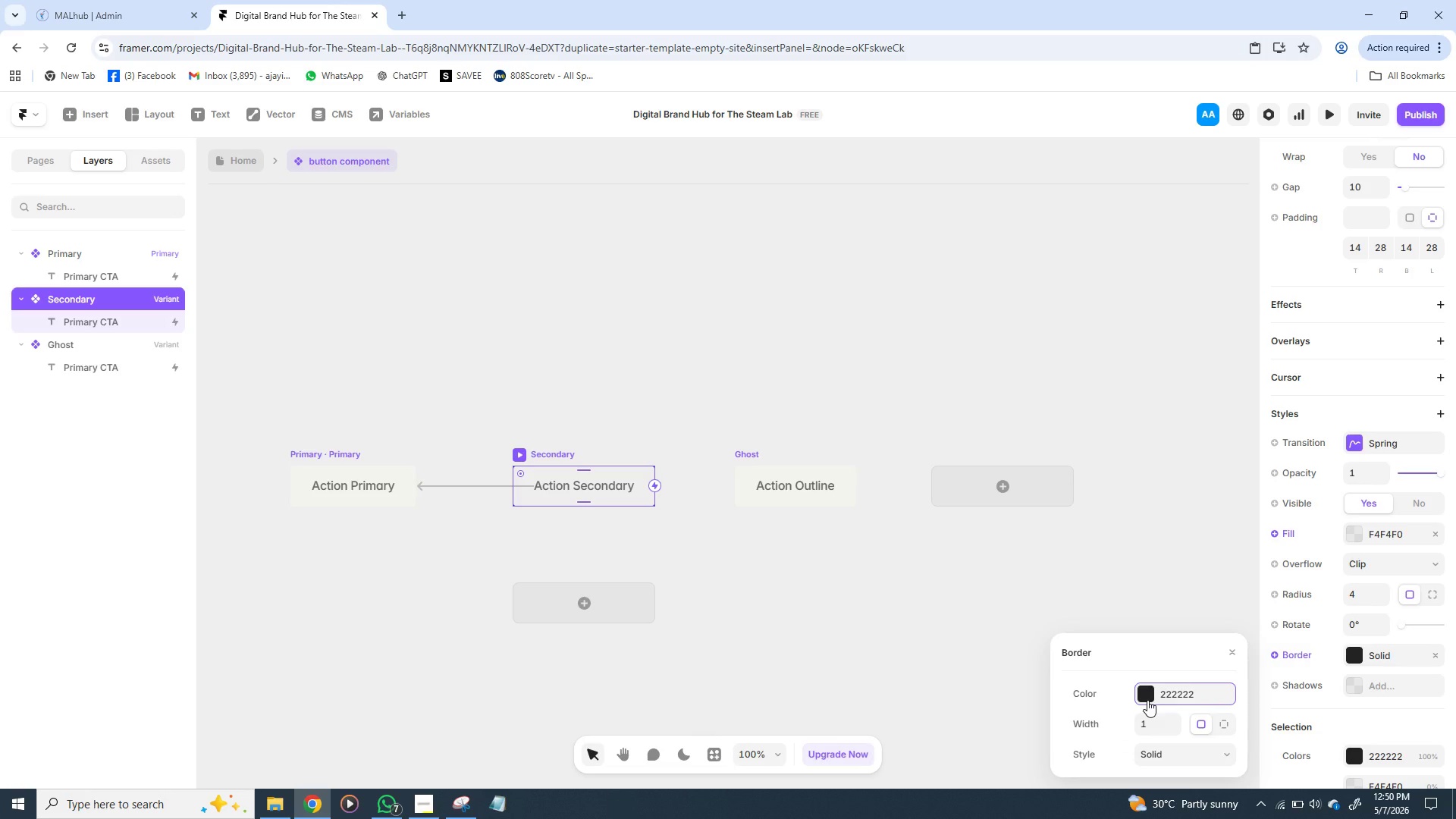 
left_click([1147, 700])
 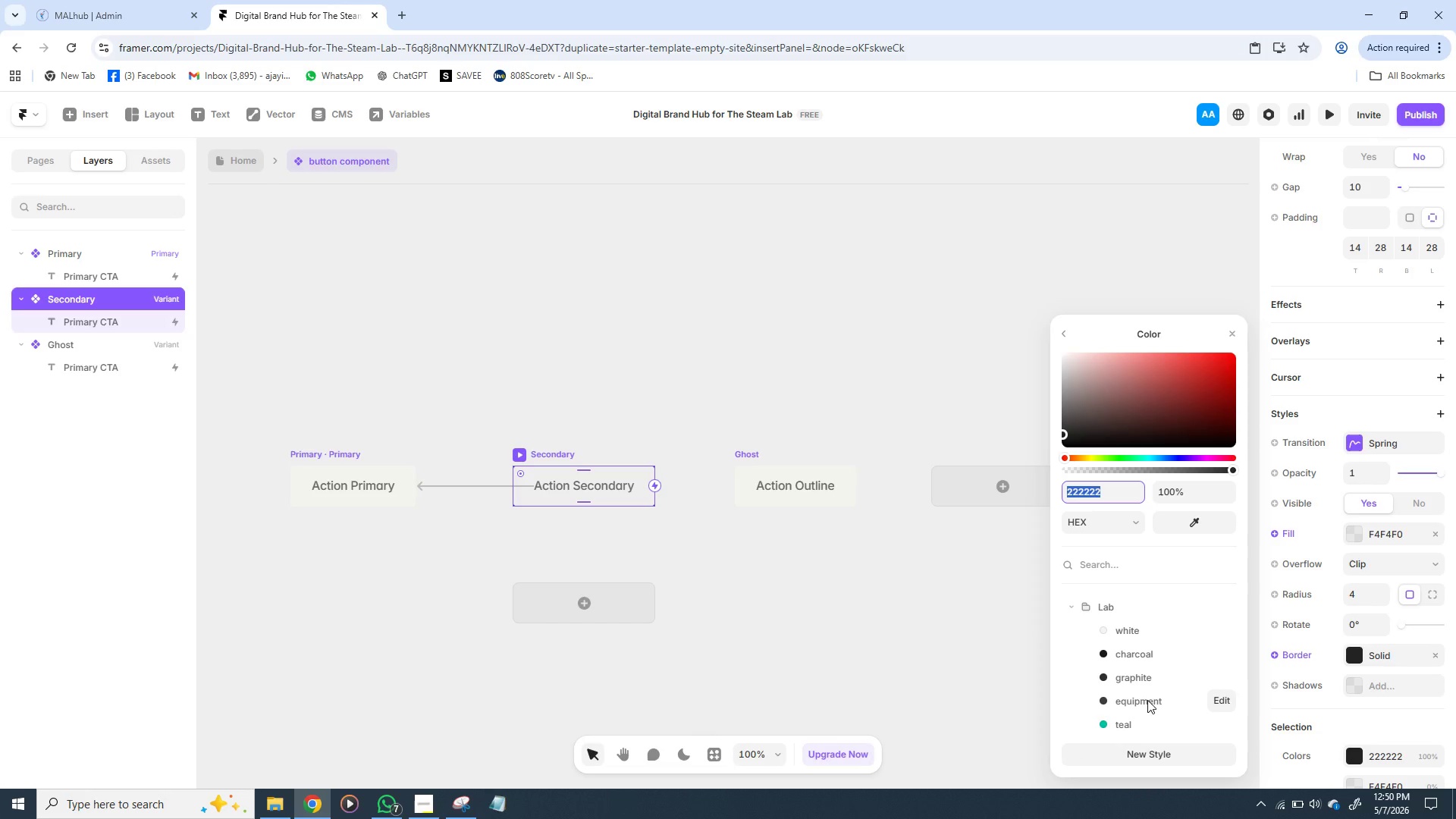 
wait(8.31)
 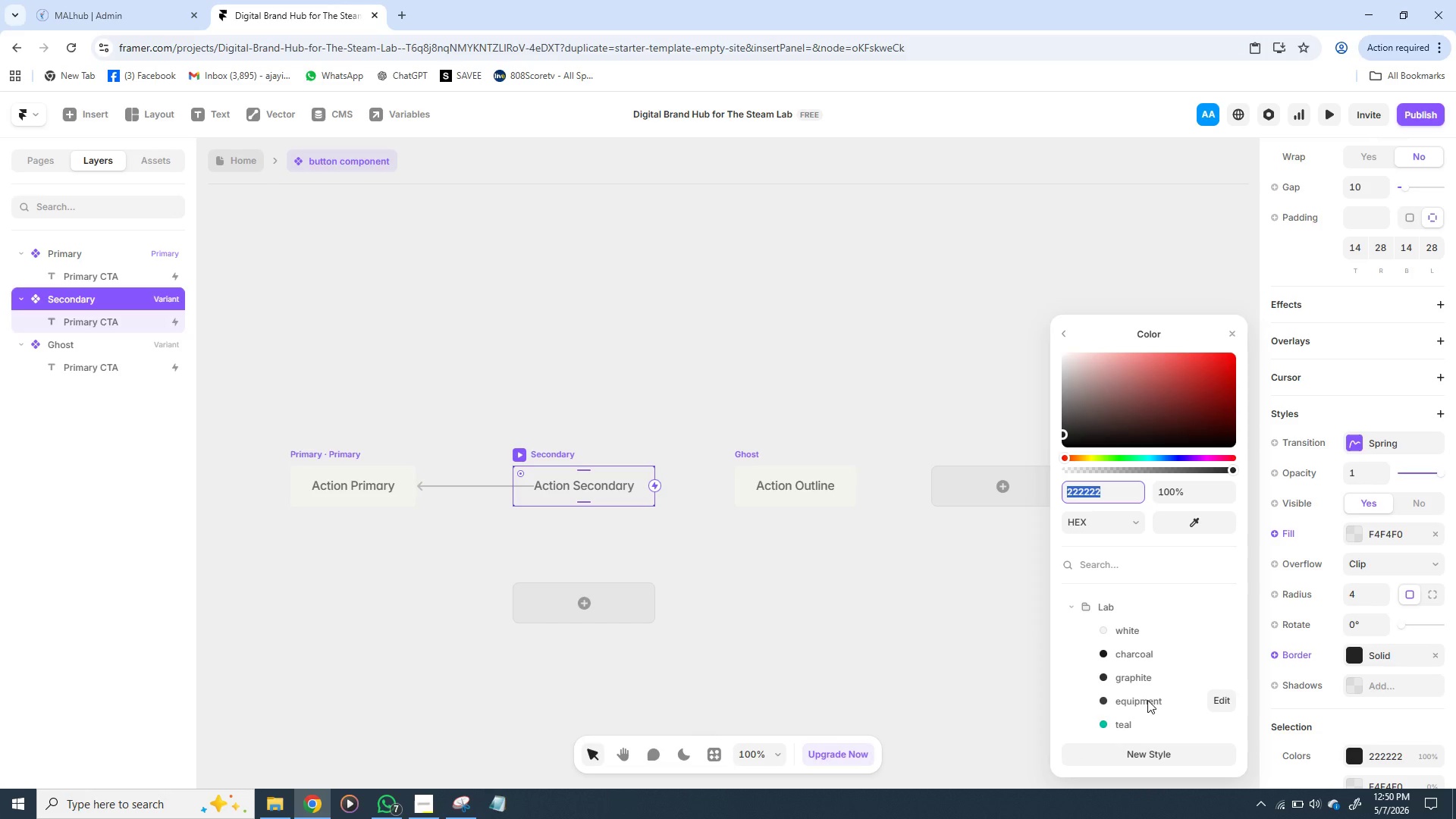 
left_click([1132, 629])
 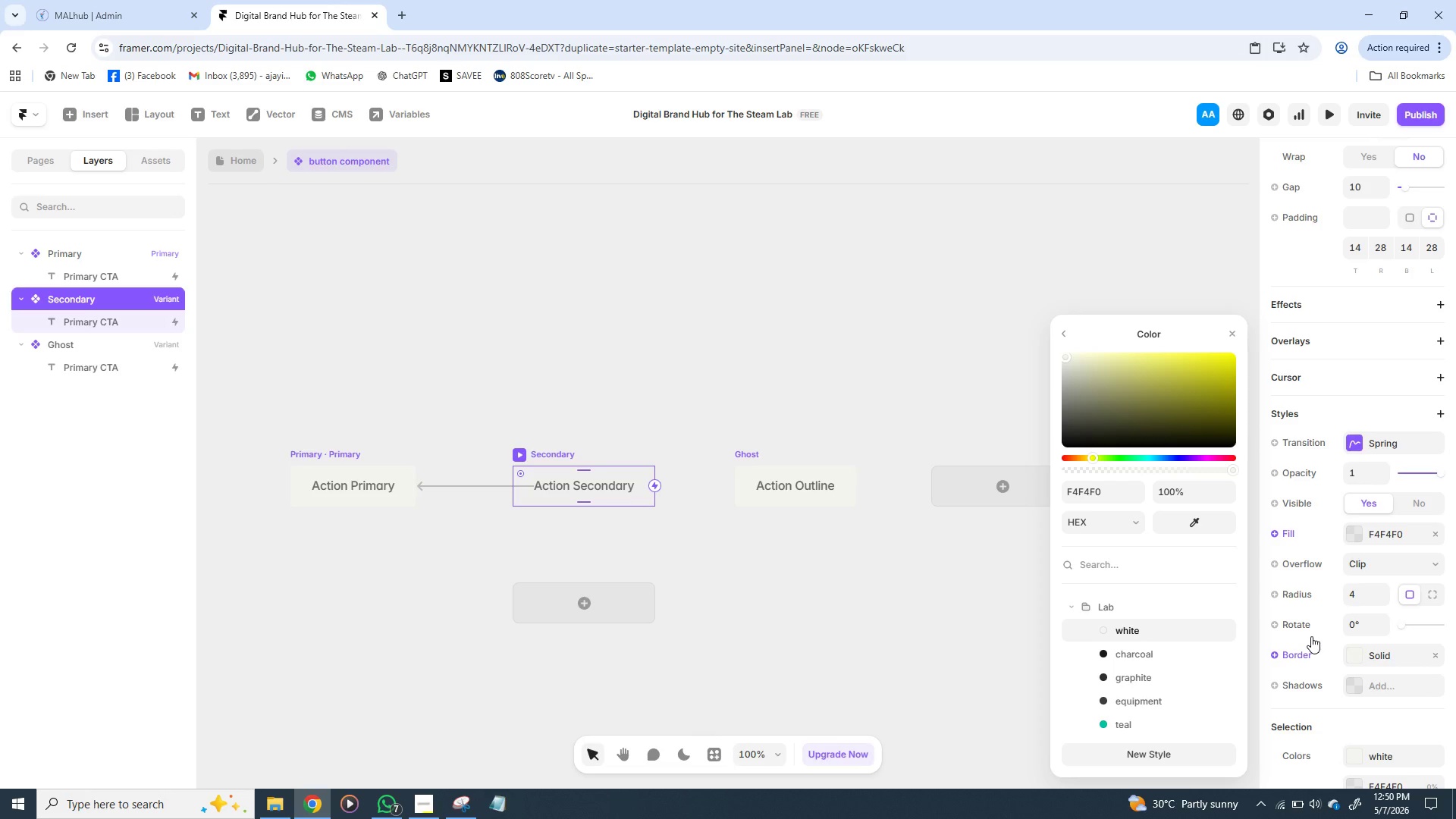 
wait(13.48)
 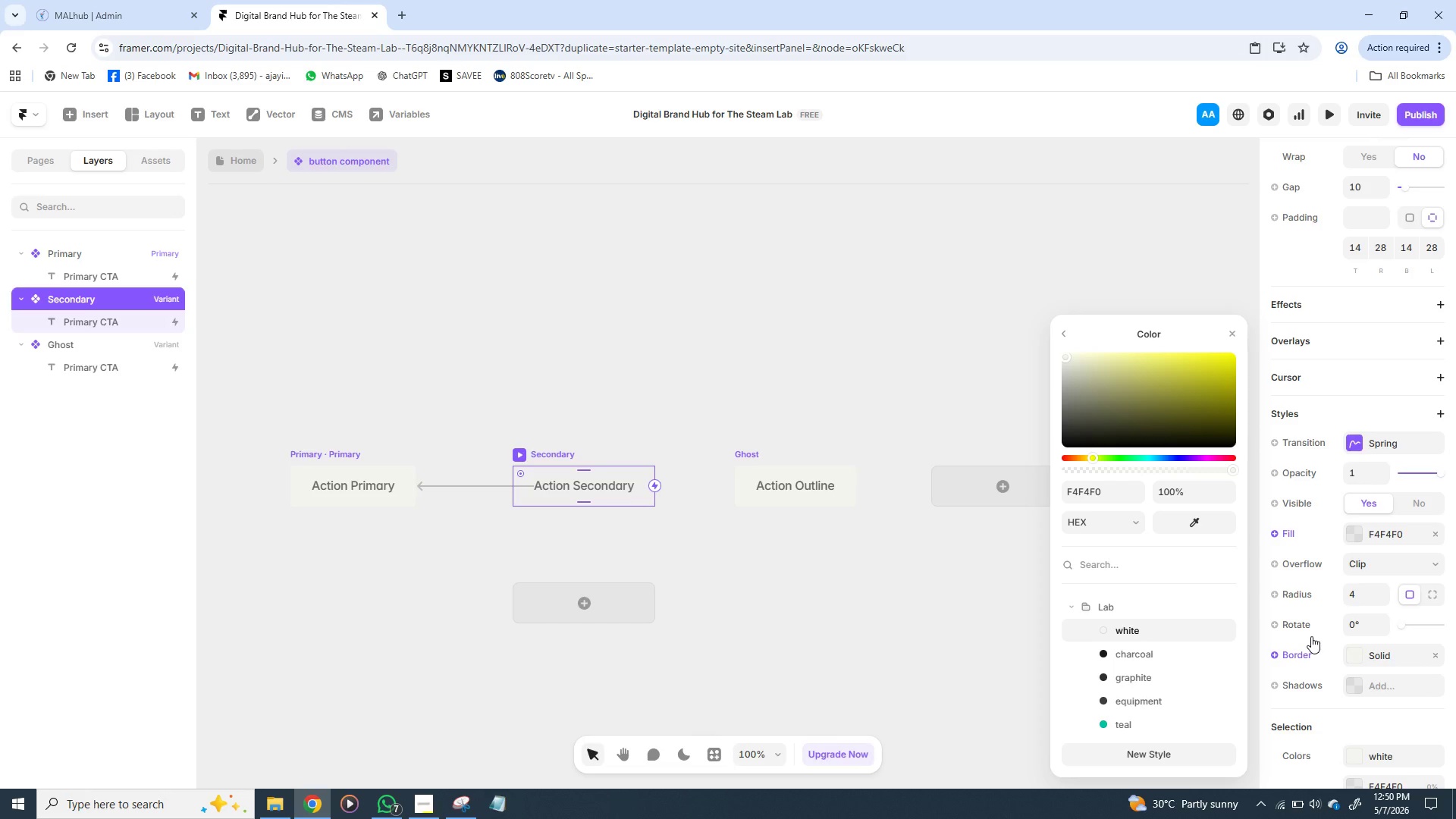 
left_click([1311, 657])
 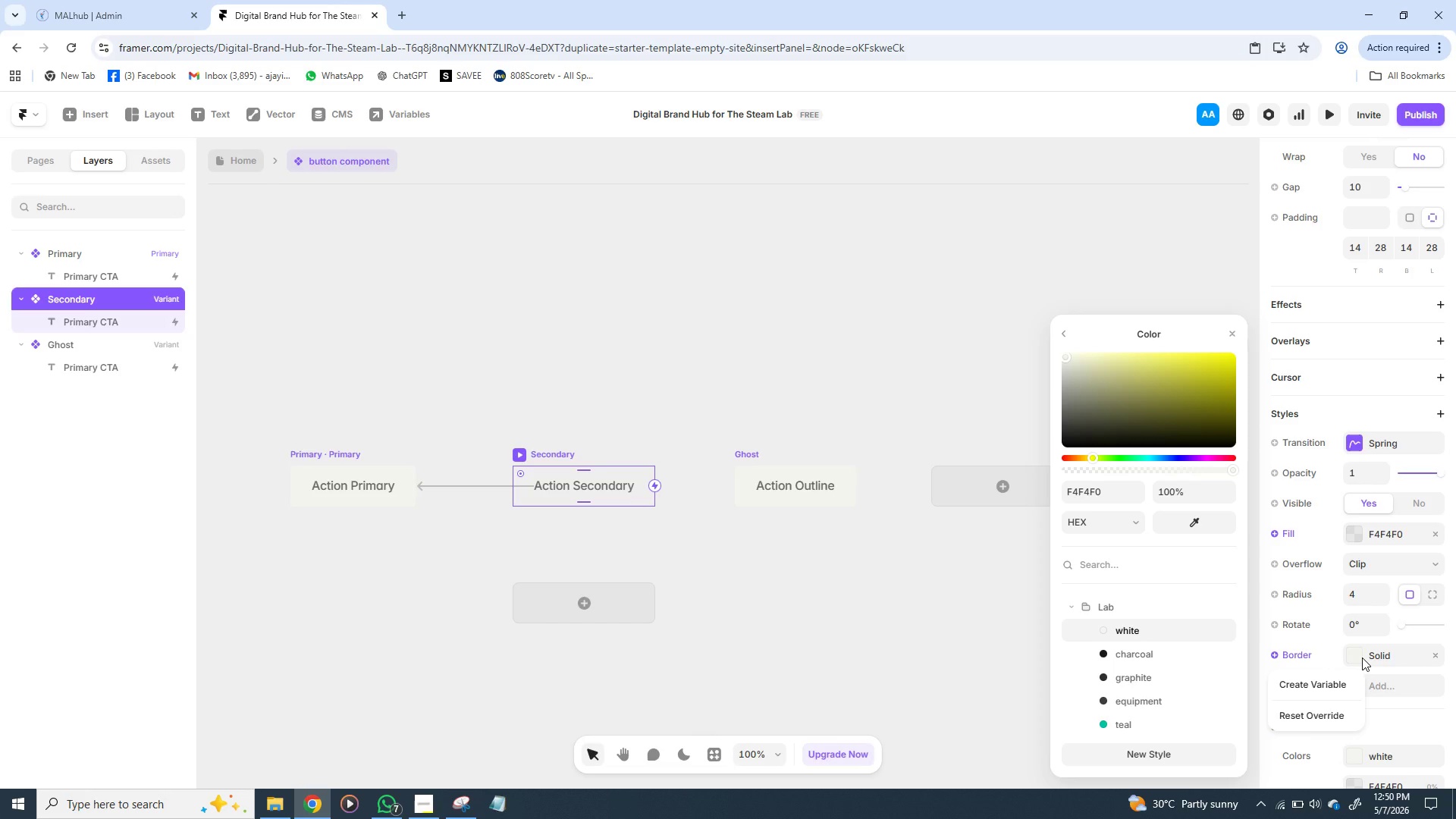 
left_click([1362, 657])
 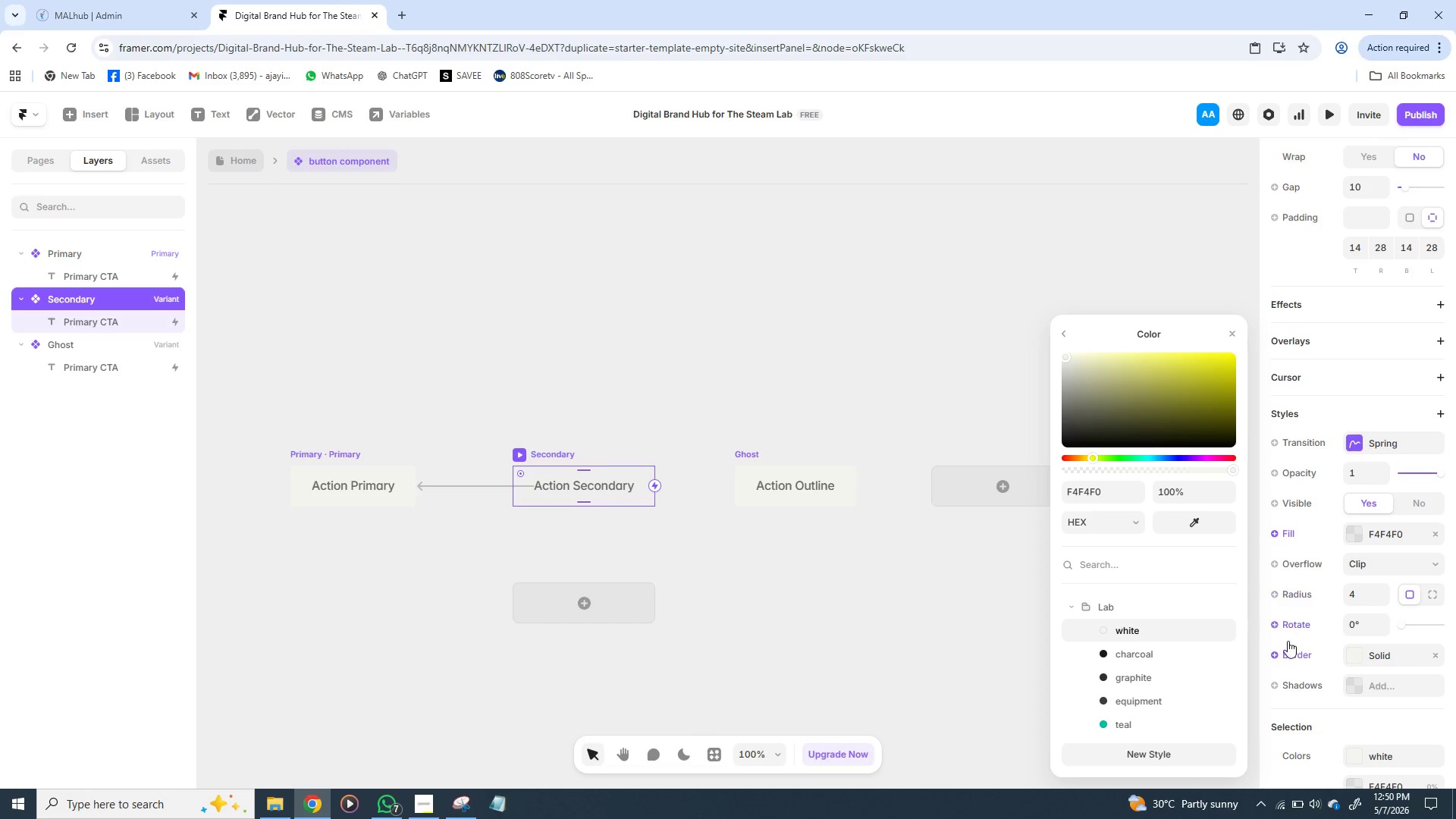 
wait(7.31)
 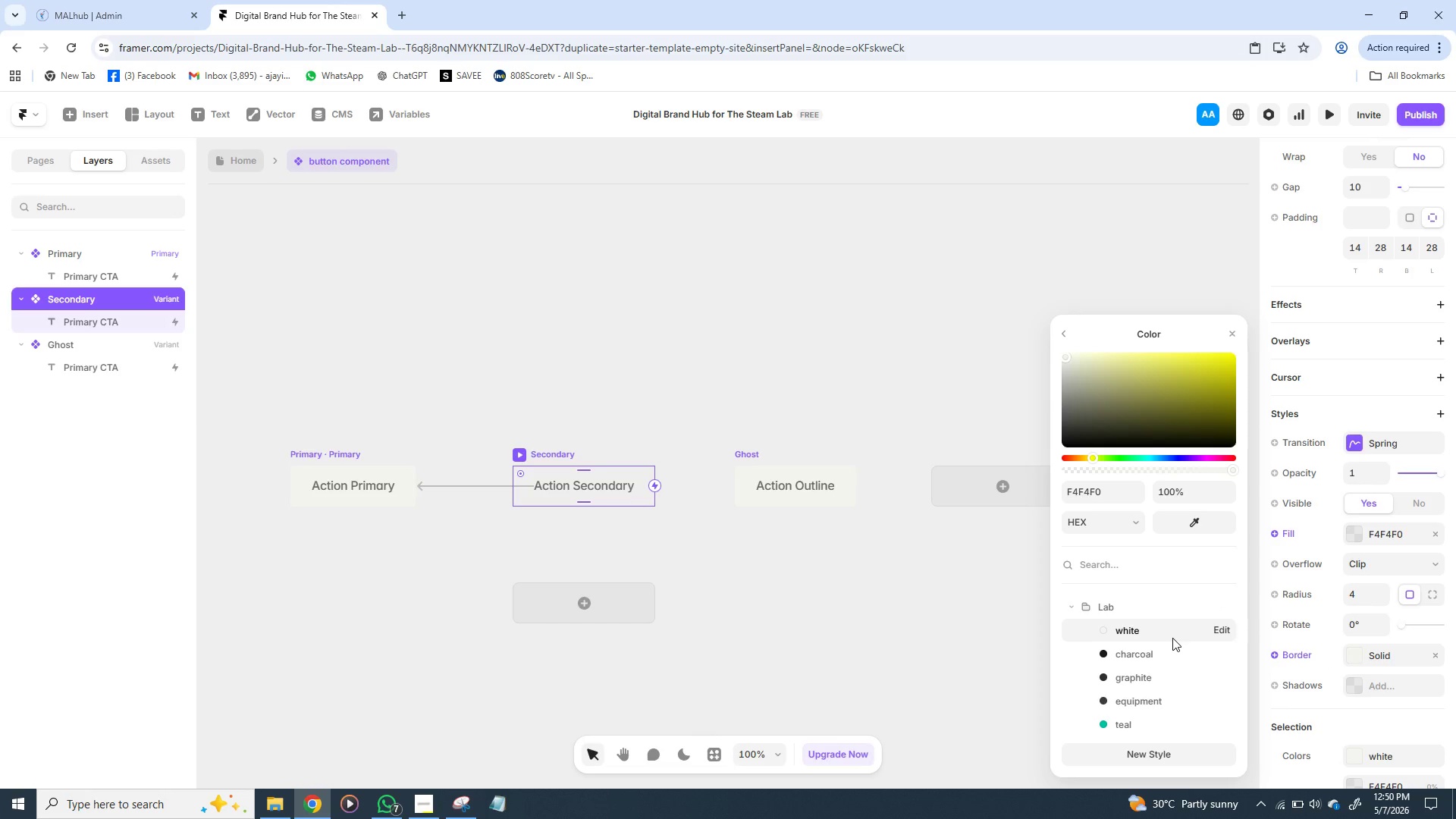 
left_click([1401, 652])
 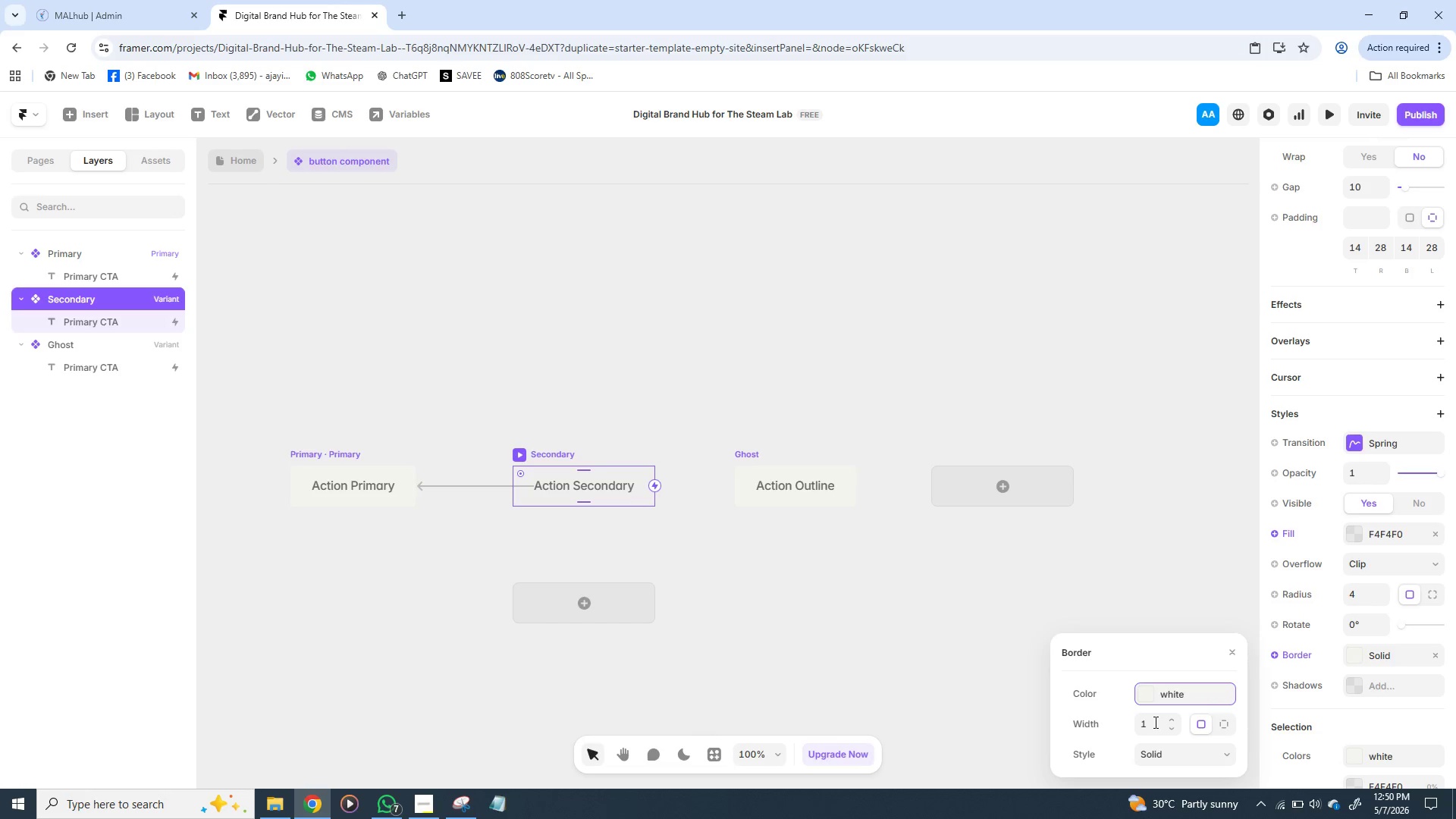 
left_click([1154, 722])
 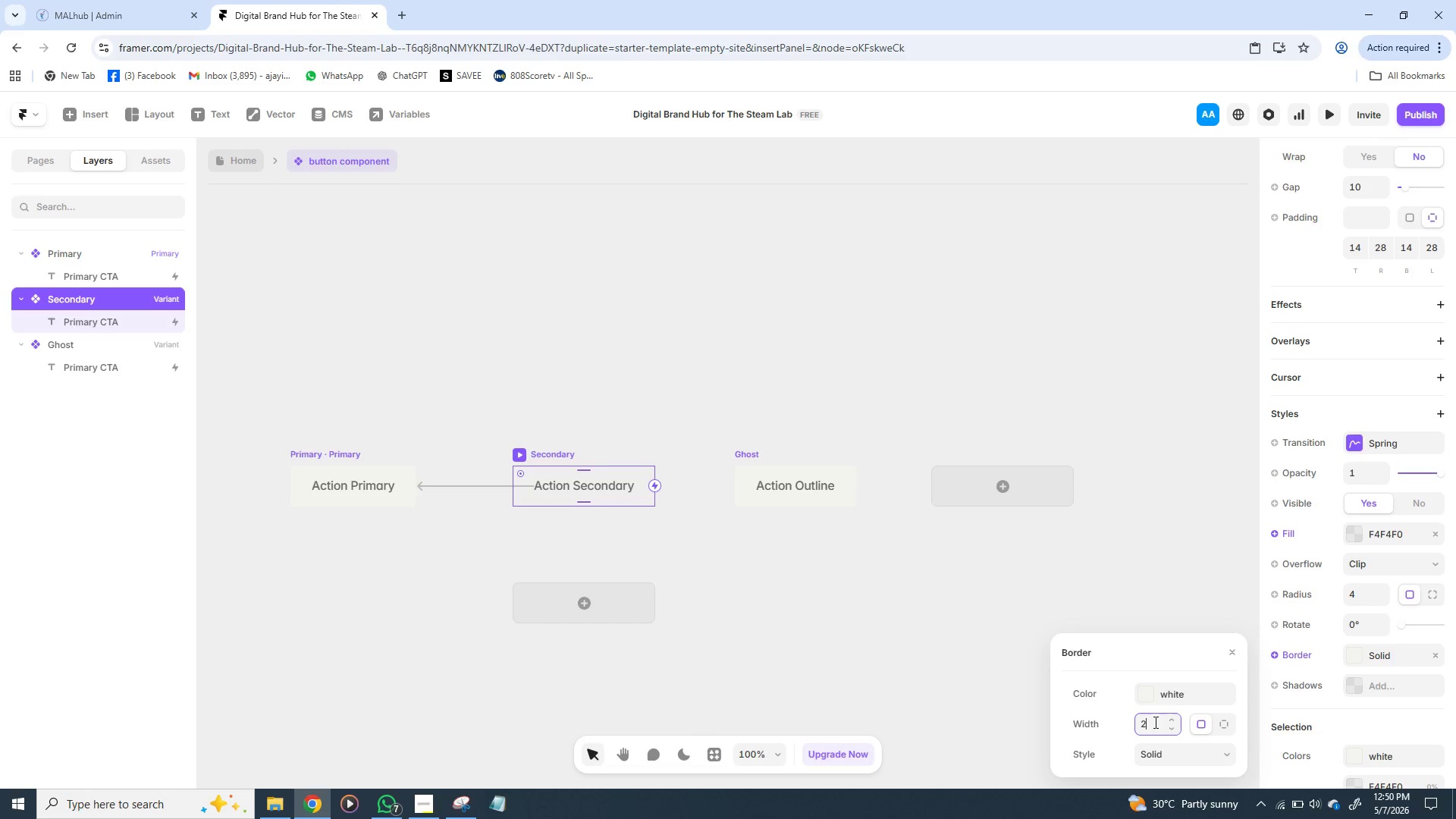 
key(2)
 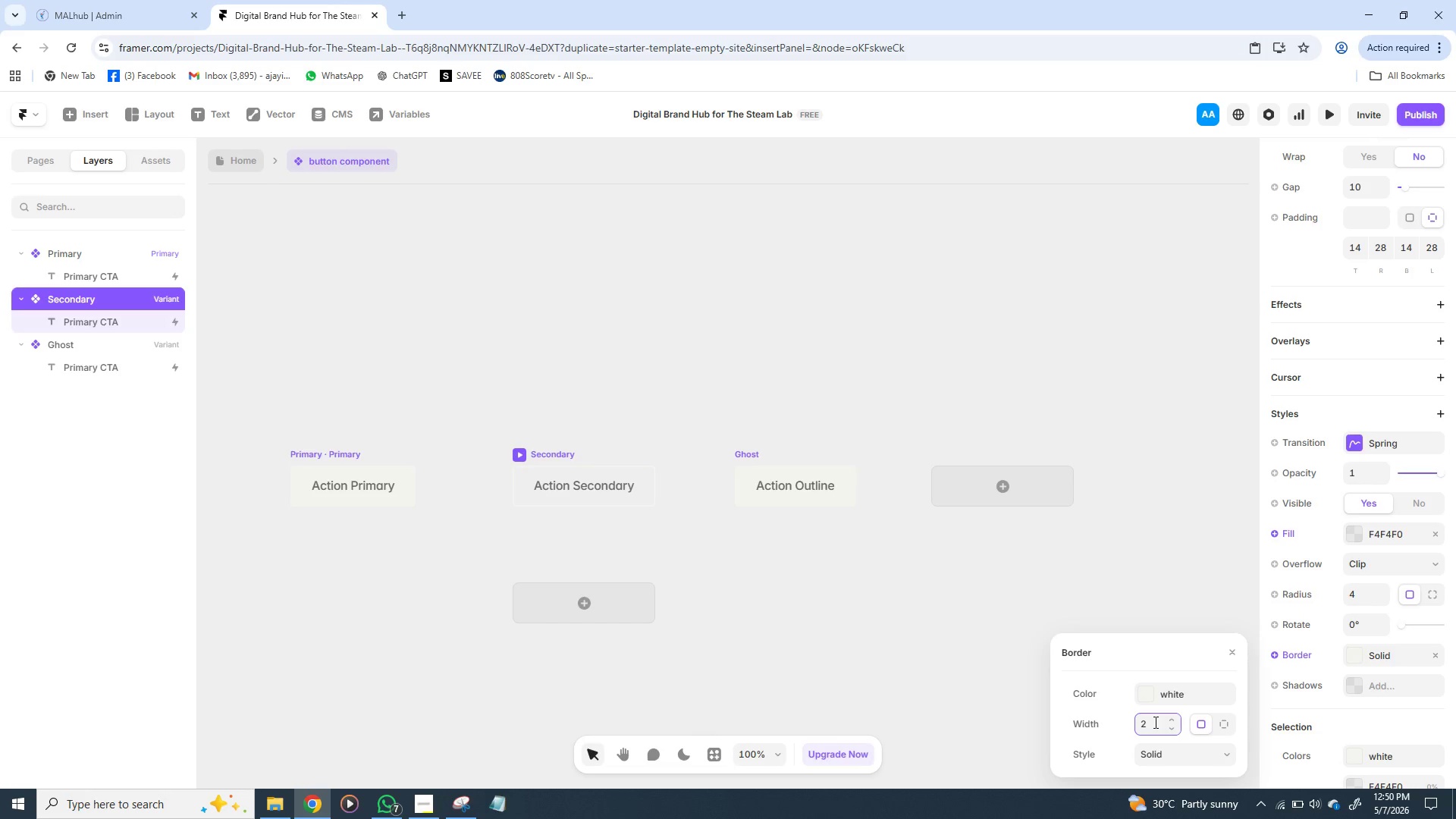 
key(Enter)
 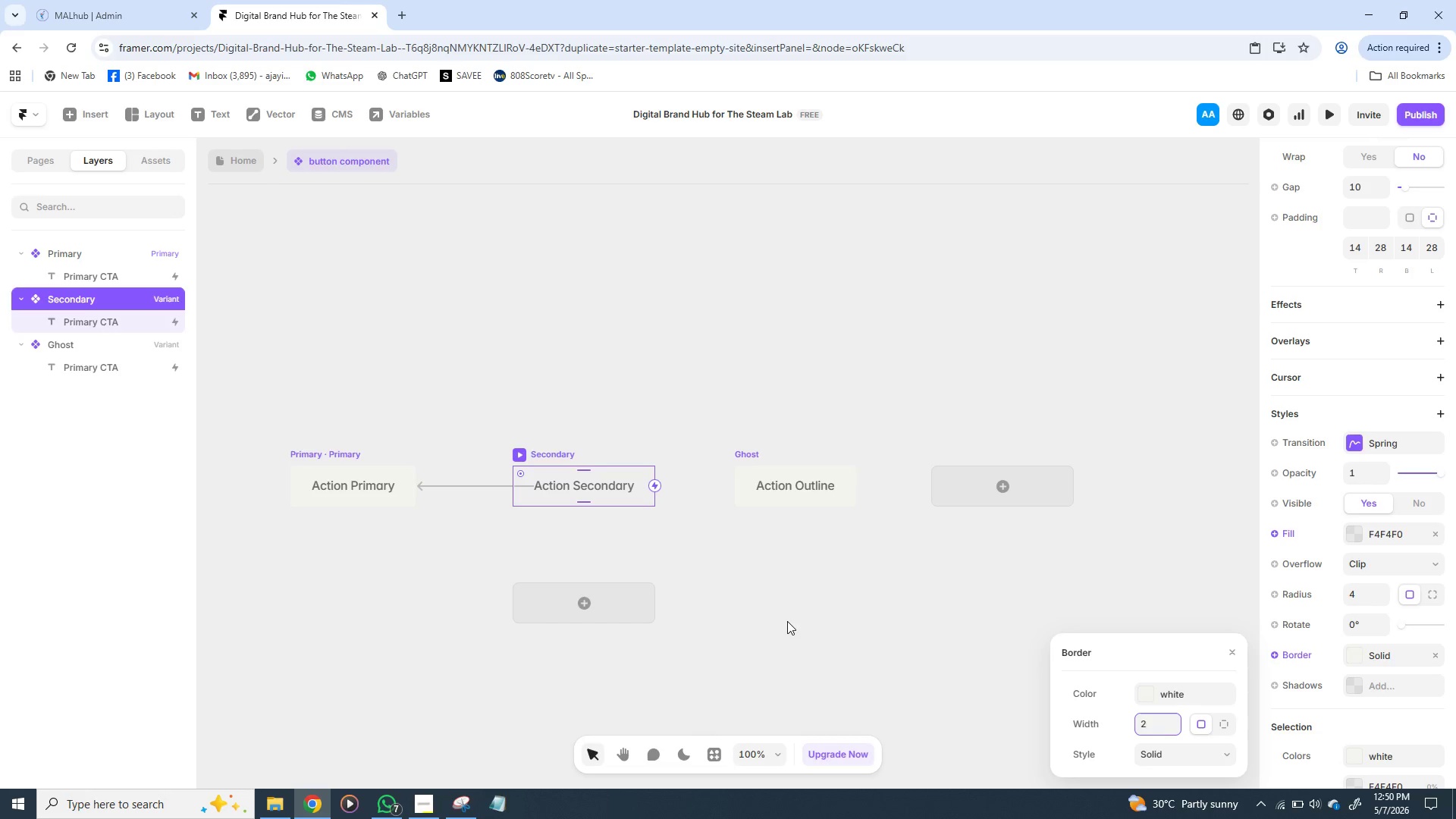 
left_click([787, 621])
 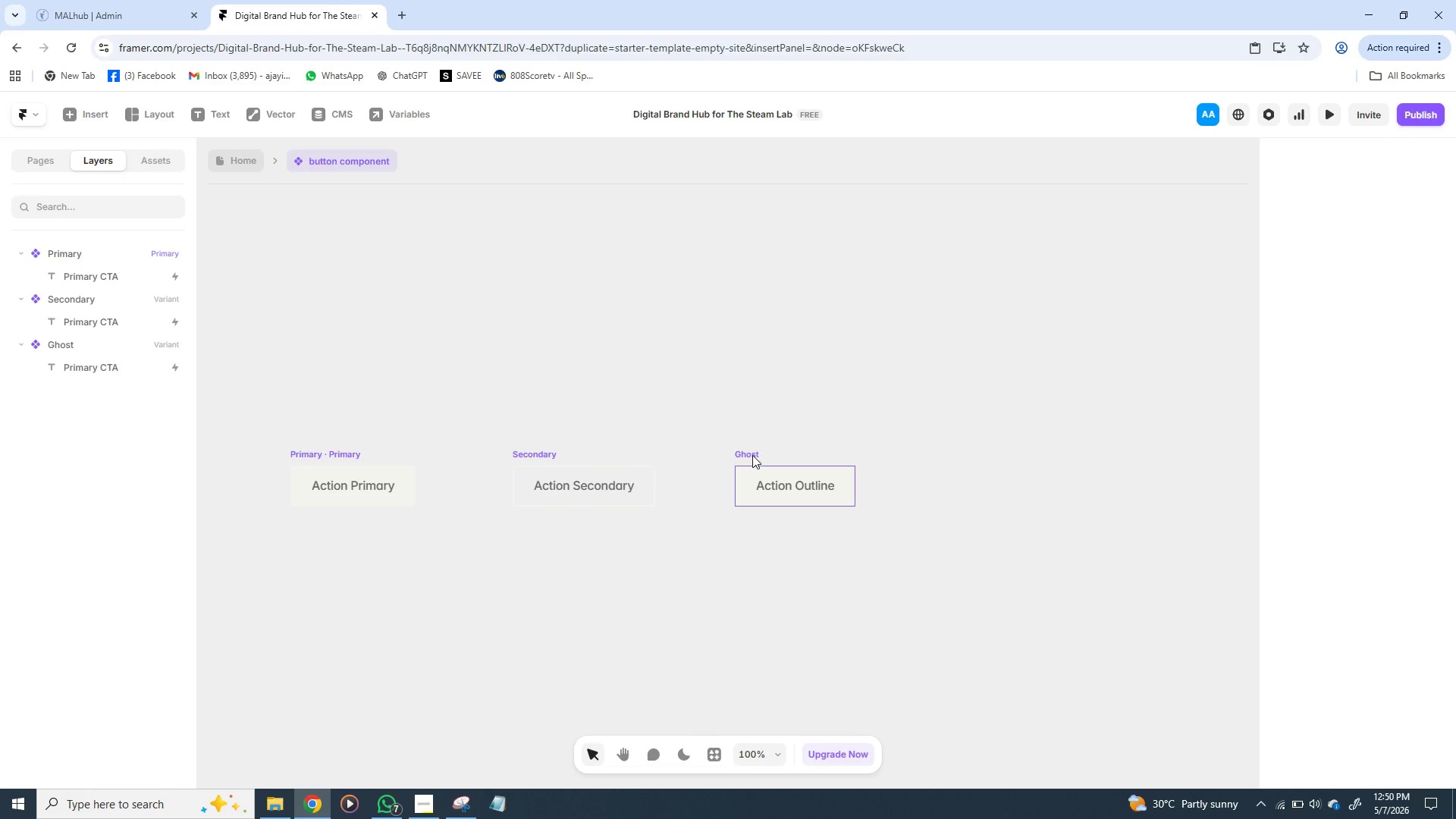 
left_click([752, 455])
 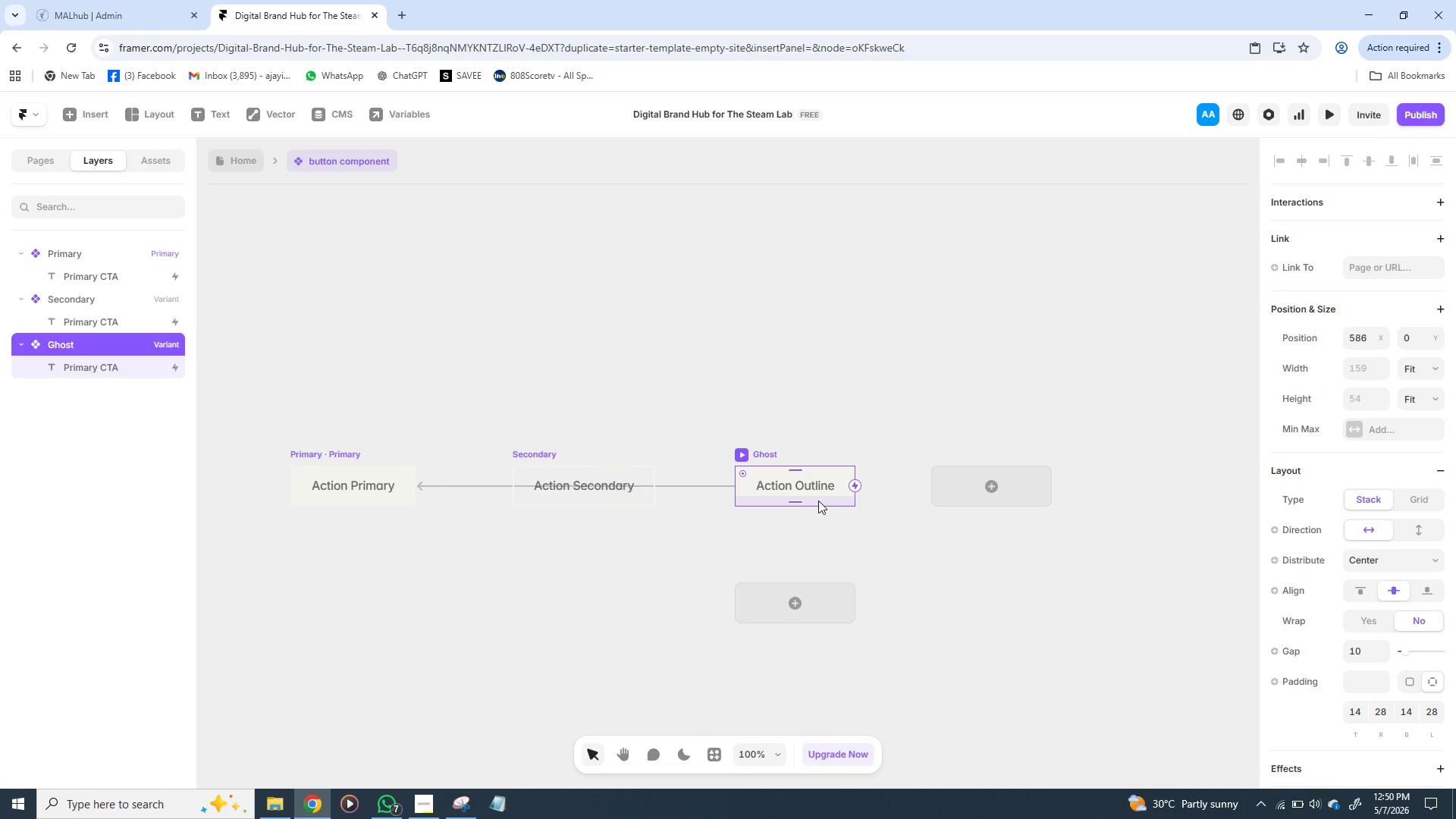 
wait(8.49)
 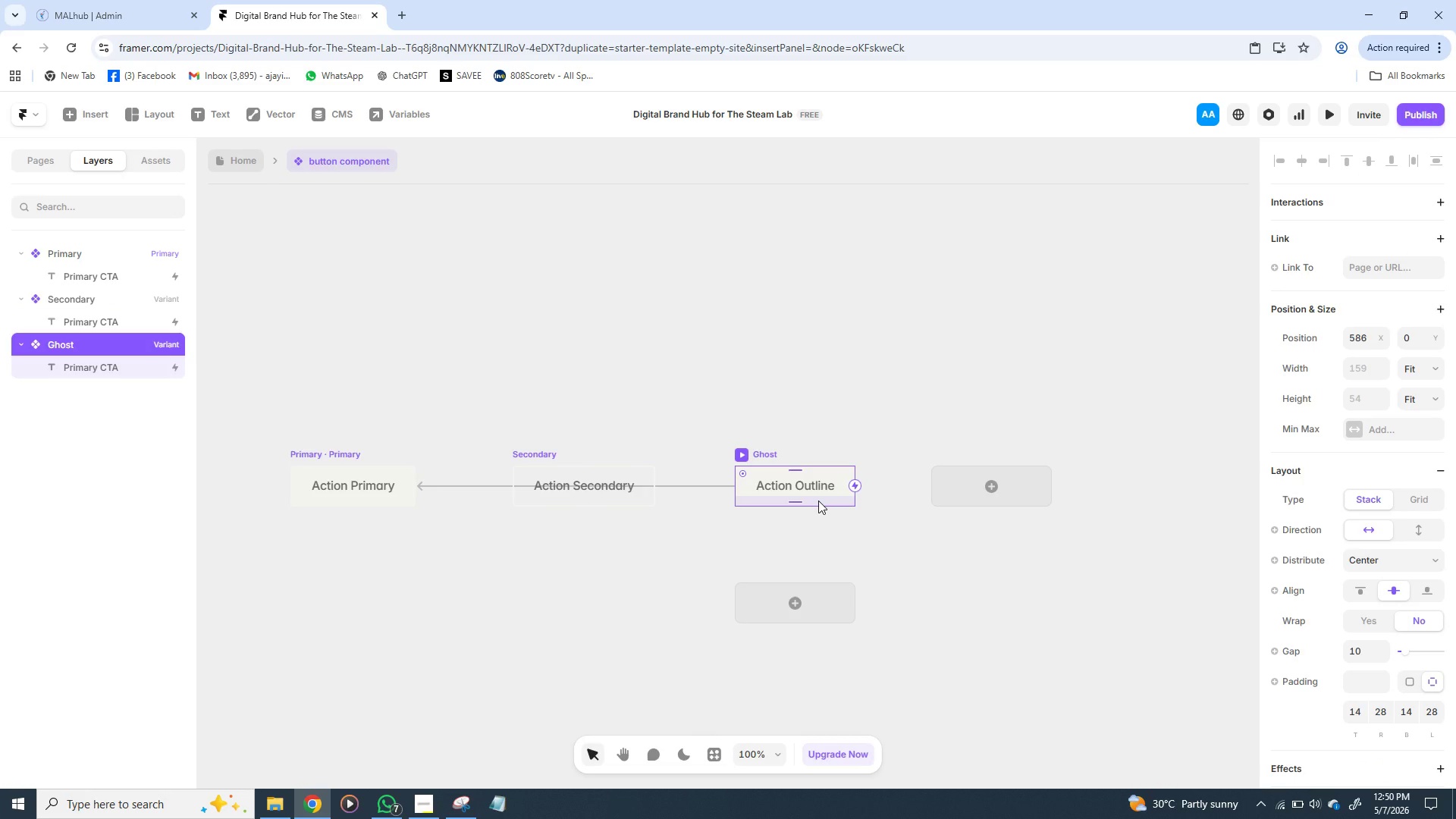 
mouse_move([1343, 576])
 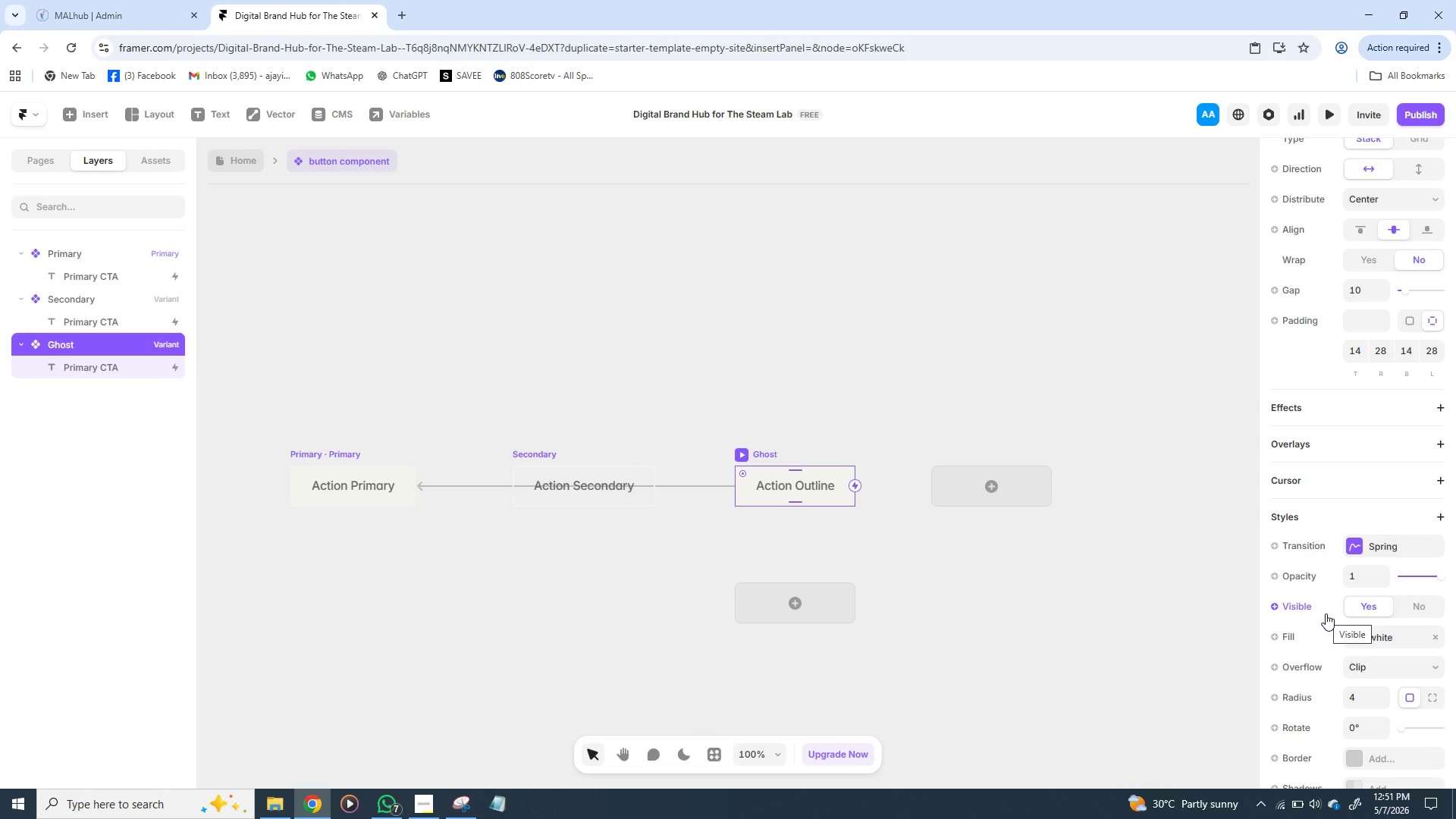 
wait(22.3)
 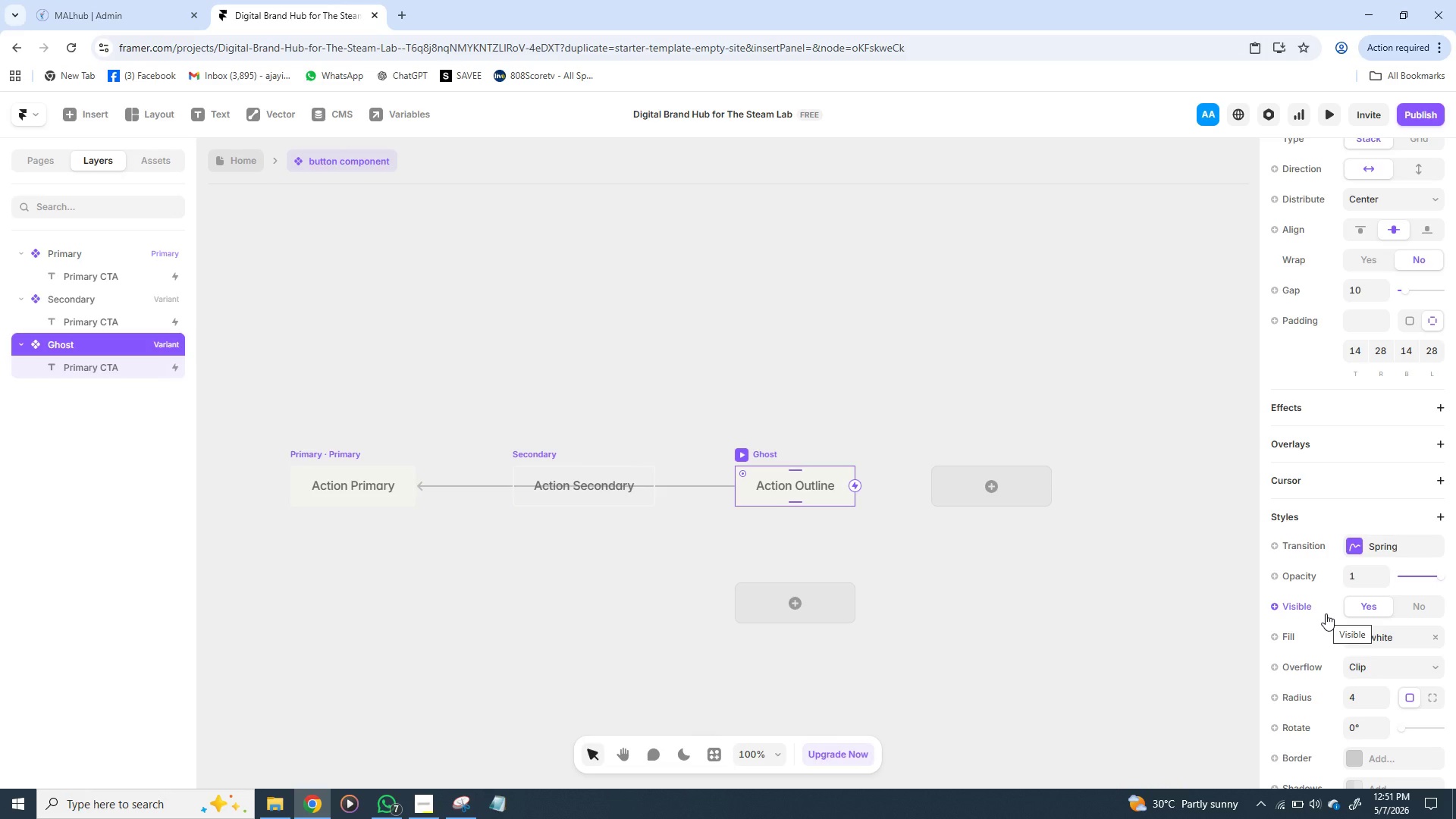 
left_click([1436, 632])
 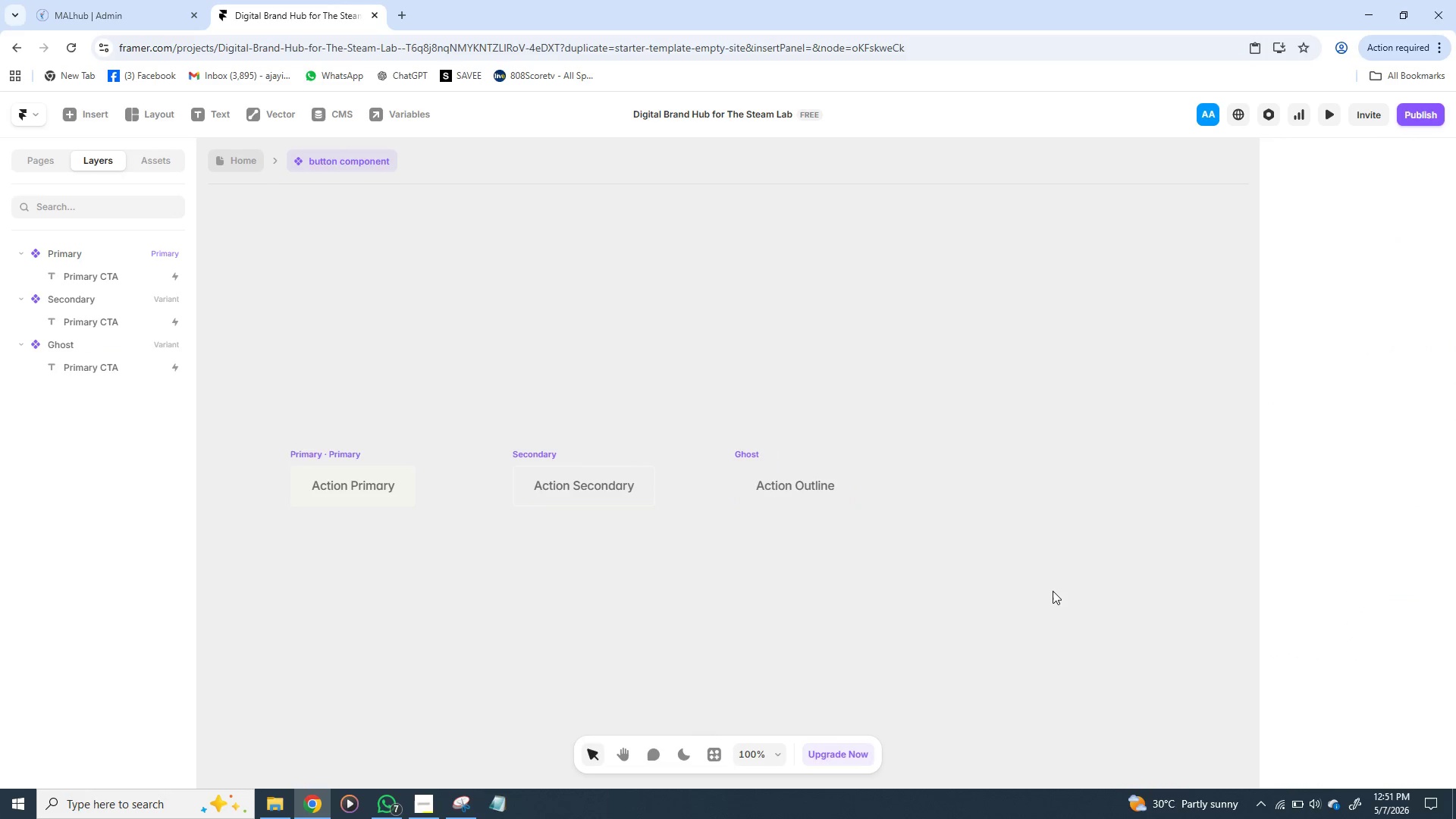 
left_click([1053, 591])
 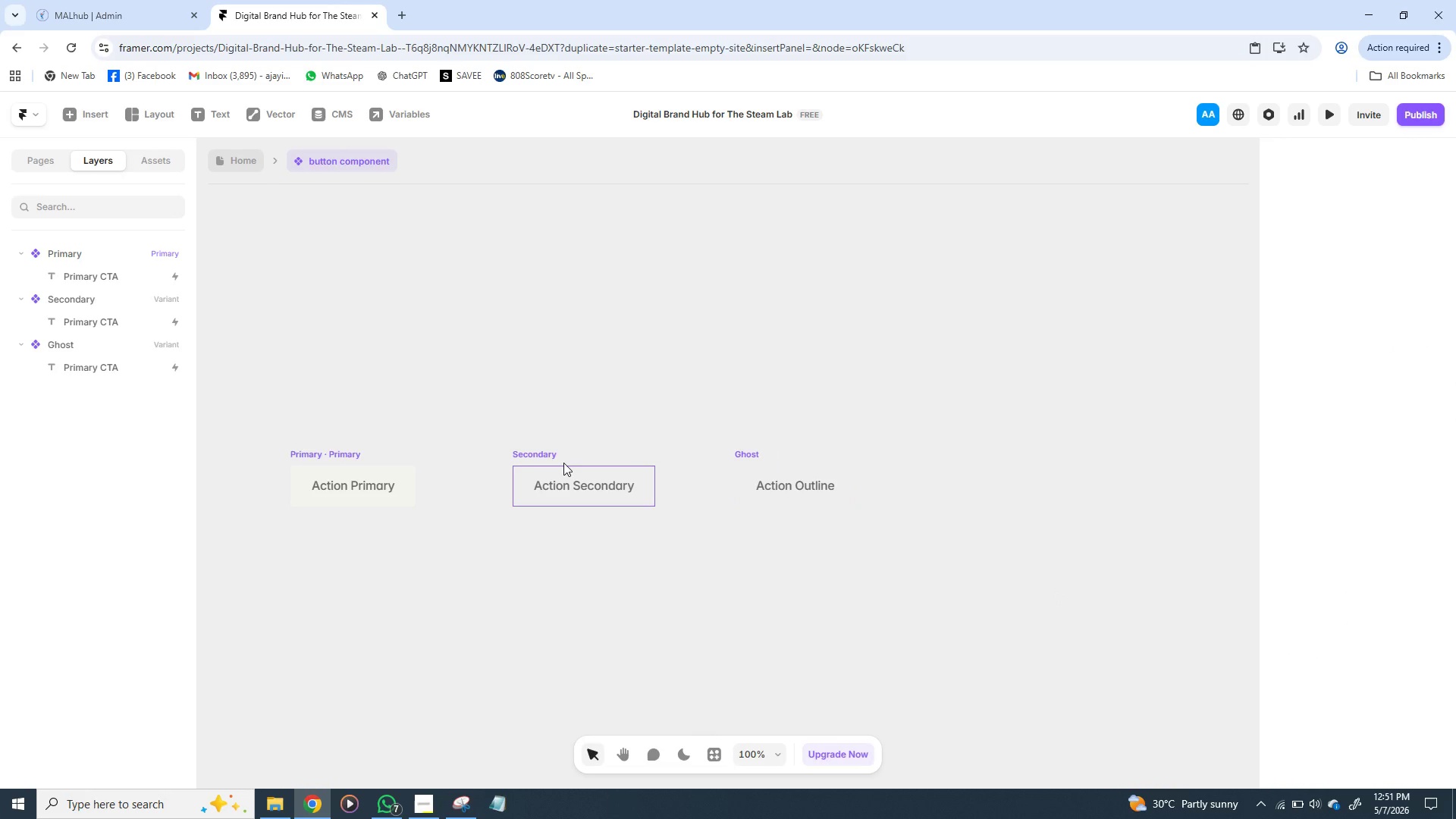 
left_click([563, 463])
 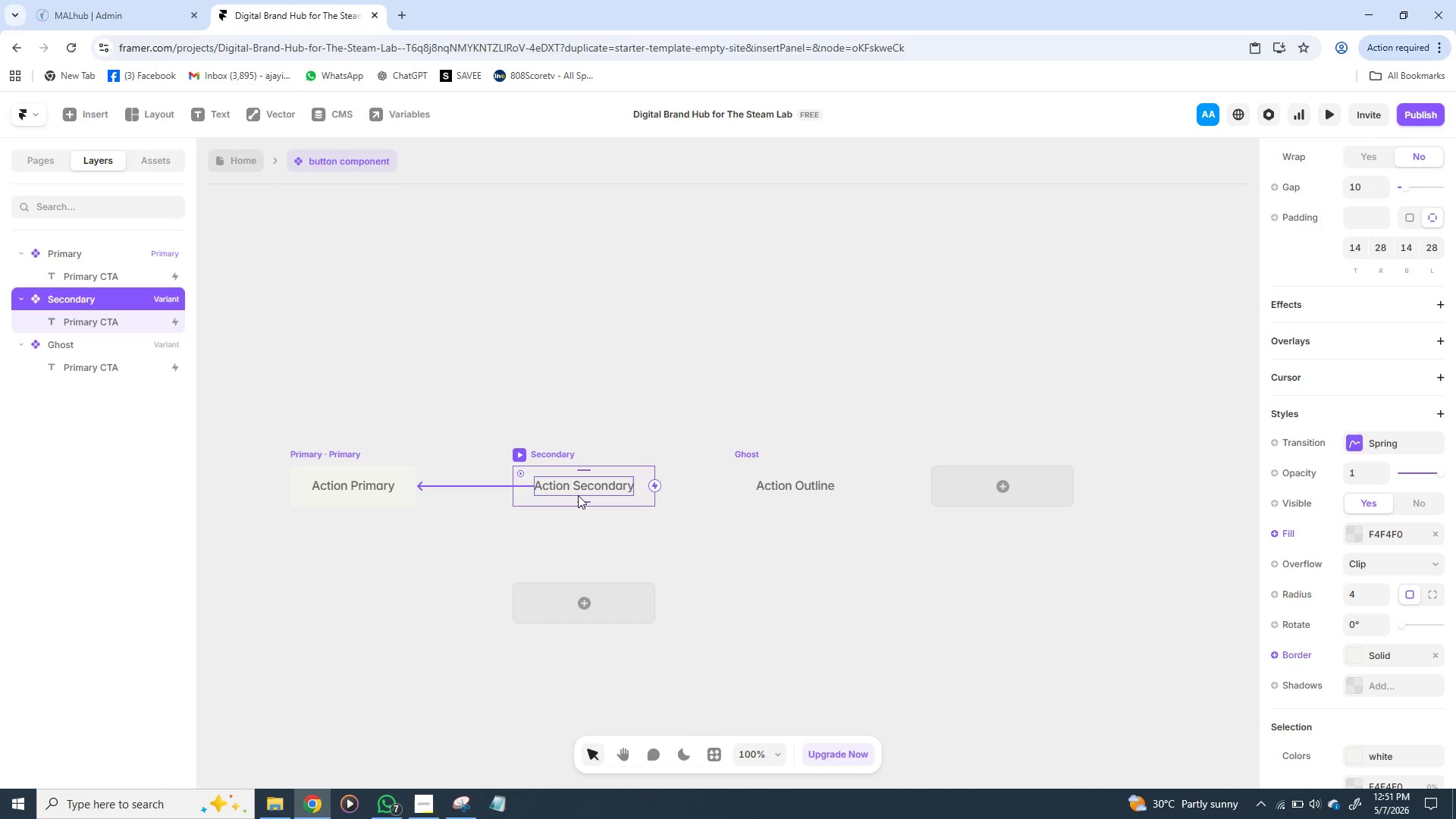 
wait(9.31)
 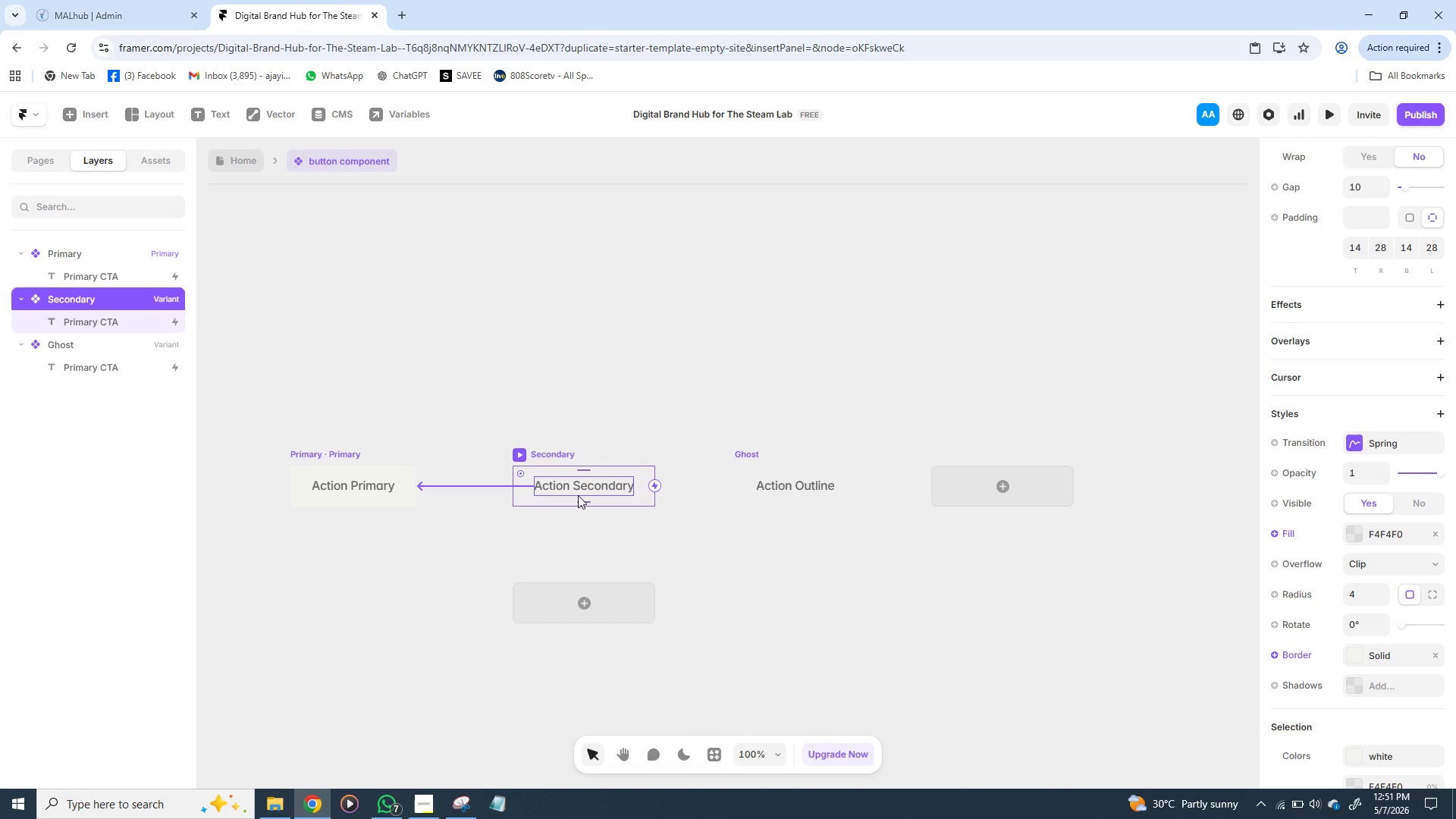 
left_click([578, 495])
 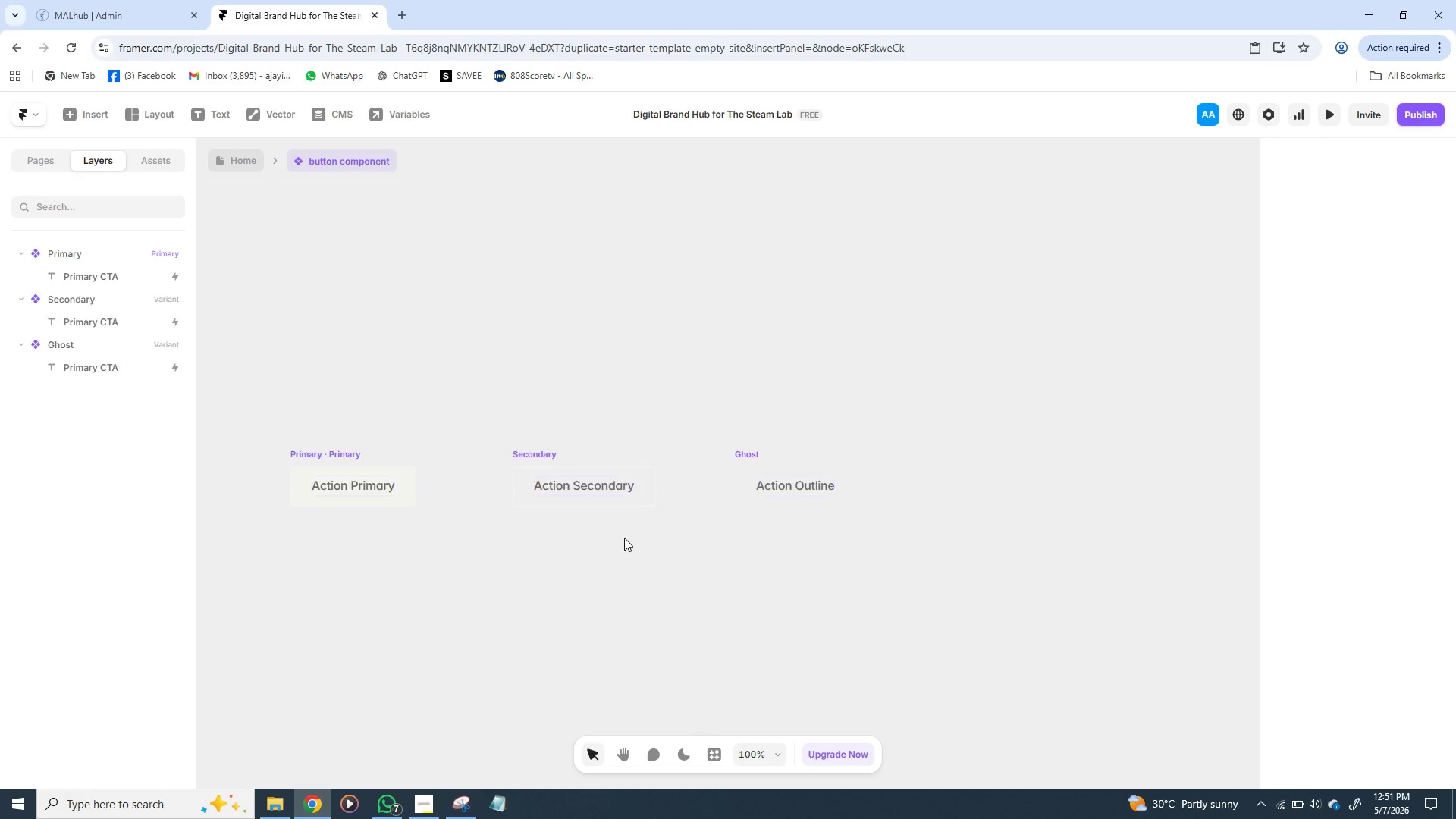 
left_click([624, 538])
 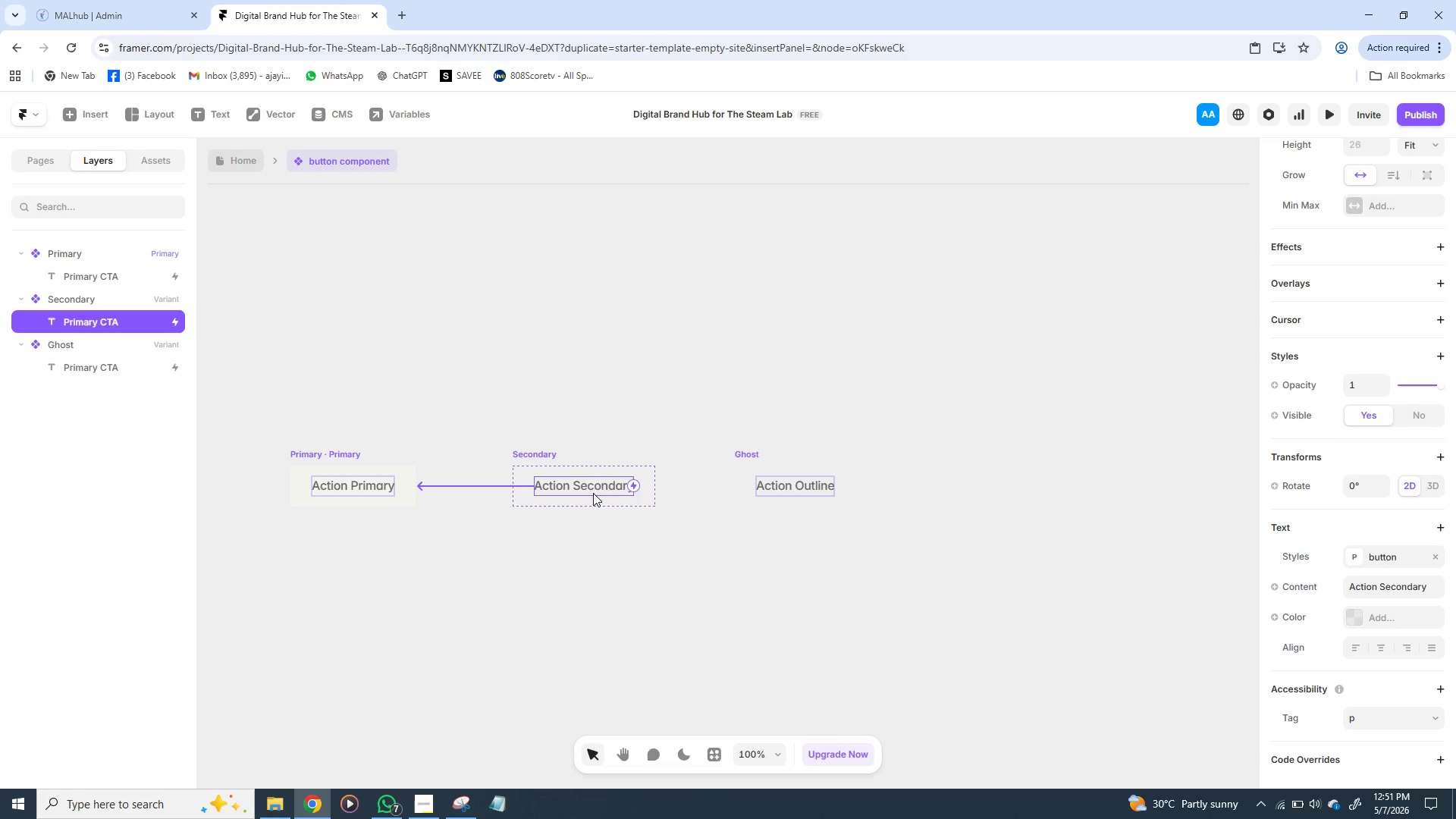 
left_click([593, 493])
 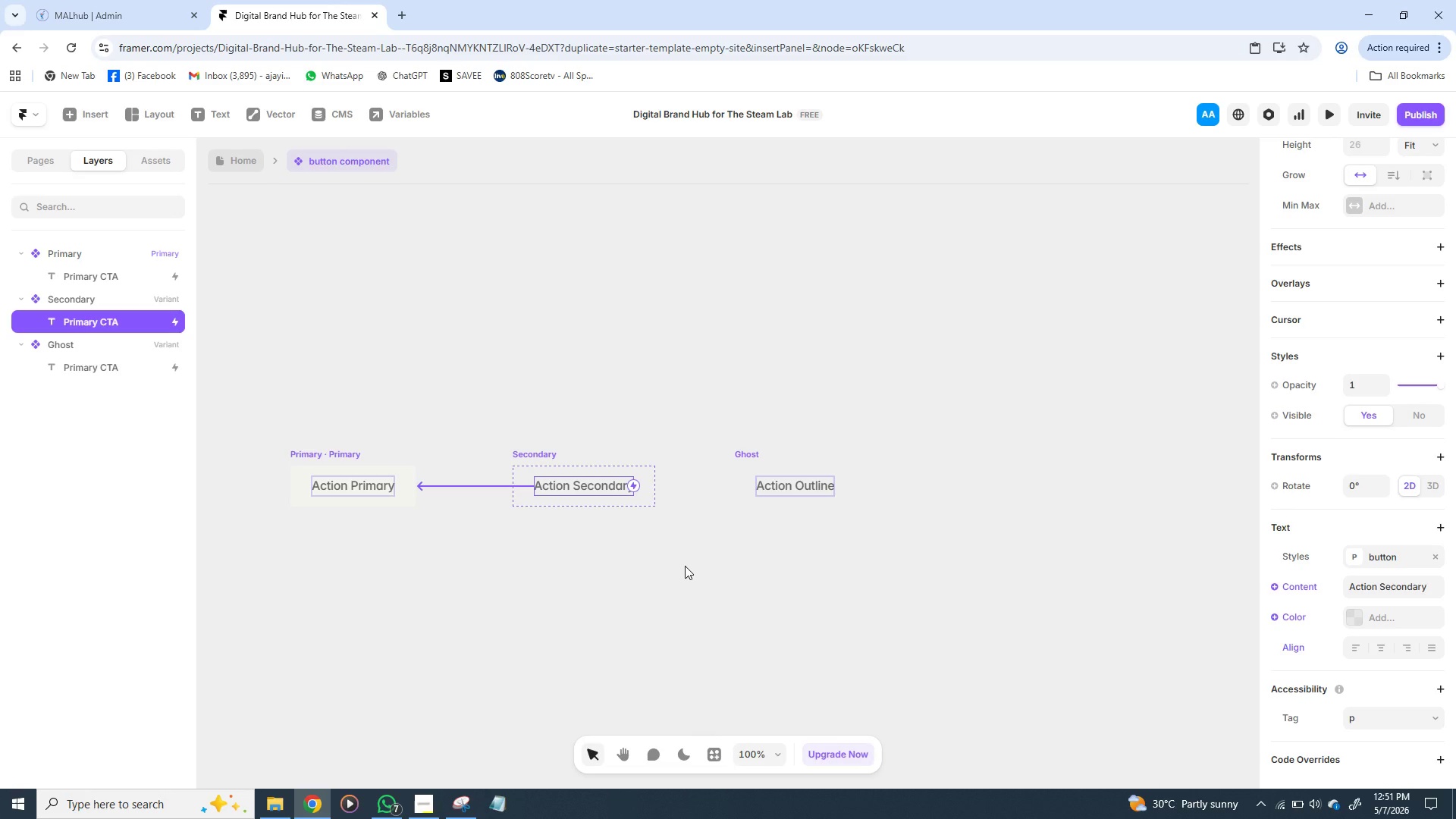 
wait(8.09)
 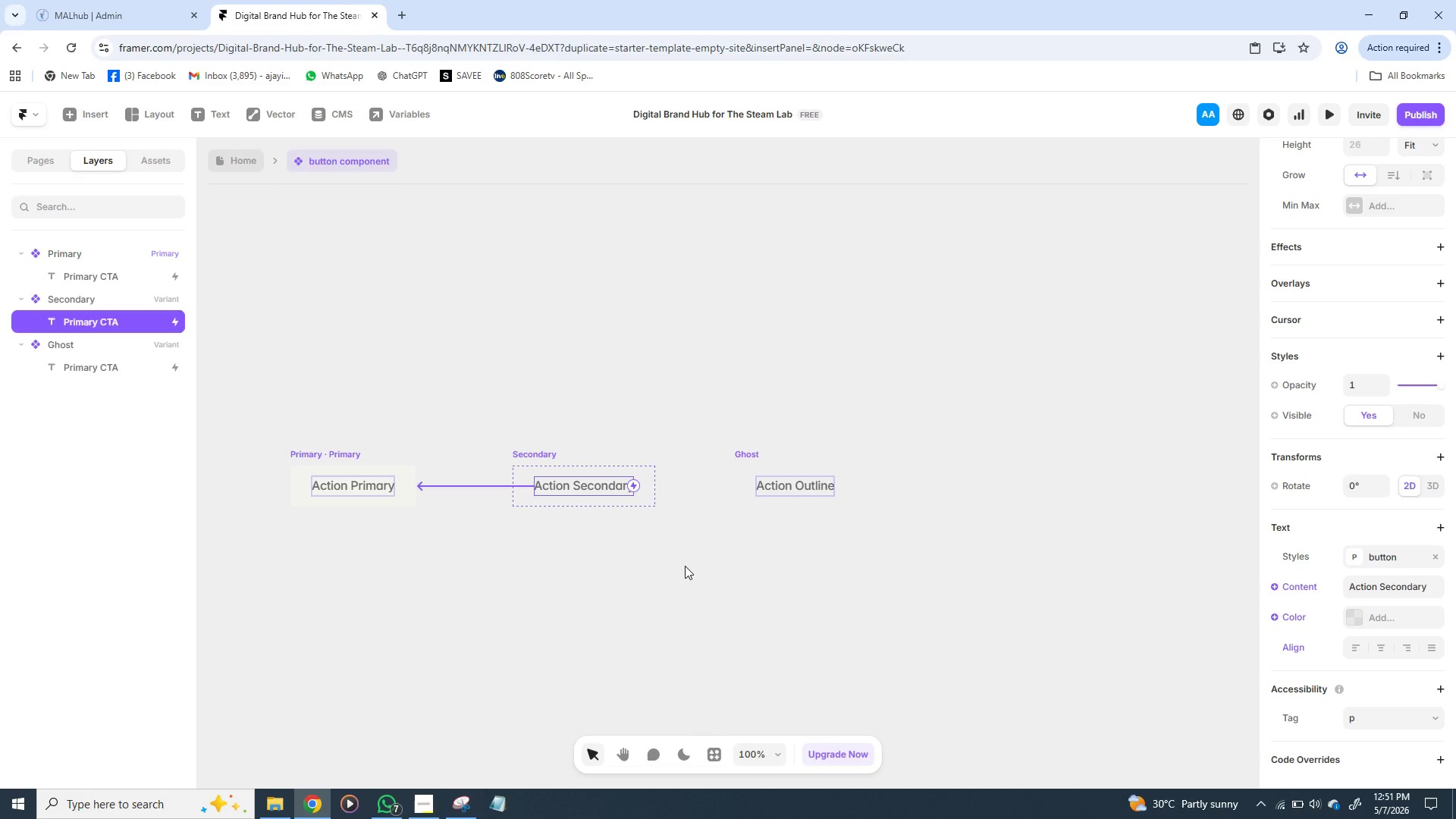 
mouse_move([1294, 632])
 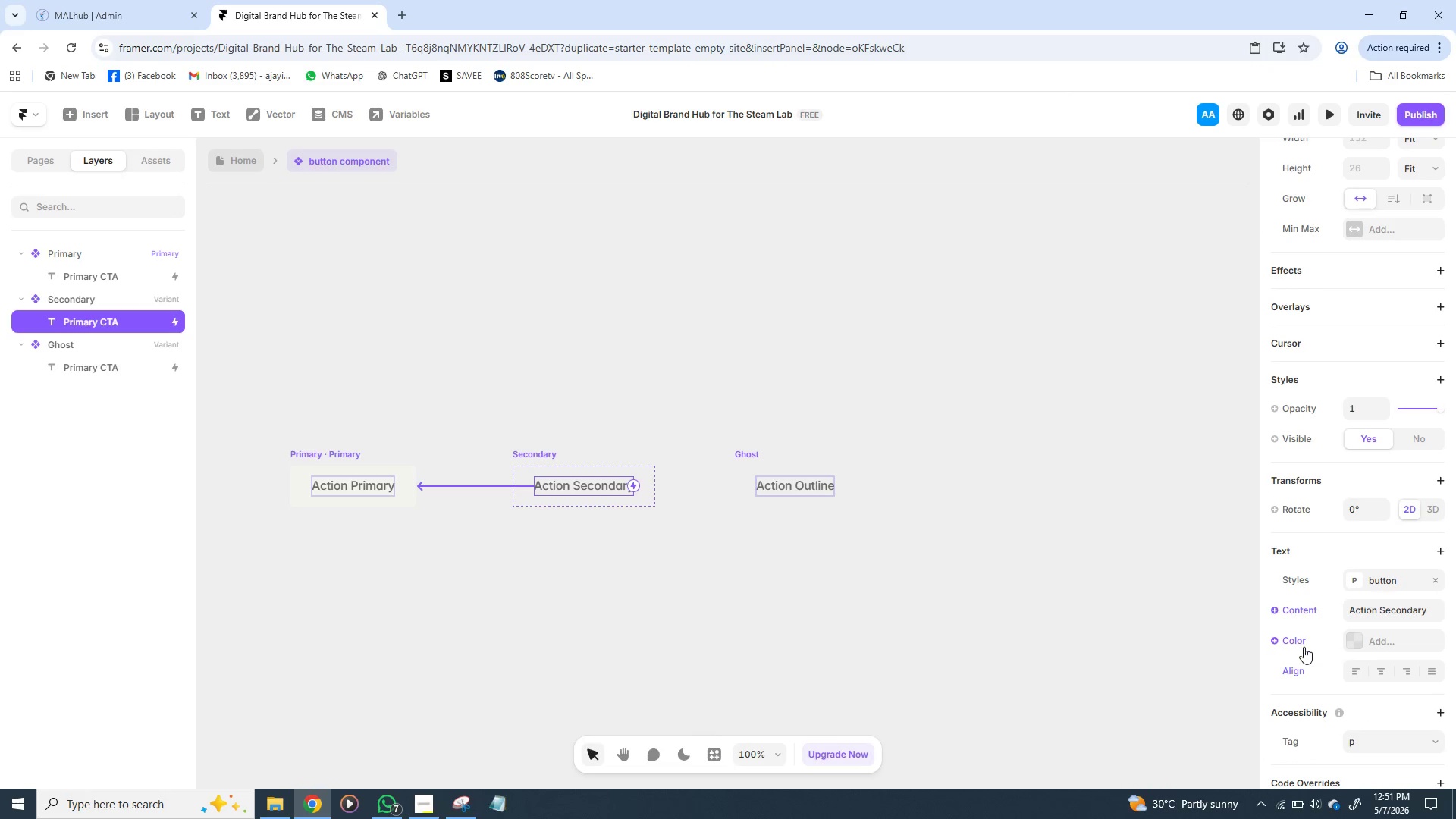 
left_click([1354, 647])
 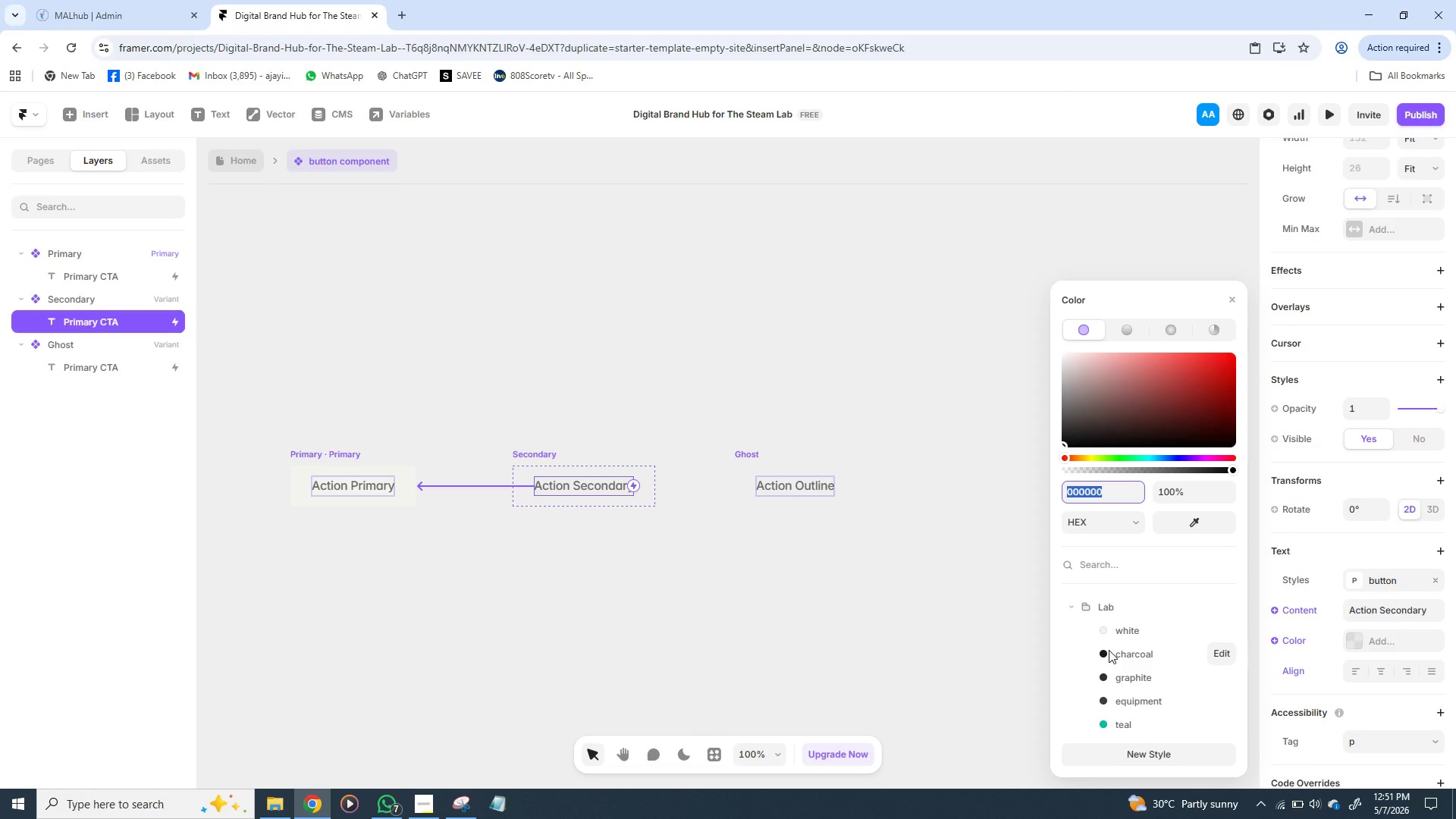 
left_click([1109, 650])
 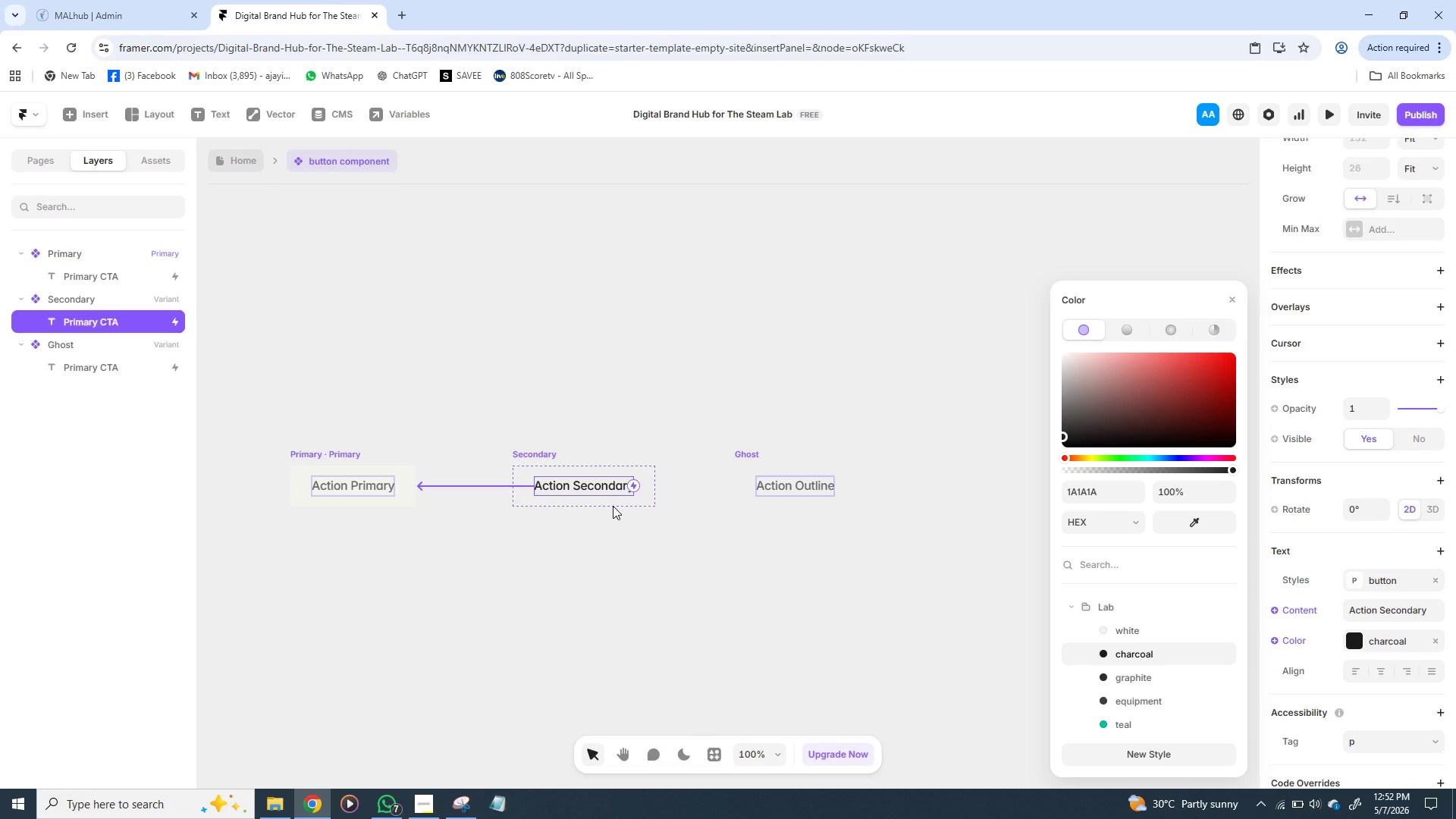 
left_click([613, 506])
 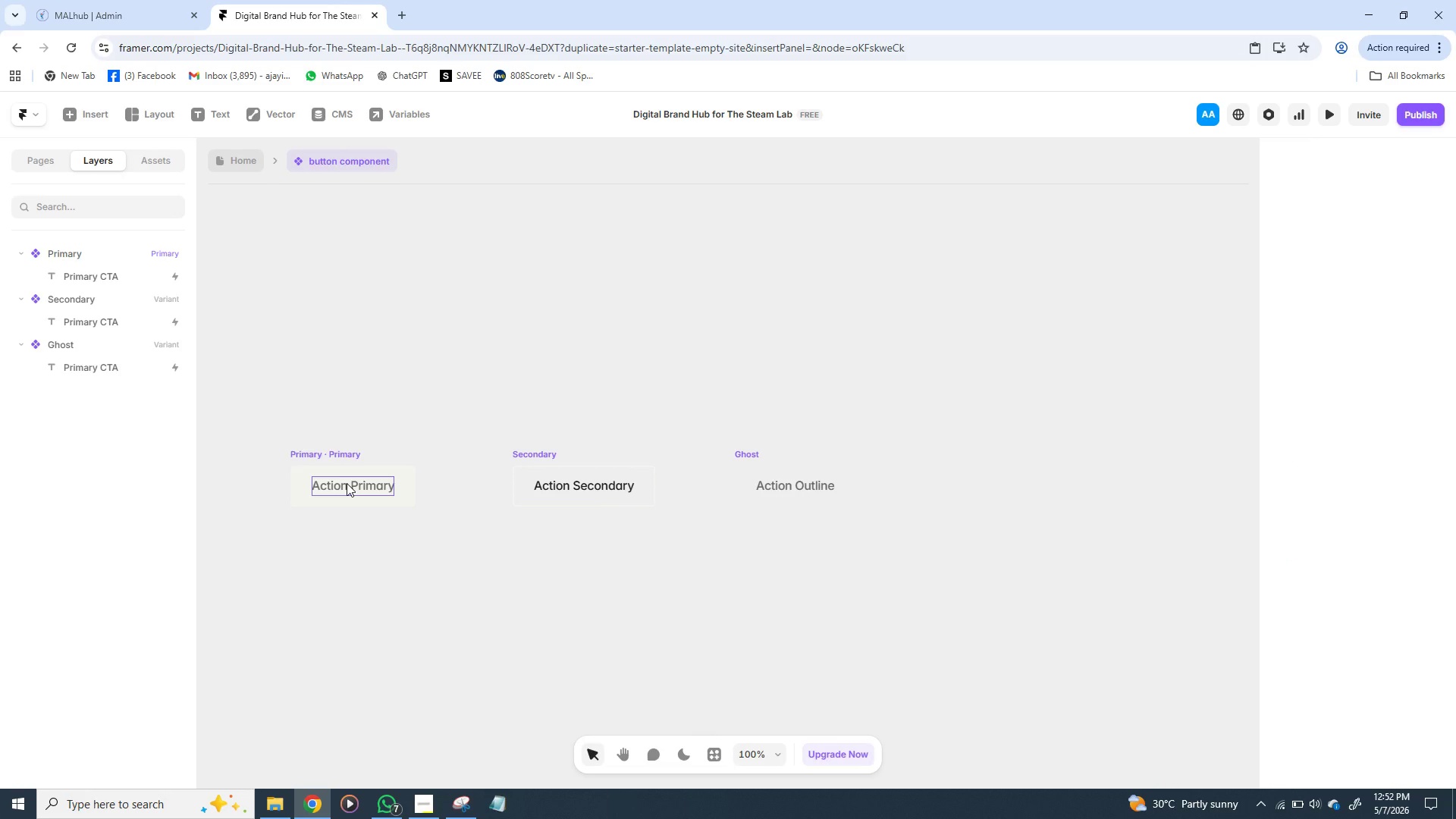 
left_click([347, 483])
 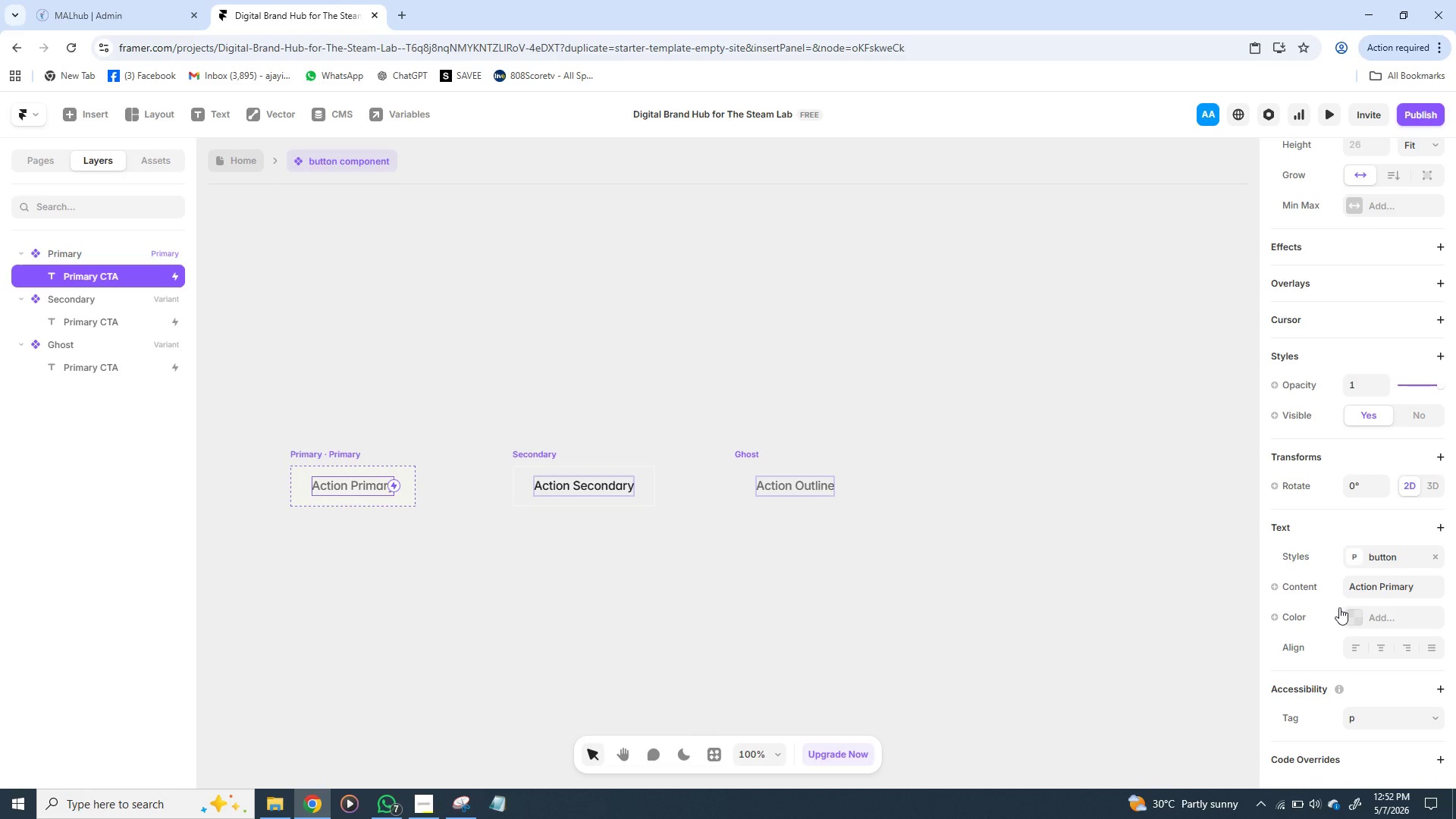 
wait(7.39)
 